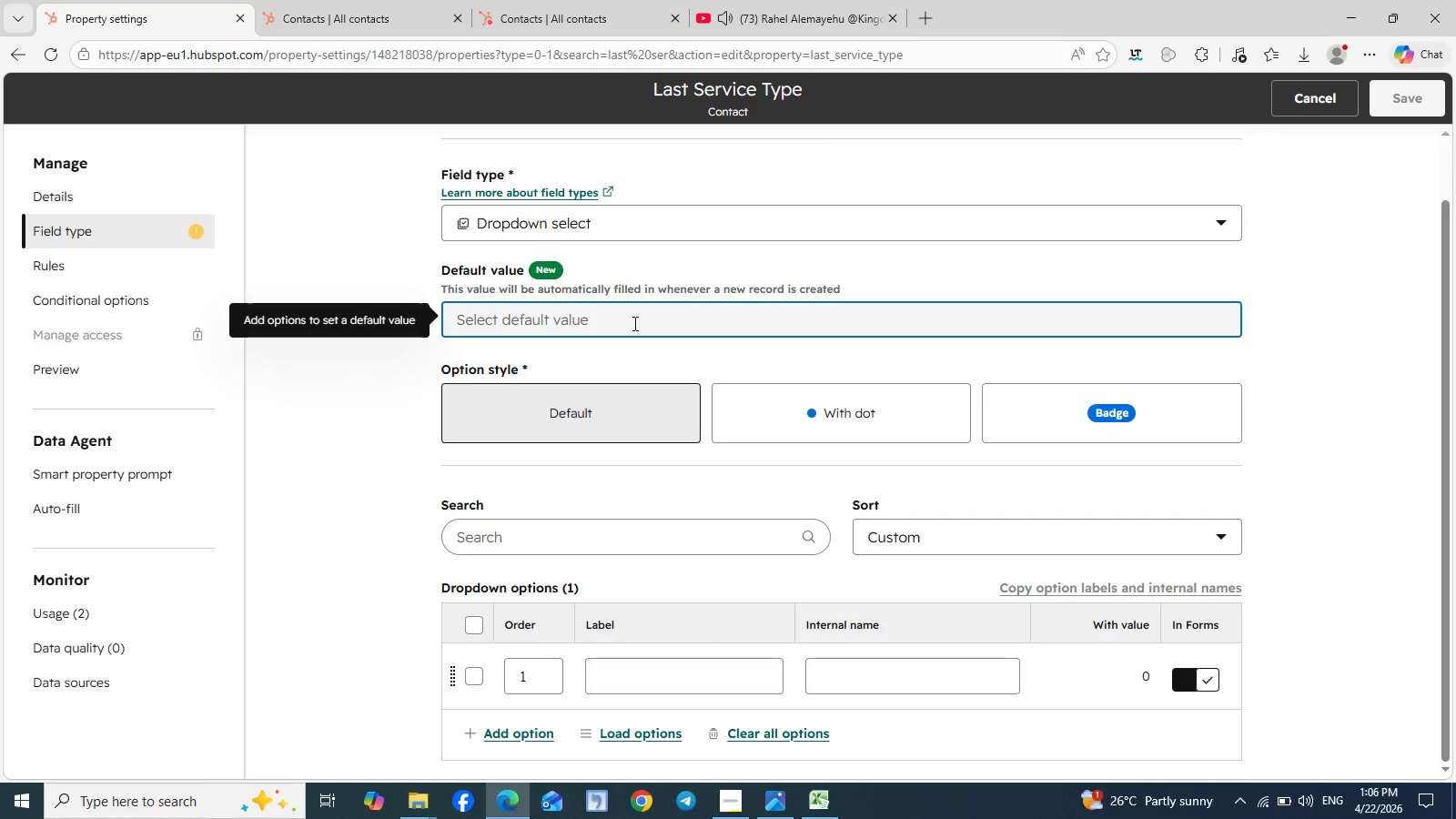 
left_click([633, 323])
 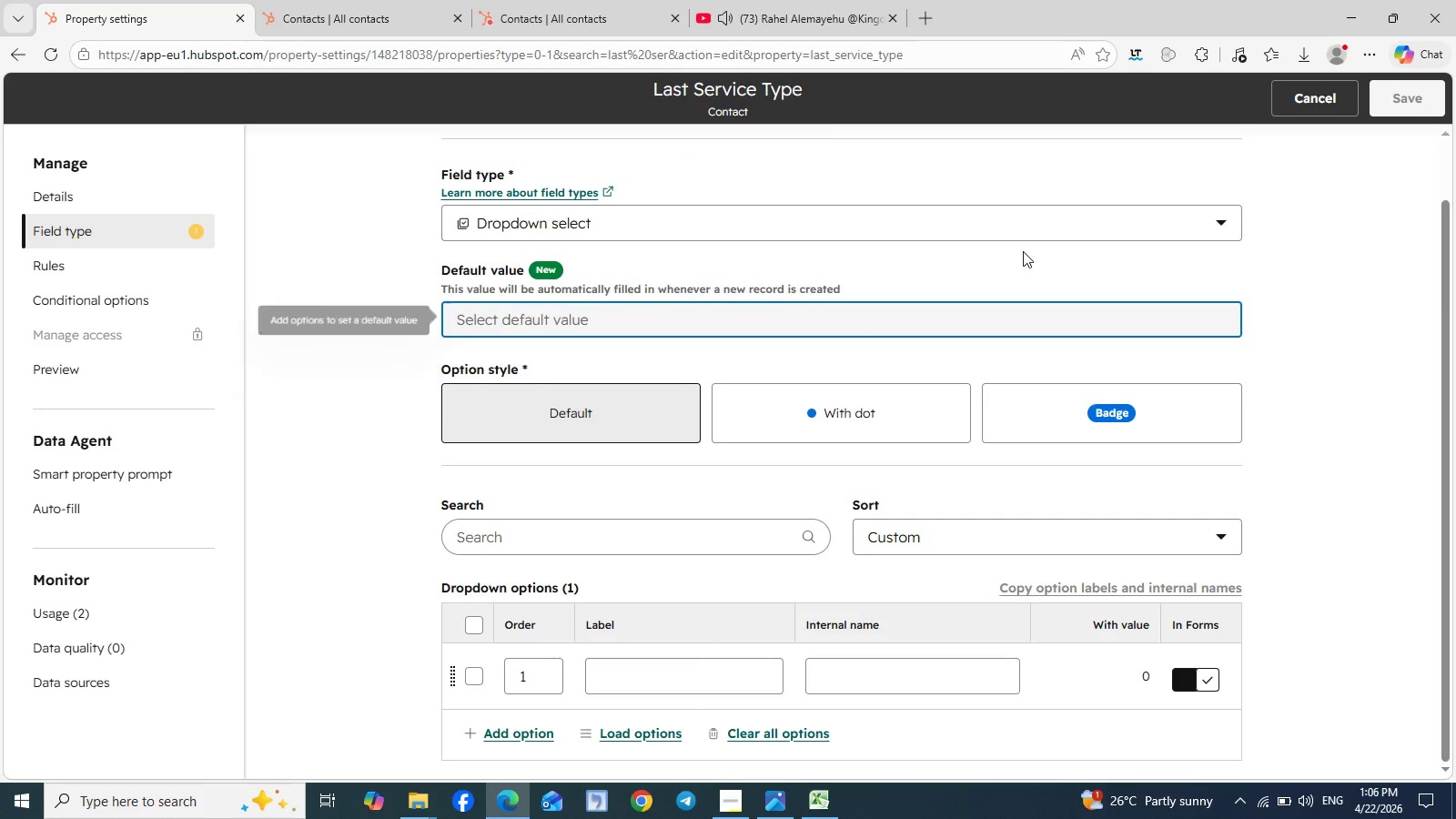 
left_click([1052, 222])
 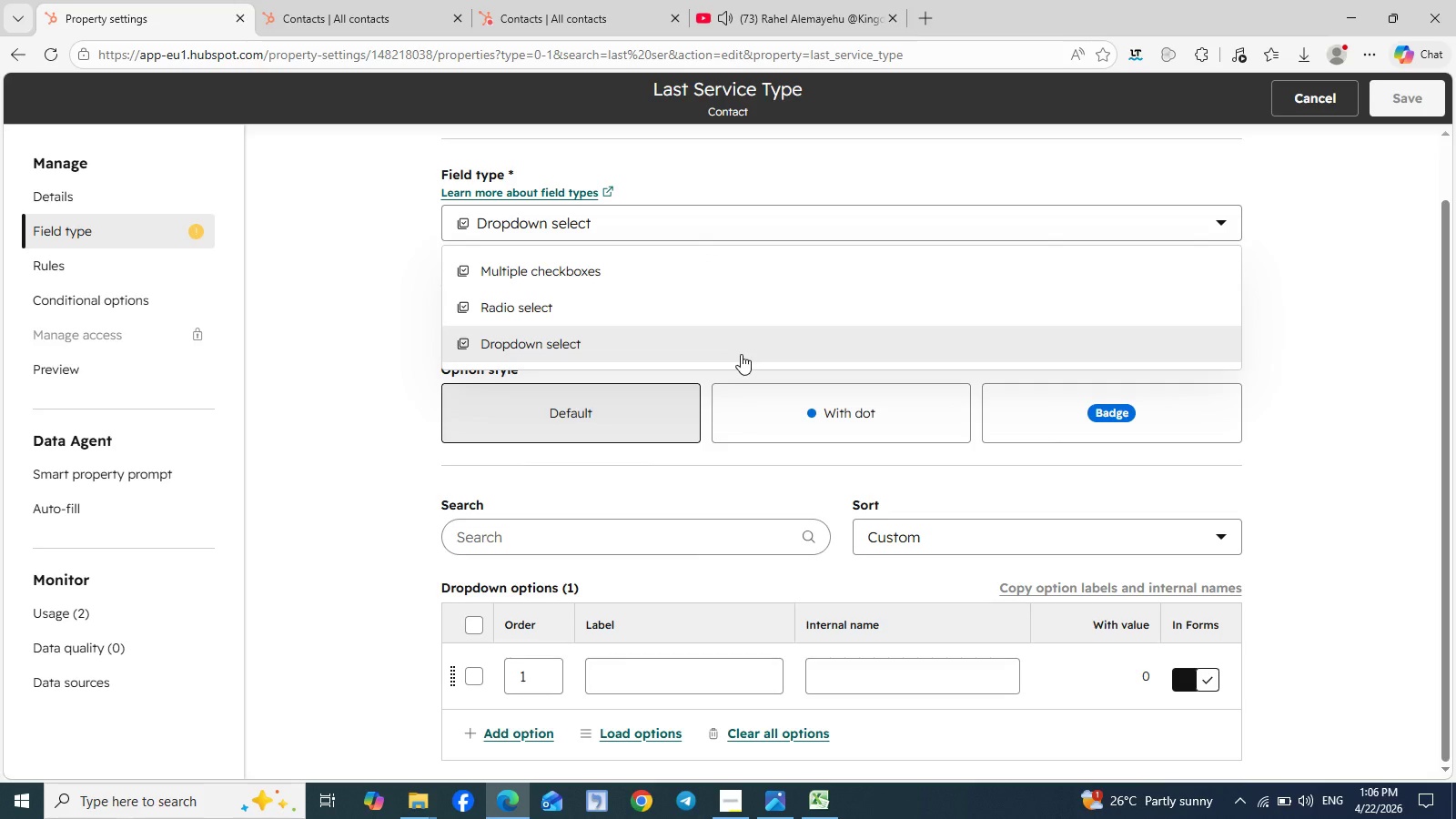 
scroll: coordinate [741, 354], scroll_direction: none, amount: 0.0
 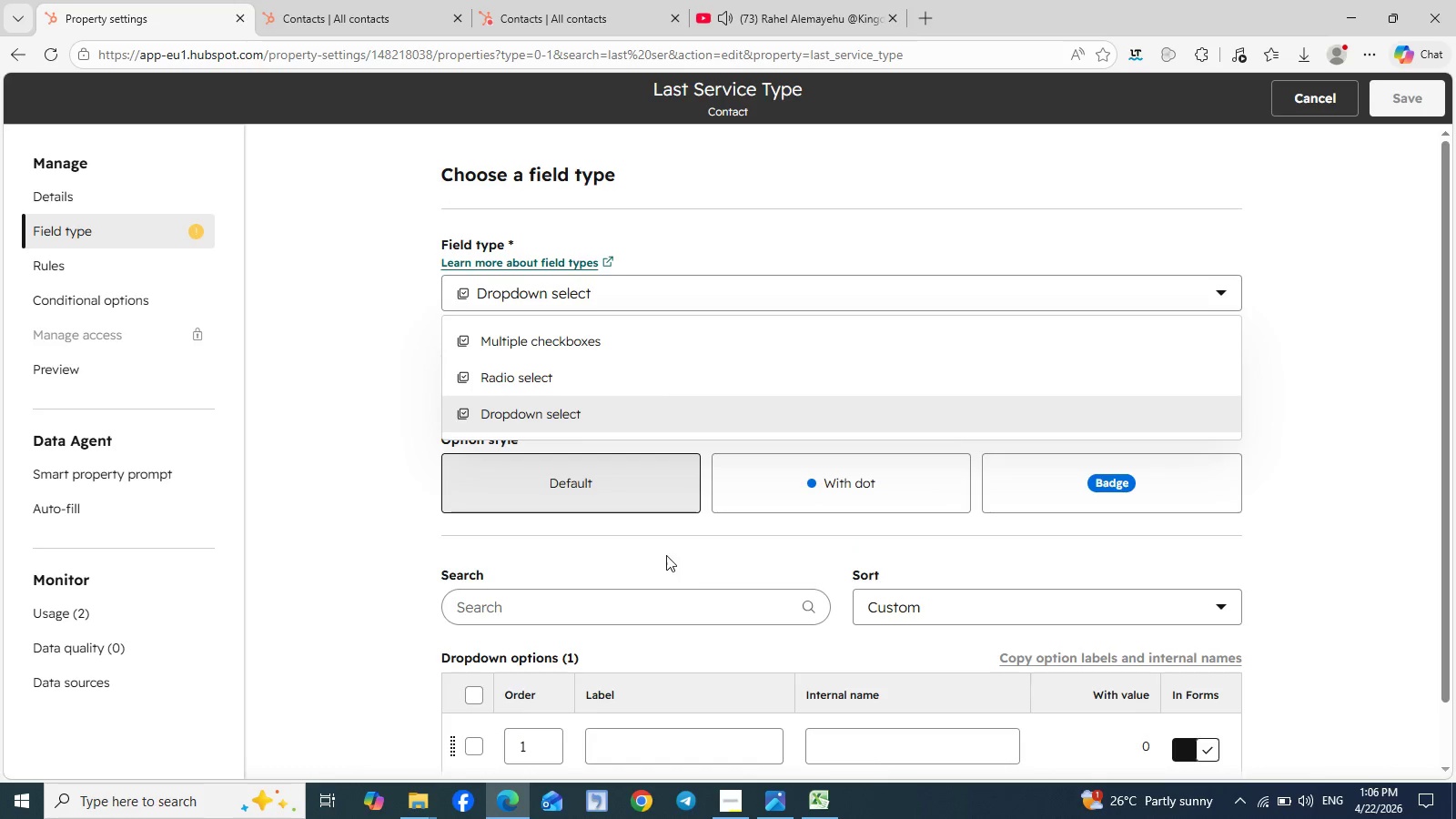 
left_click([666, 552])
 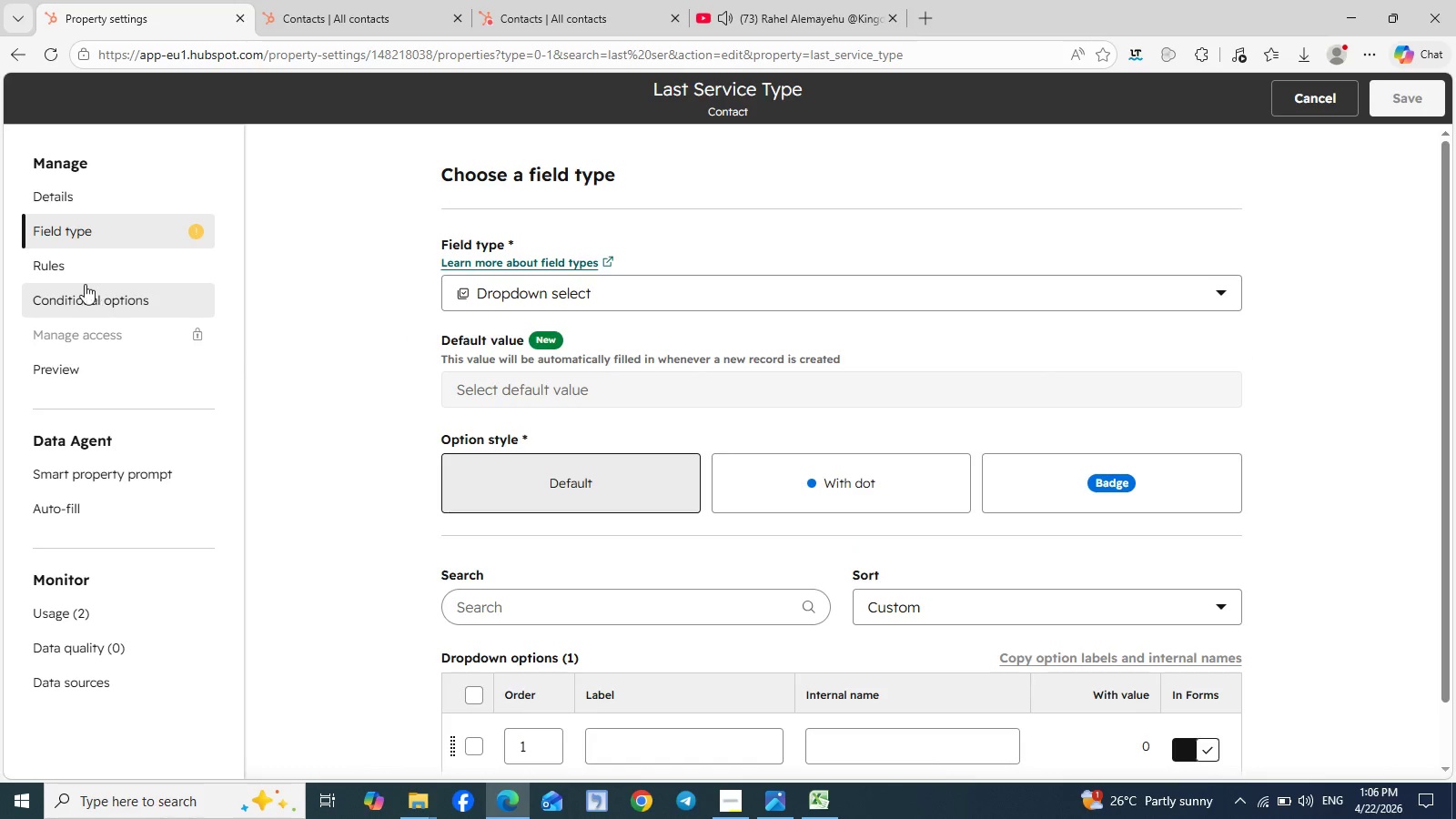 
left_click([84, 278])
 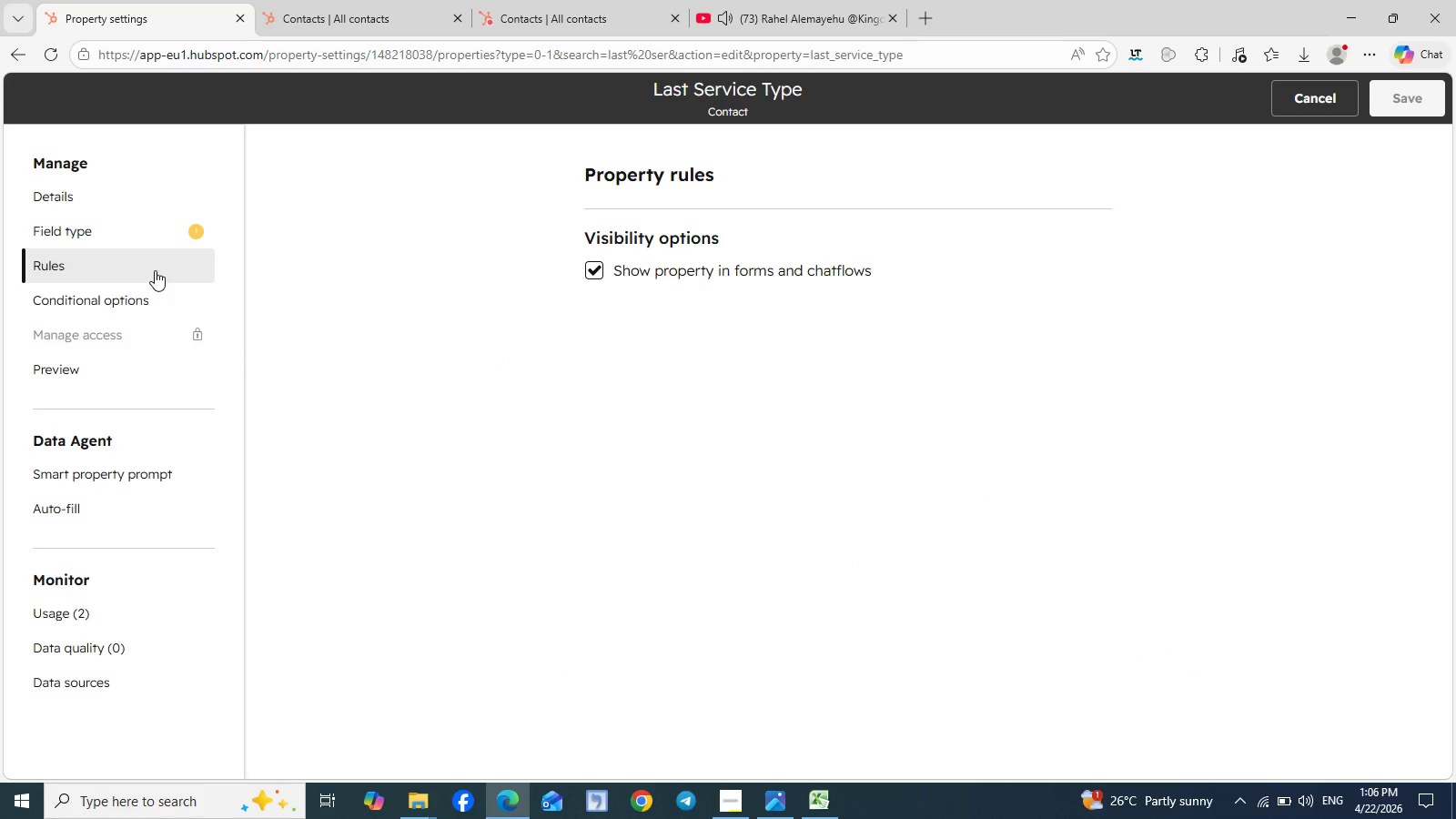 
left_click([120, 230])
 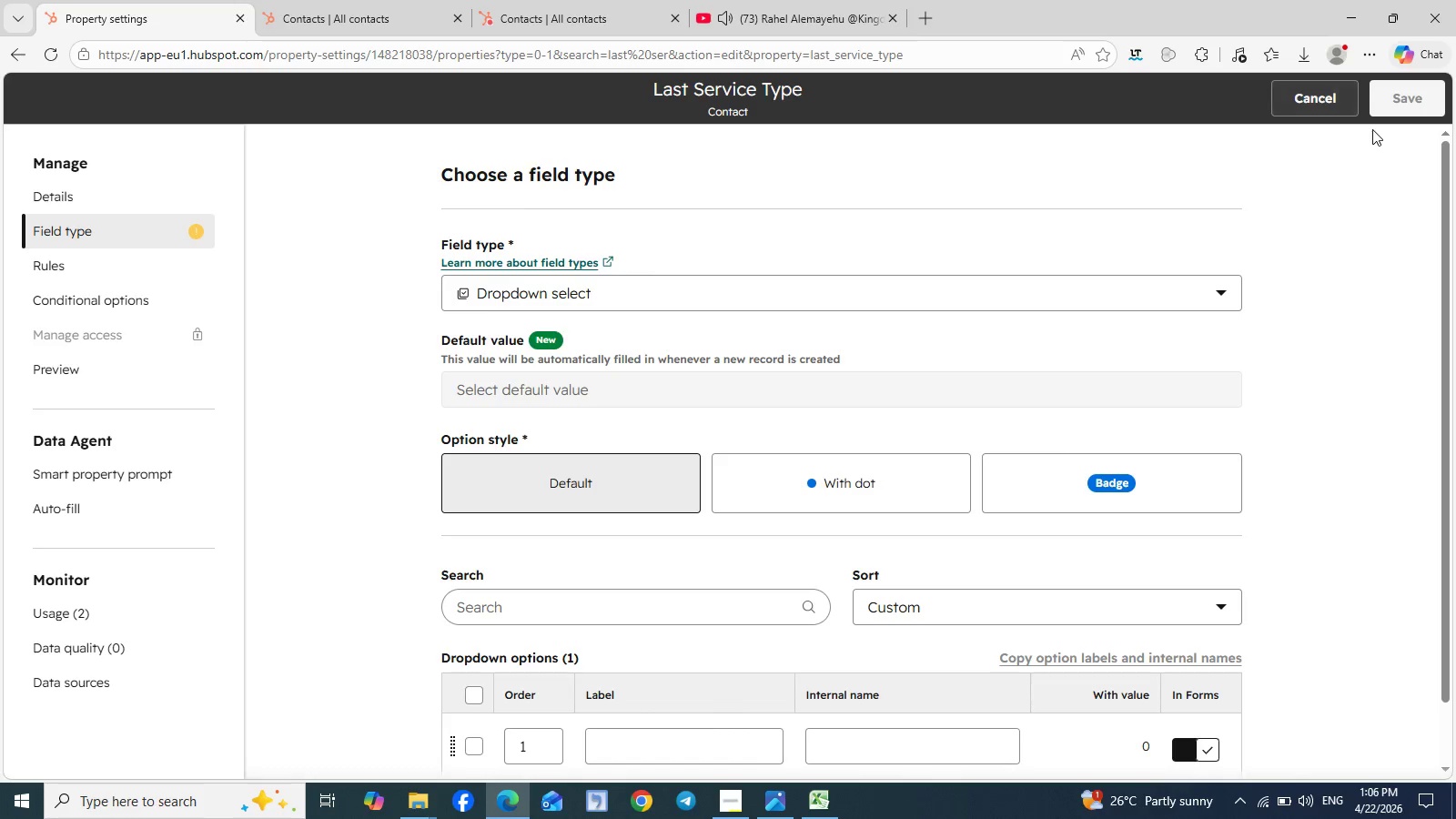 
scroll: coordinate [1088, 285], scroll_direction: down, amount: 1.0
 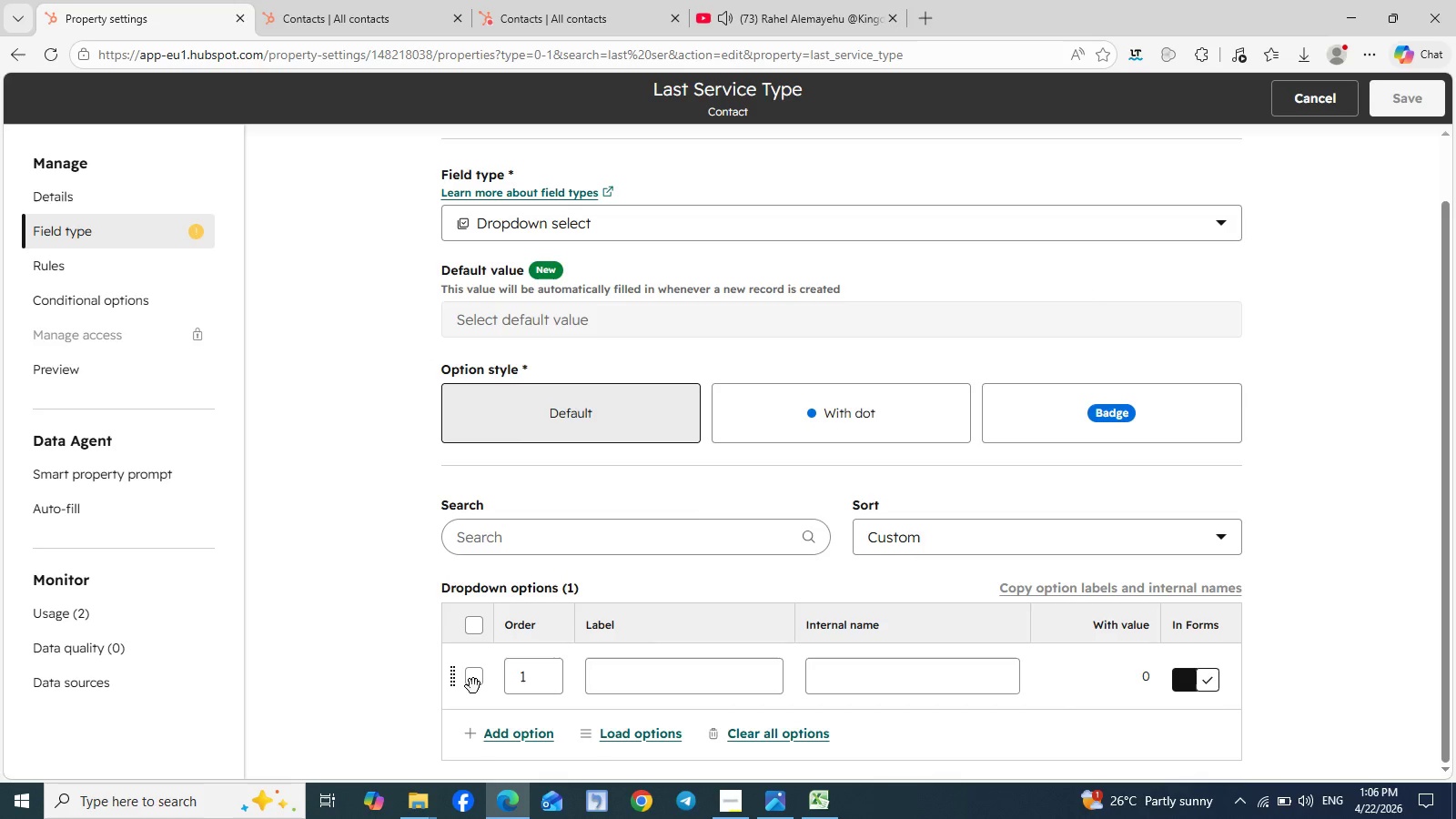 
left_click([456, 683])
 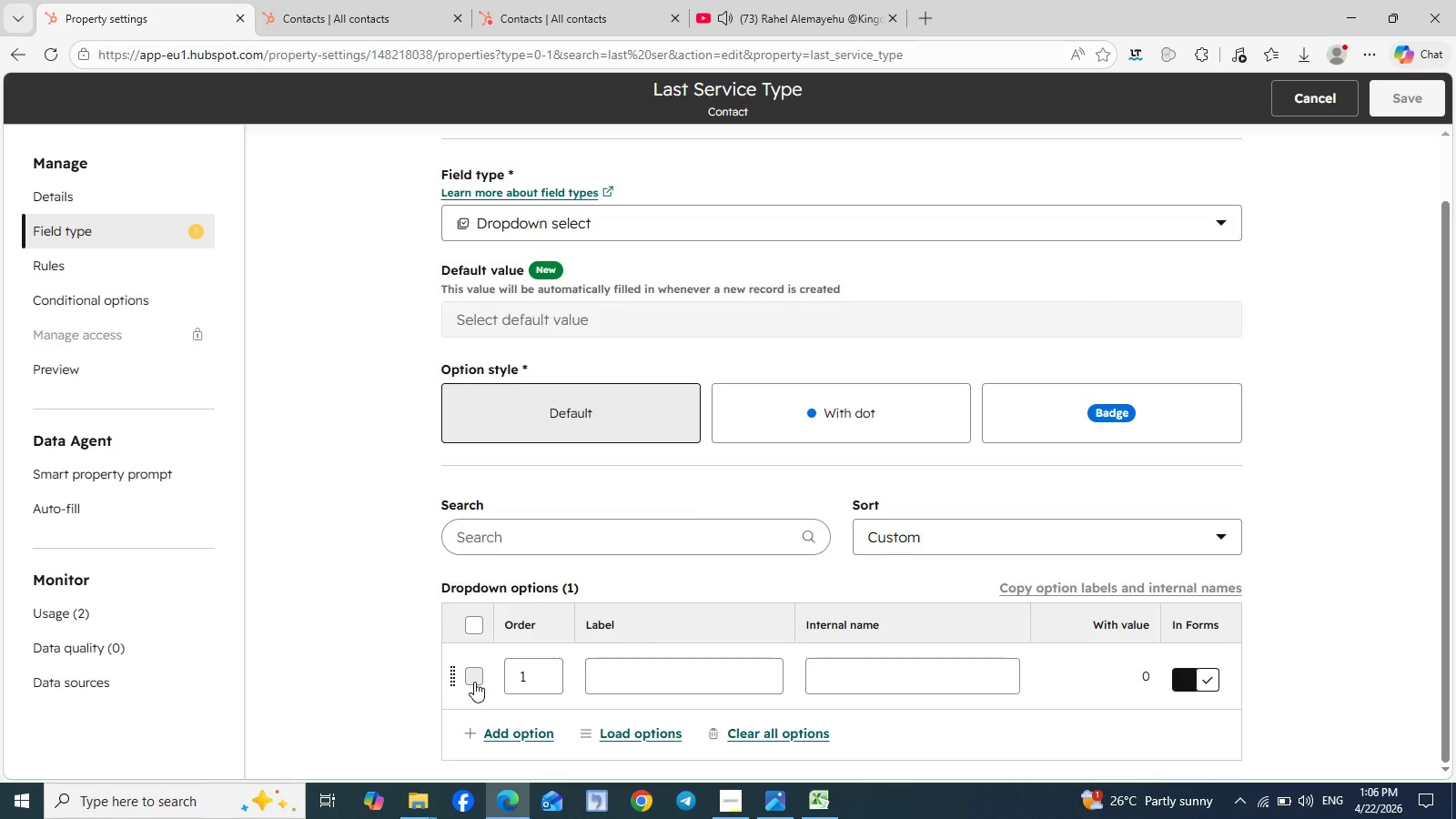 
left_click([474, 682])
 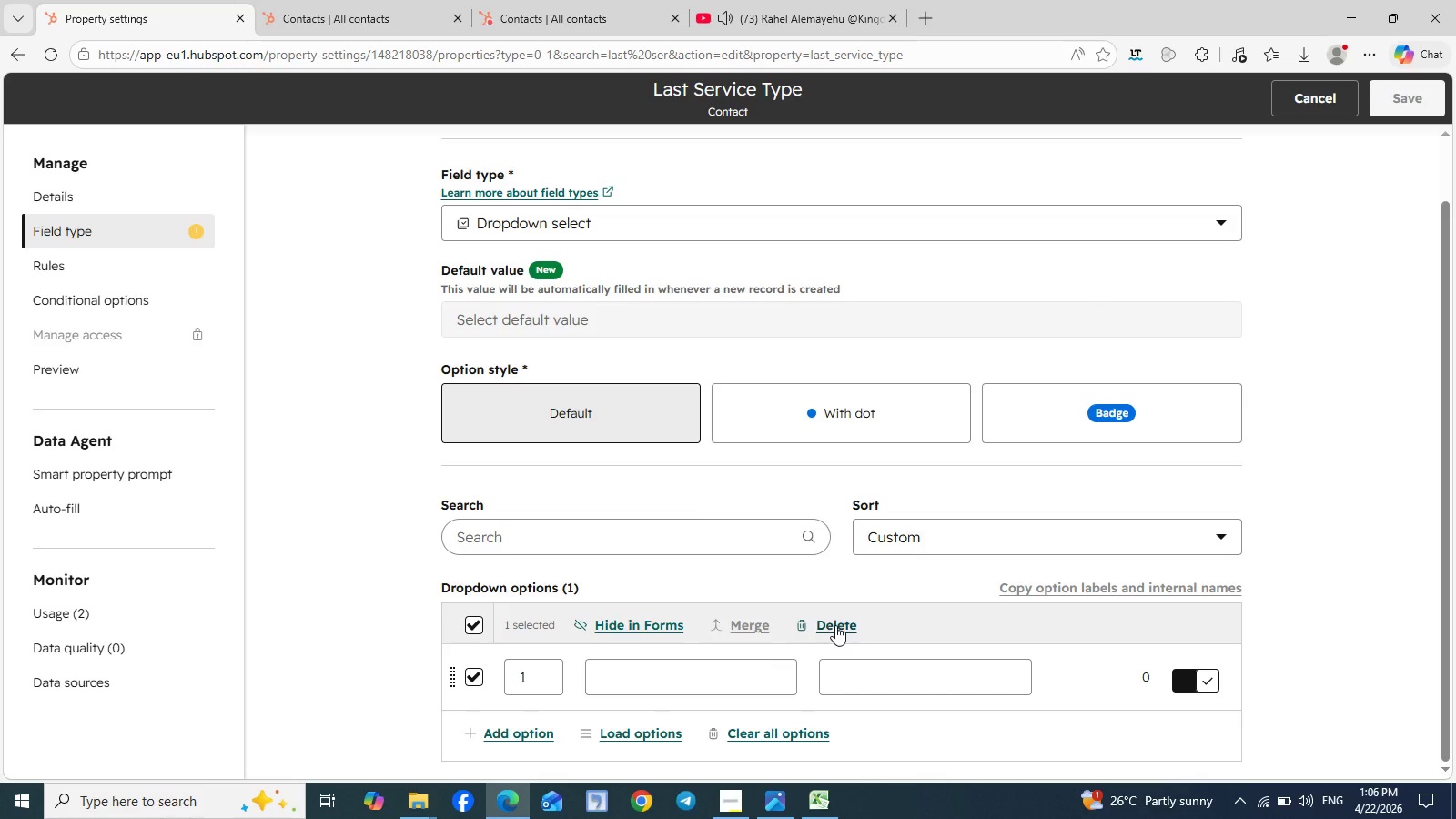 
left_click([835, 625])
 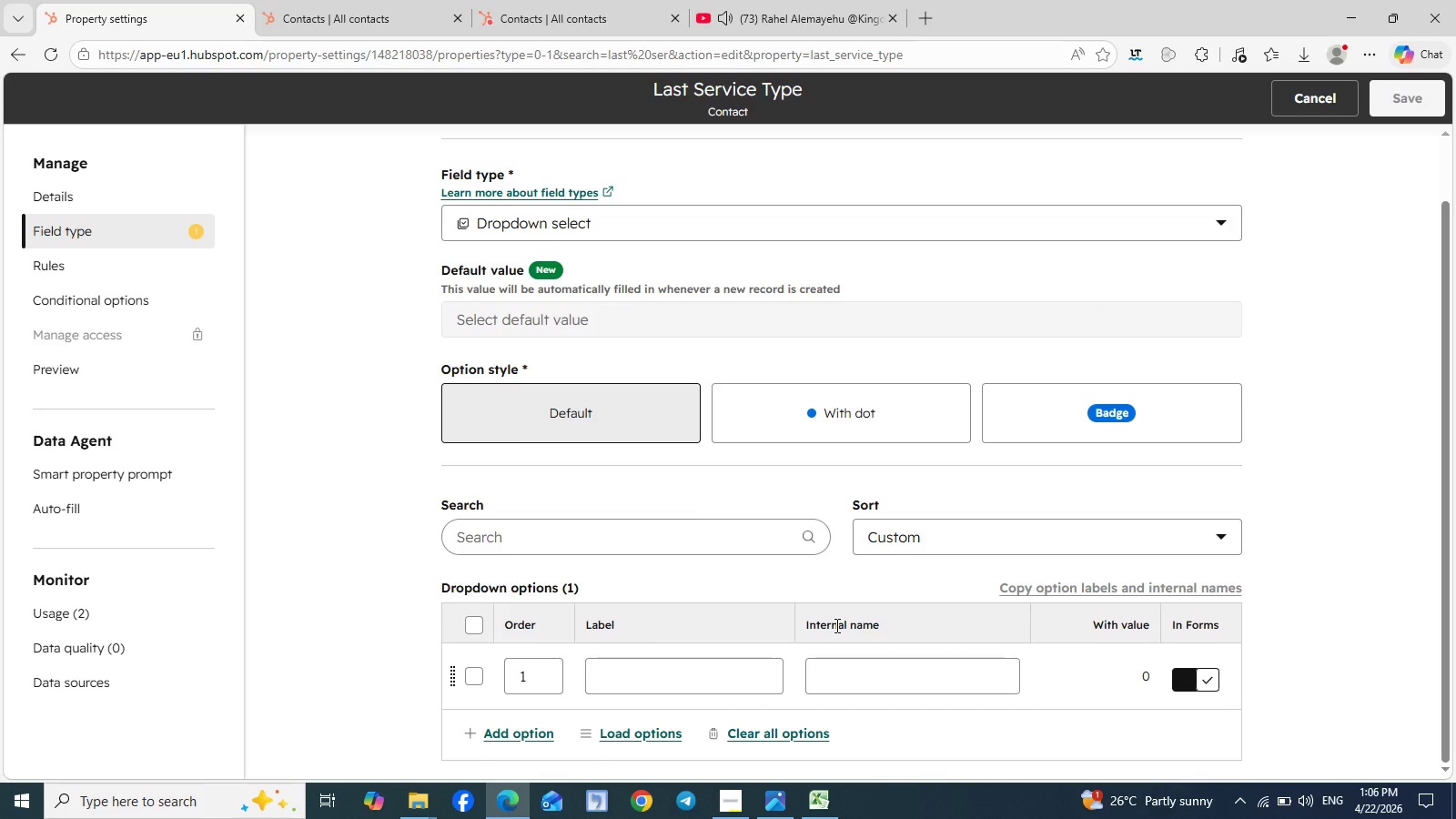 
scroll: coordinate [835, 625], scroll_direction: down, amount: 2.0
 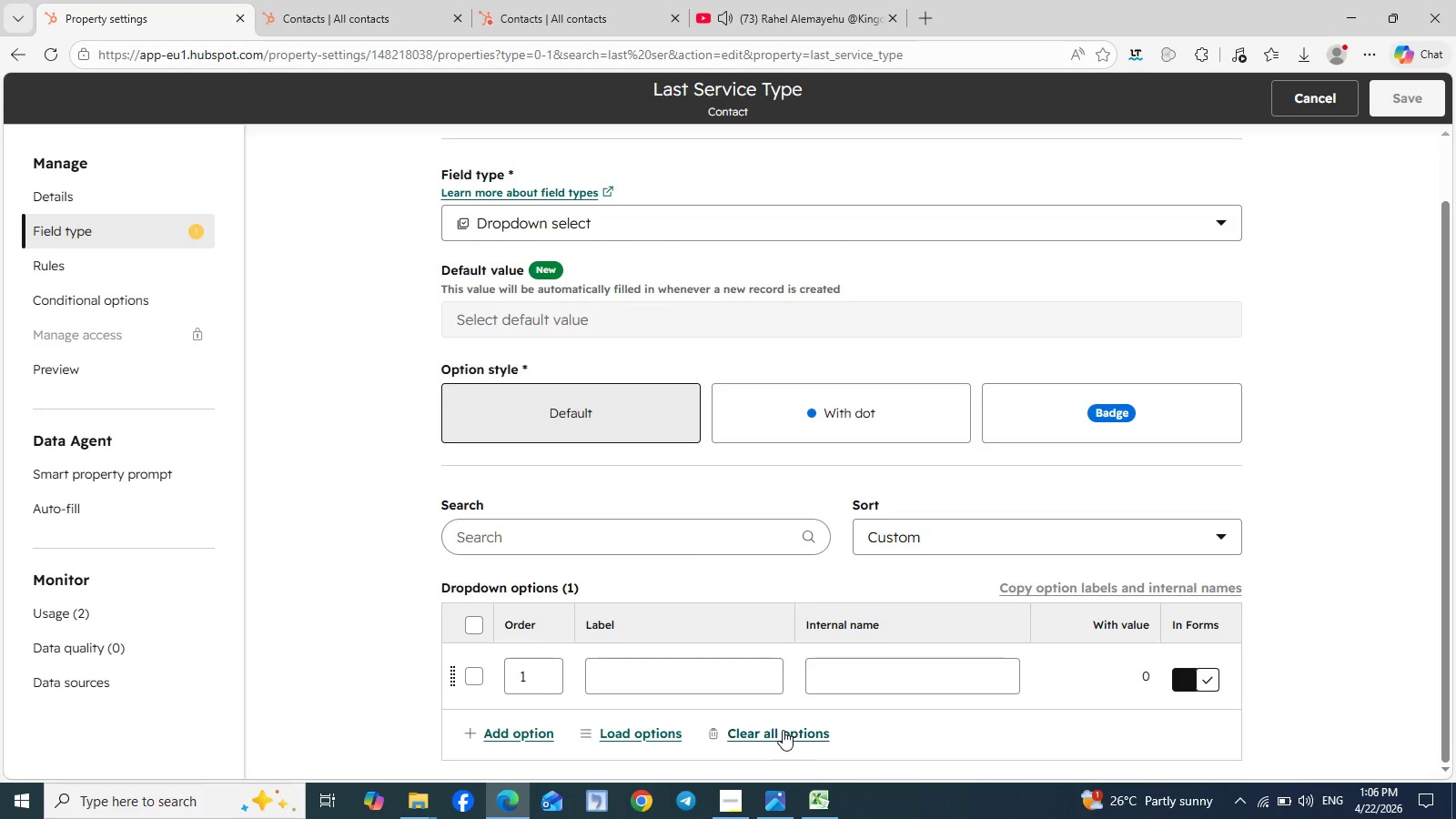 
left_click([780, 730])
 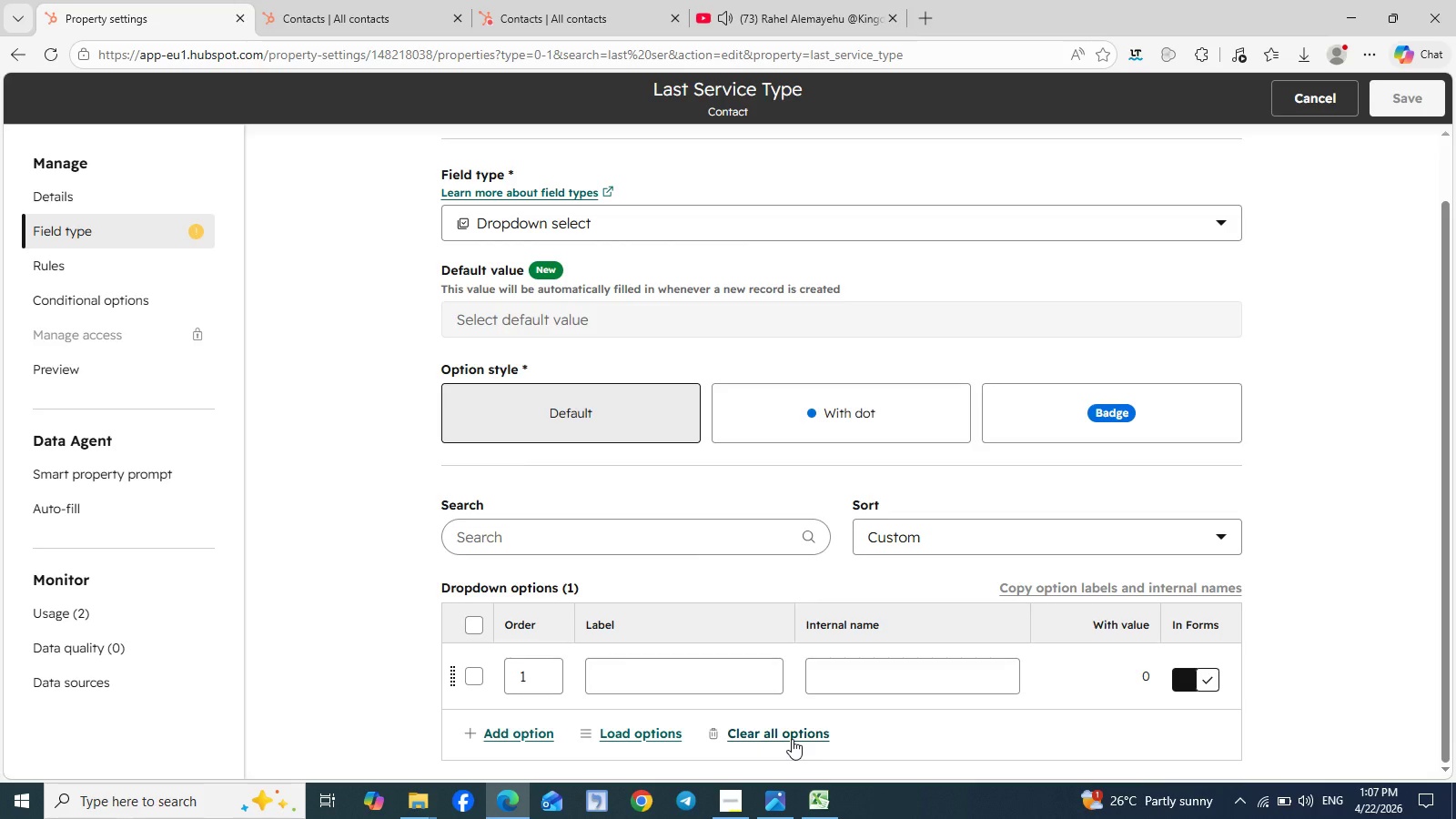 
left_click([792, 739])
 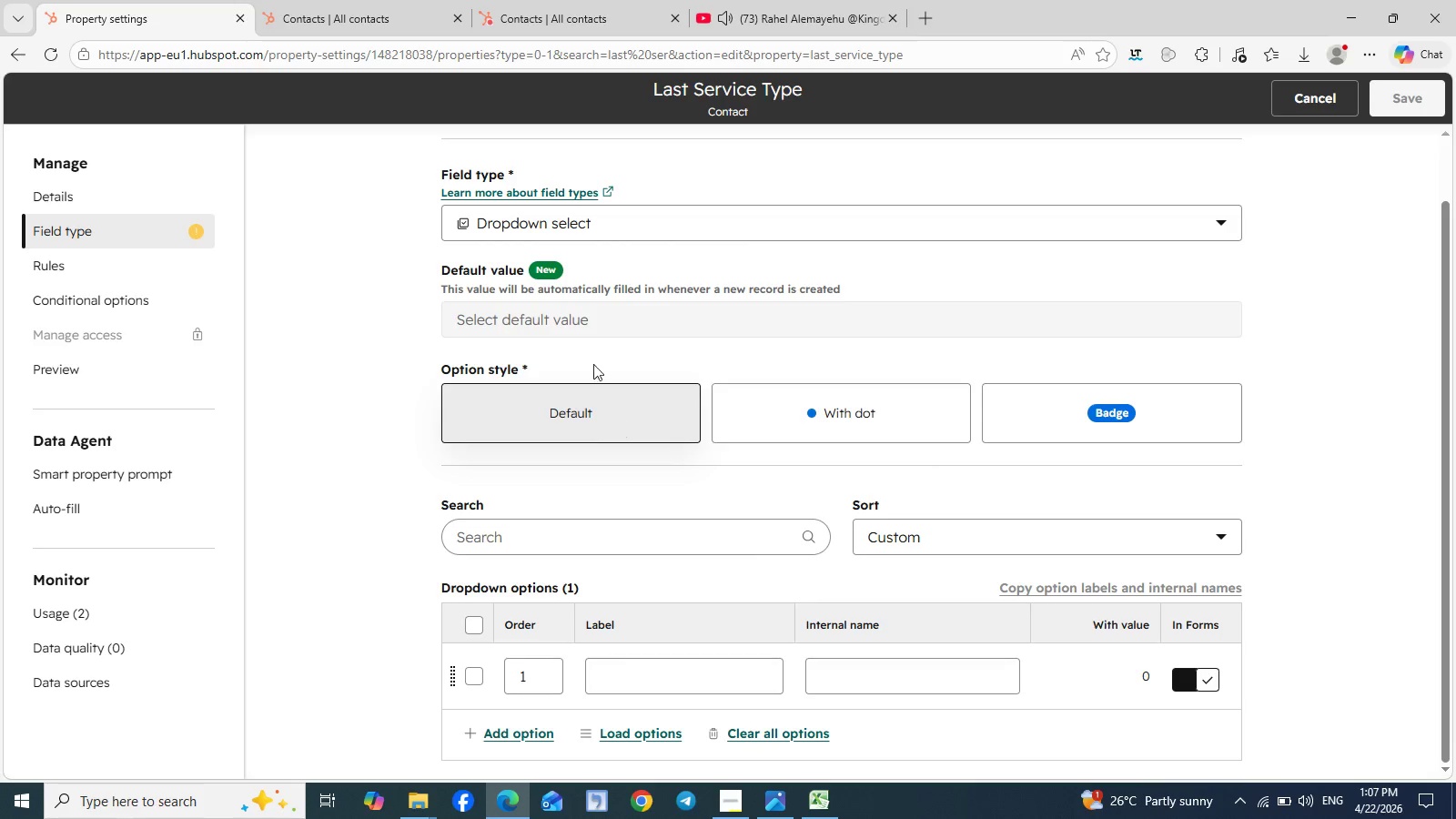 
left_click([623, 217])
 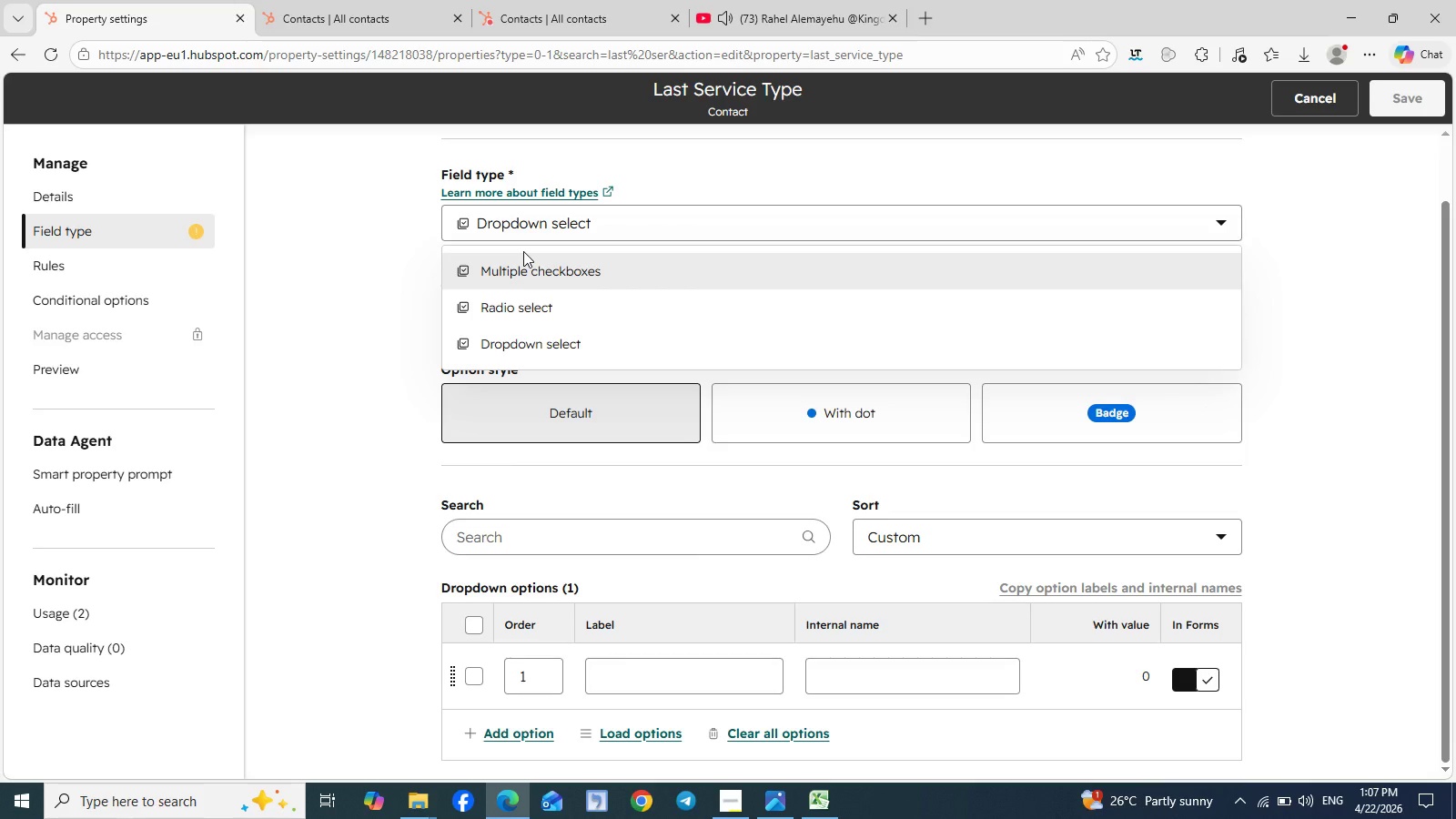 
left_click([523, 251])
 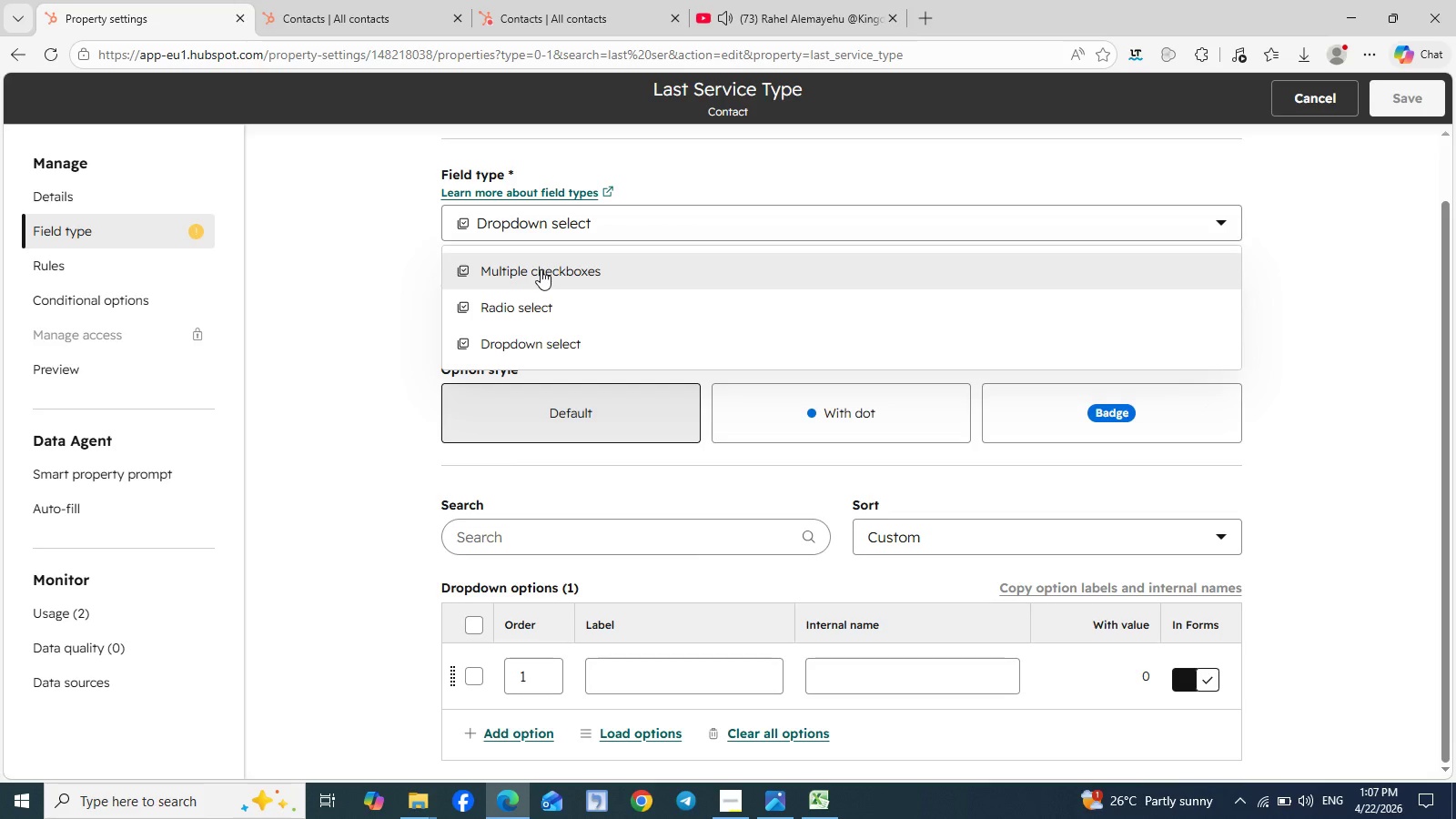 
left_click([541, 269])
 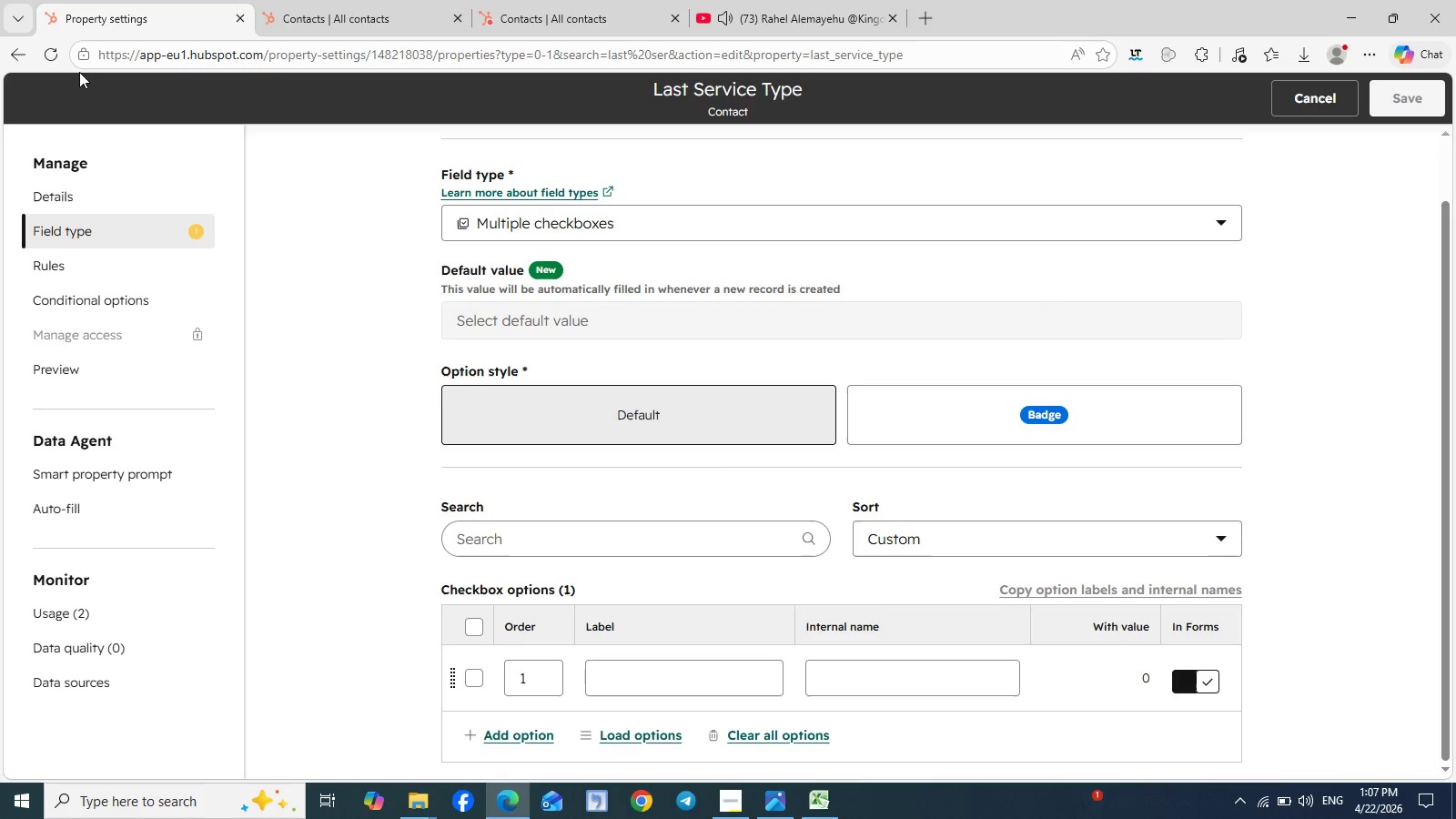 
scroll: coordinate [126, 288], scroll_direction: up, amount: 2.0
 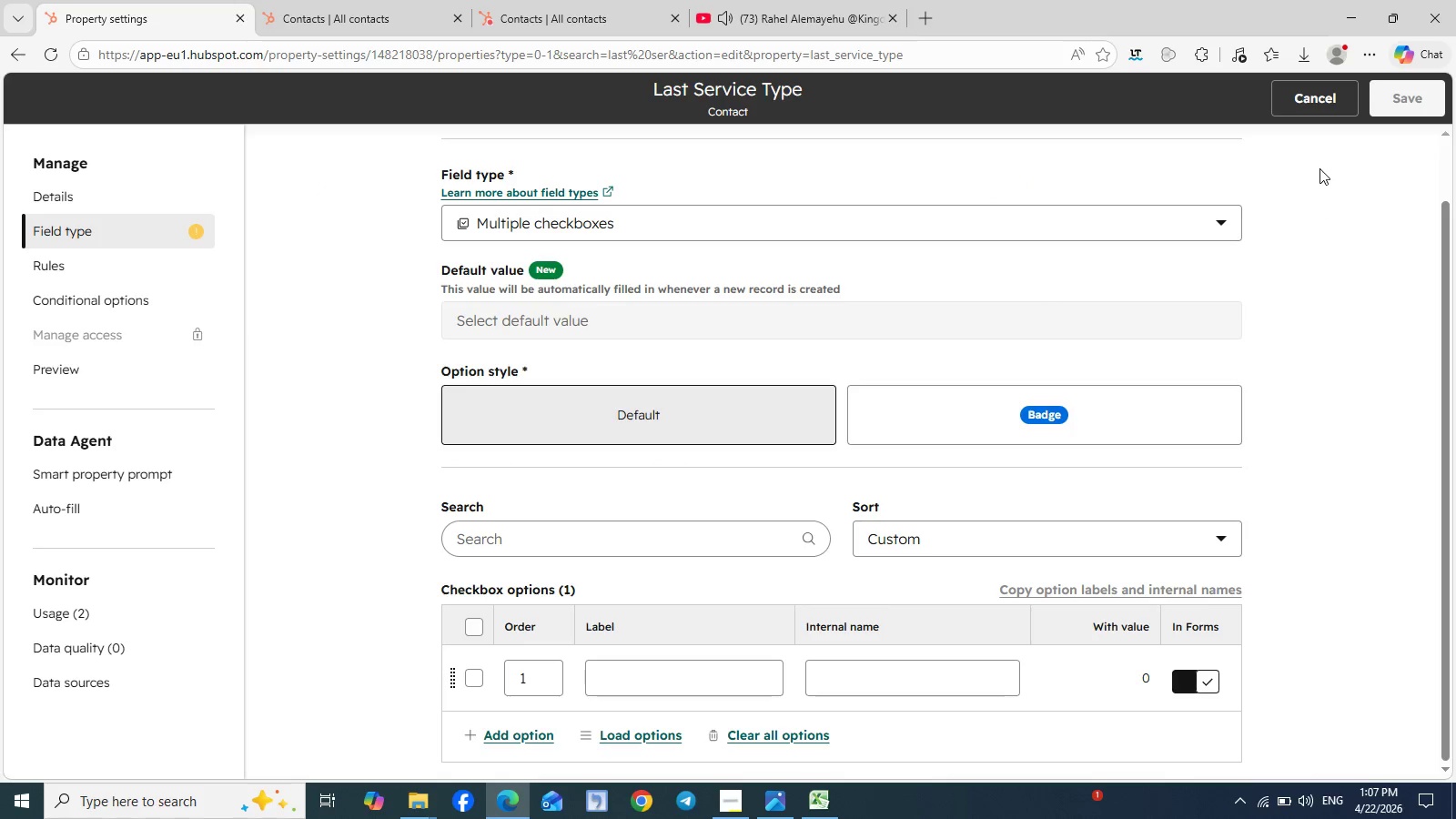 
left_click([1316, 98])
 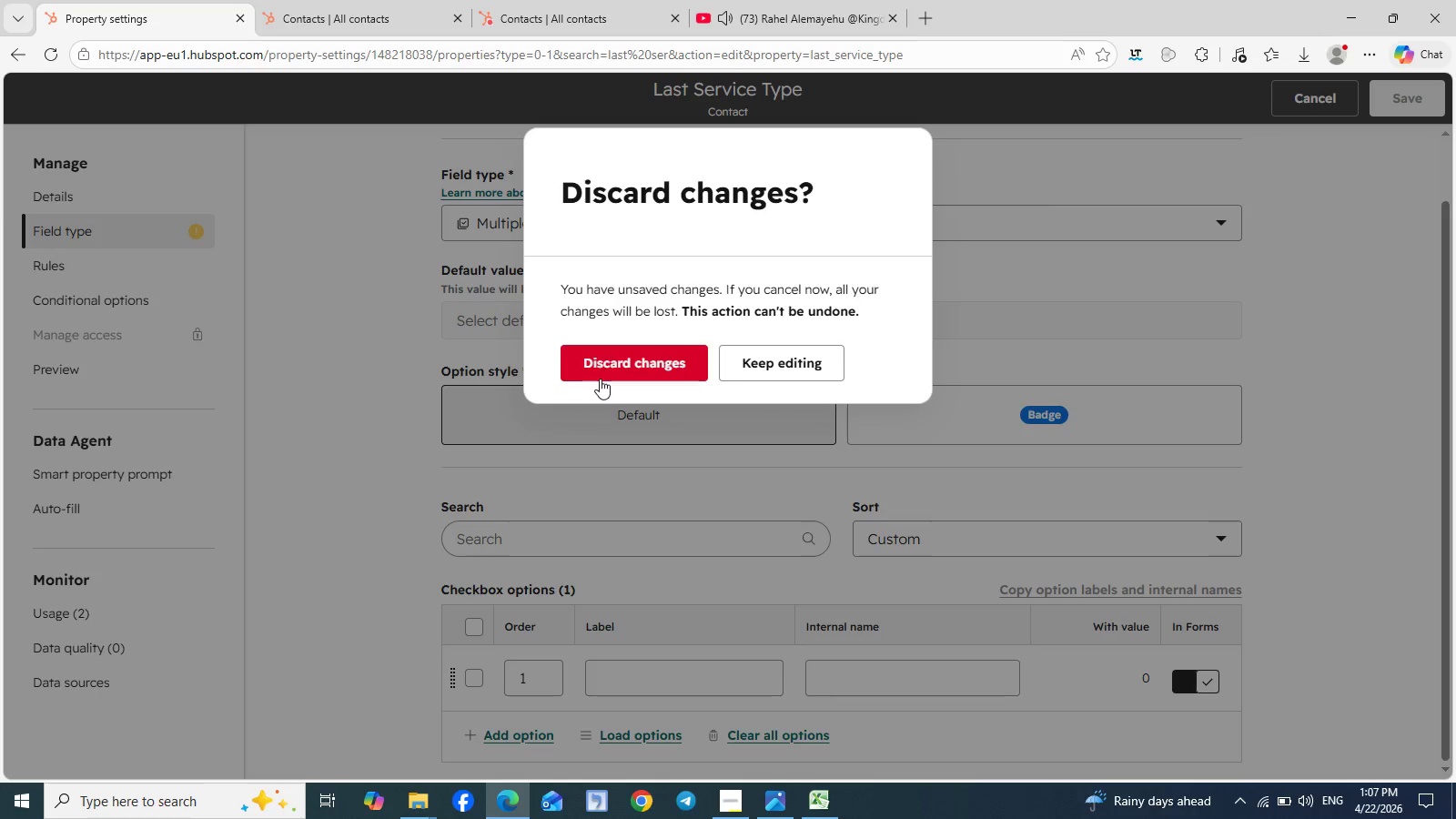 
left_click([621, 364])
 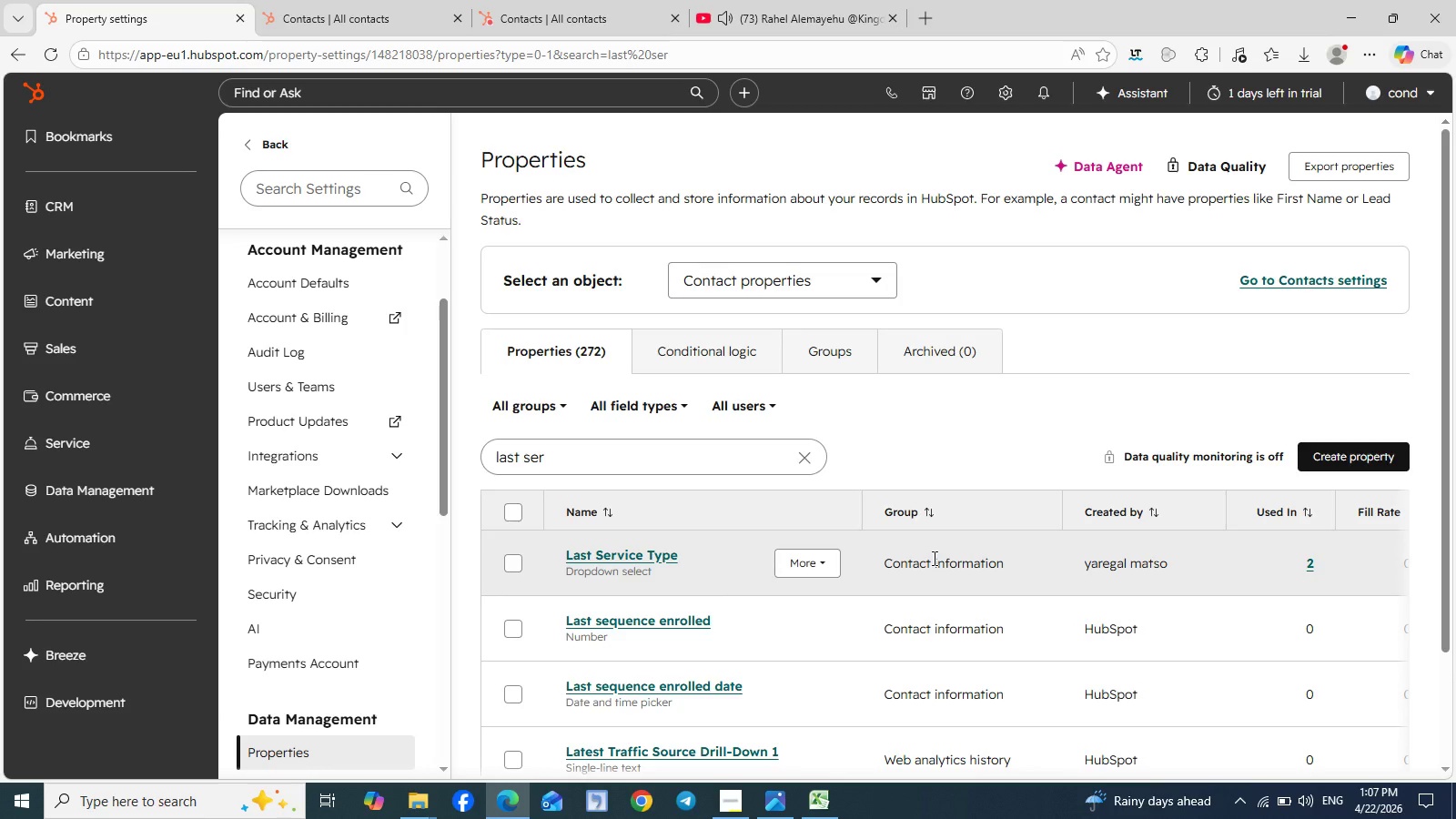 
left_click([825, 558])
 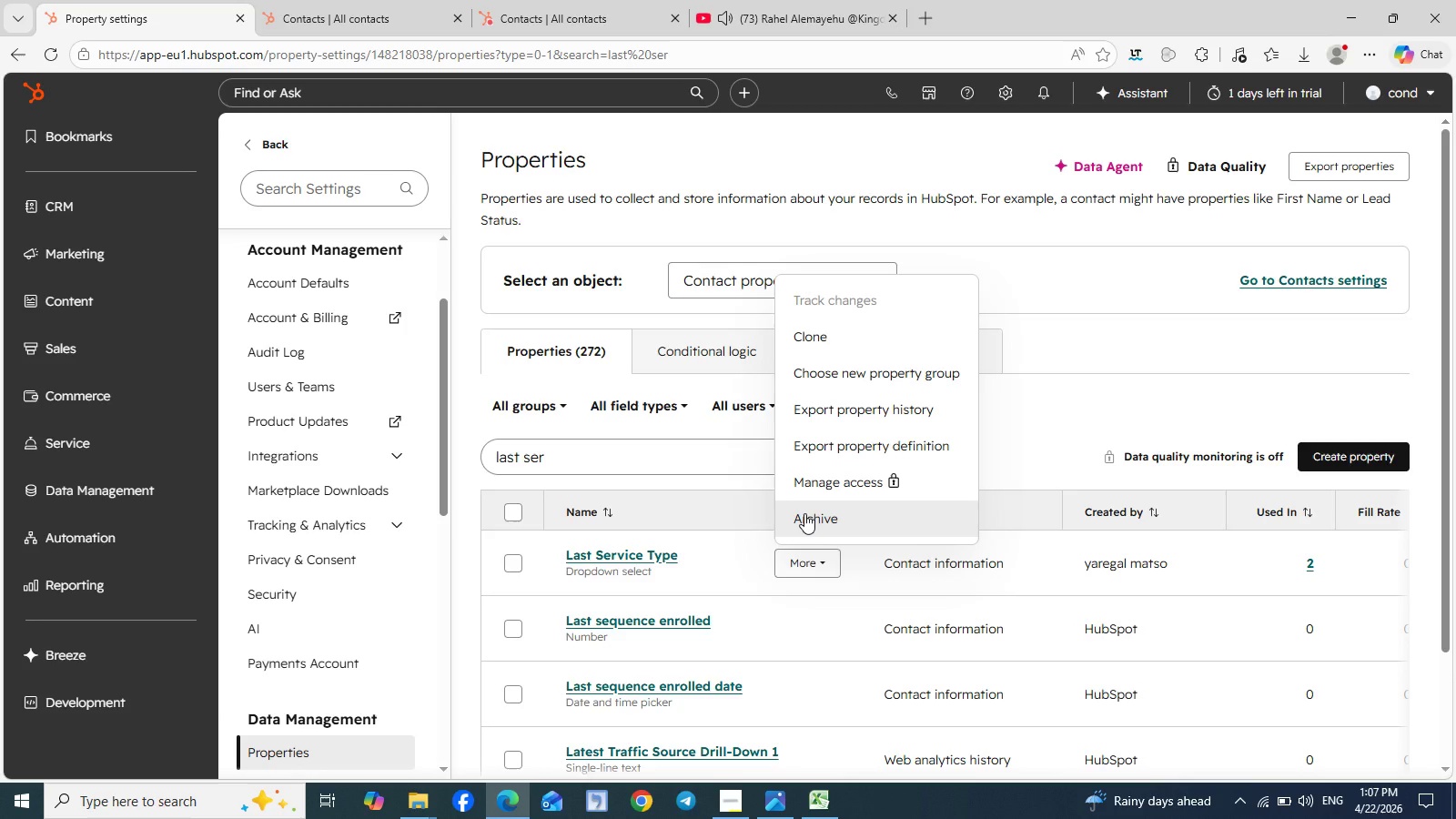 
left_click([804, 513])
 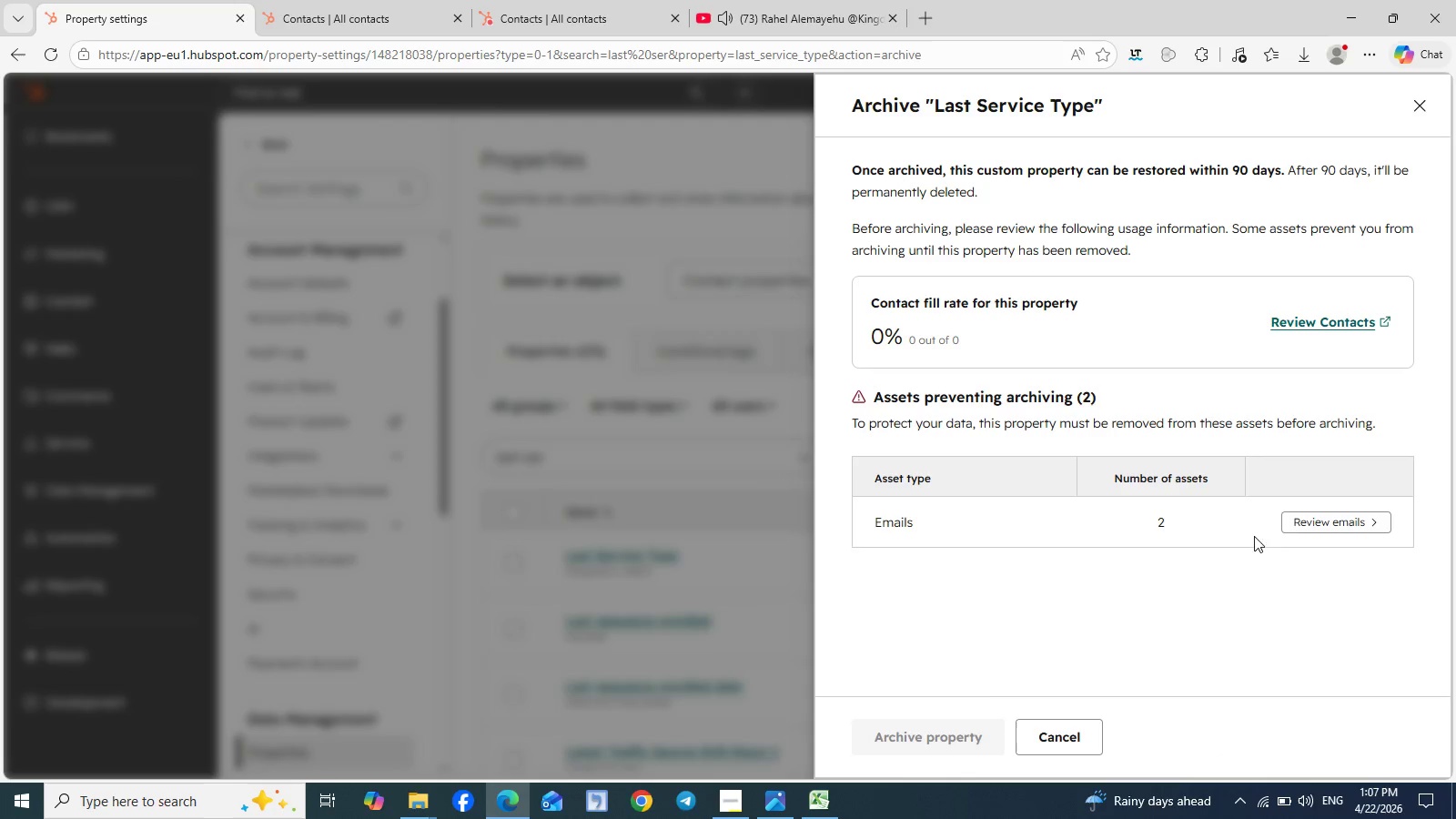 
left_click([1361, 521])
 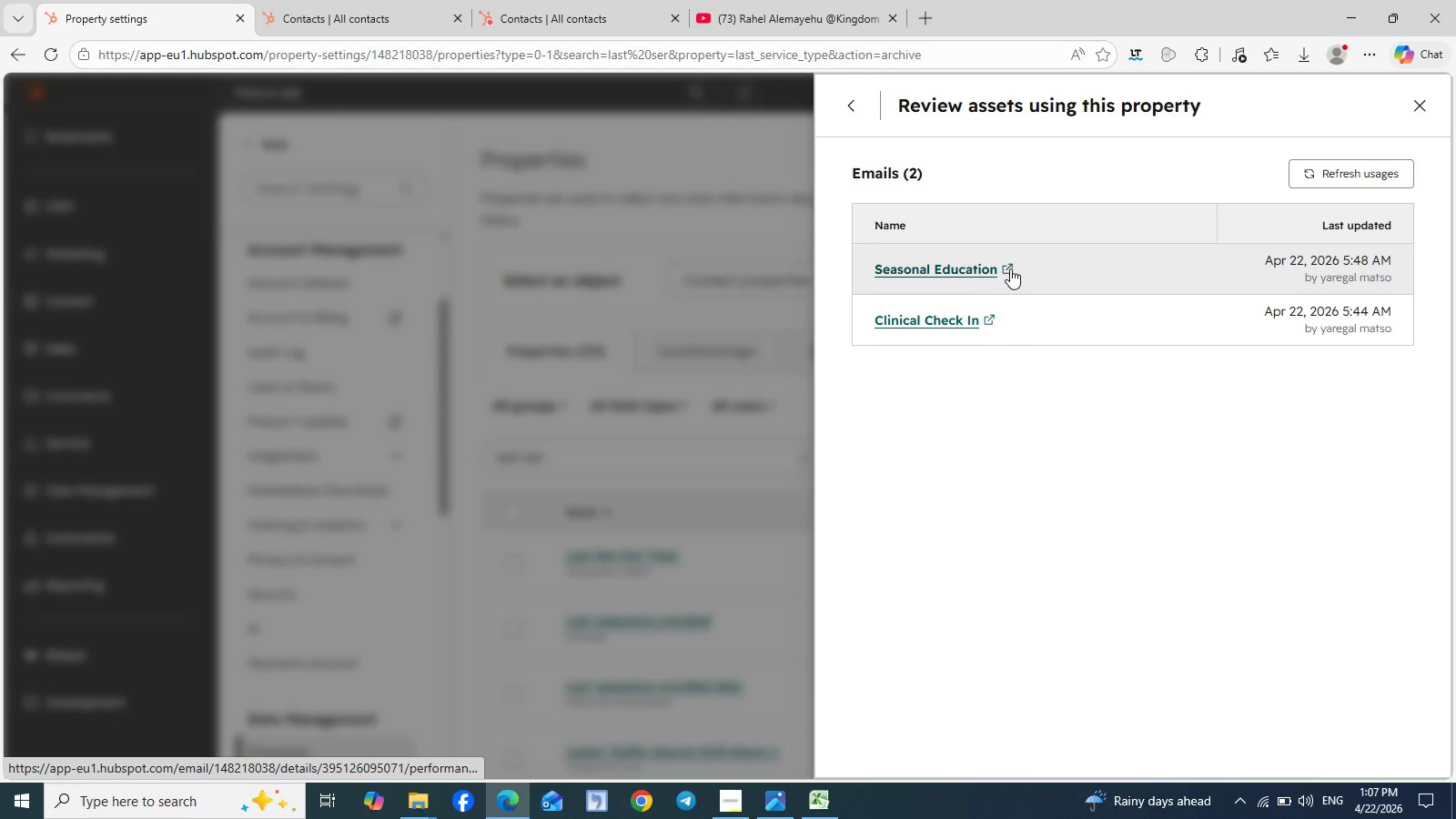 
wait(25.12)
 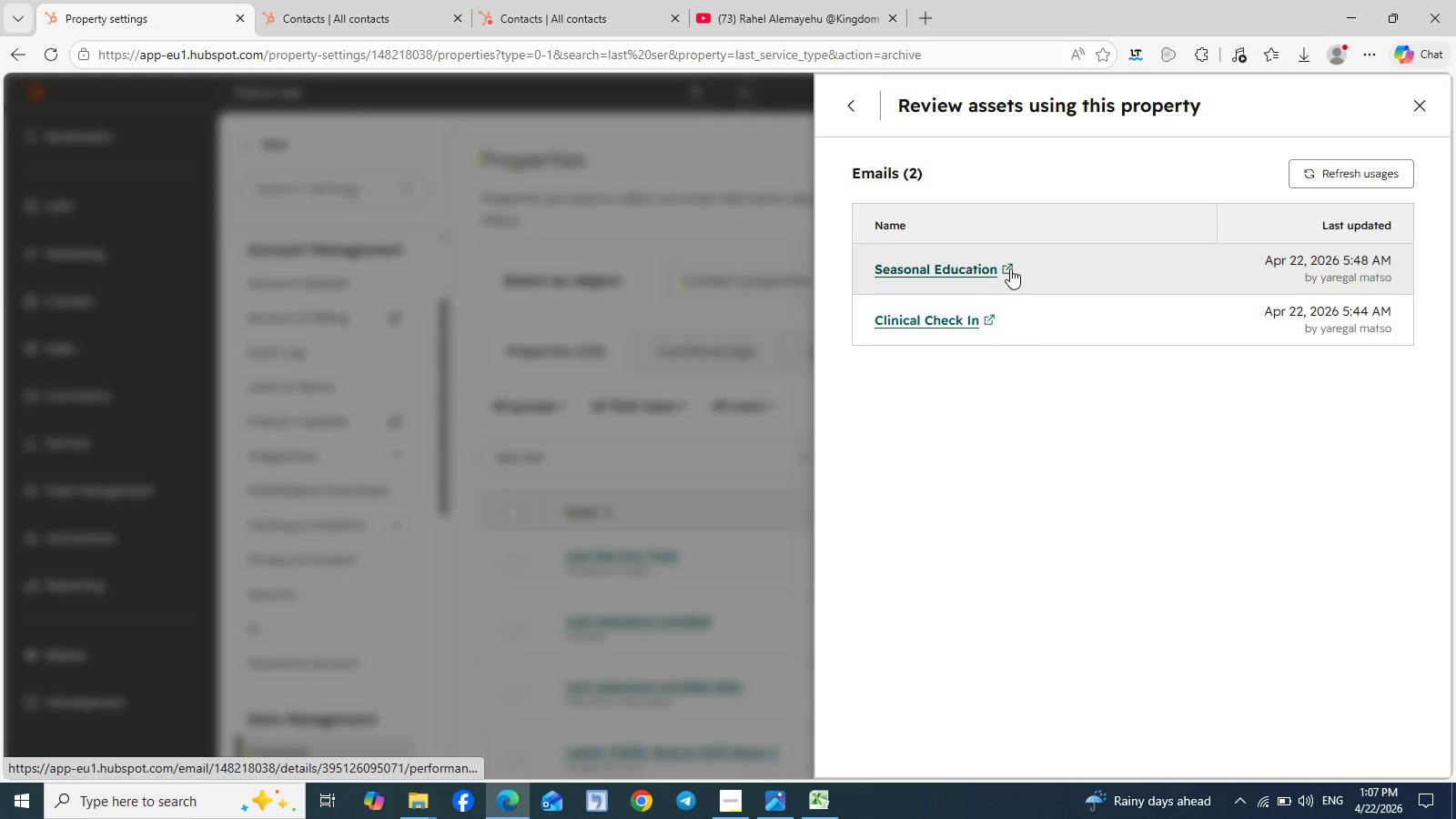 
left_click([372, 1])
 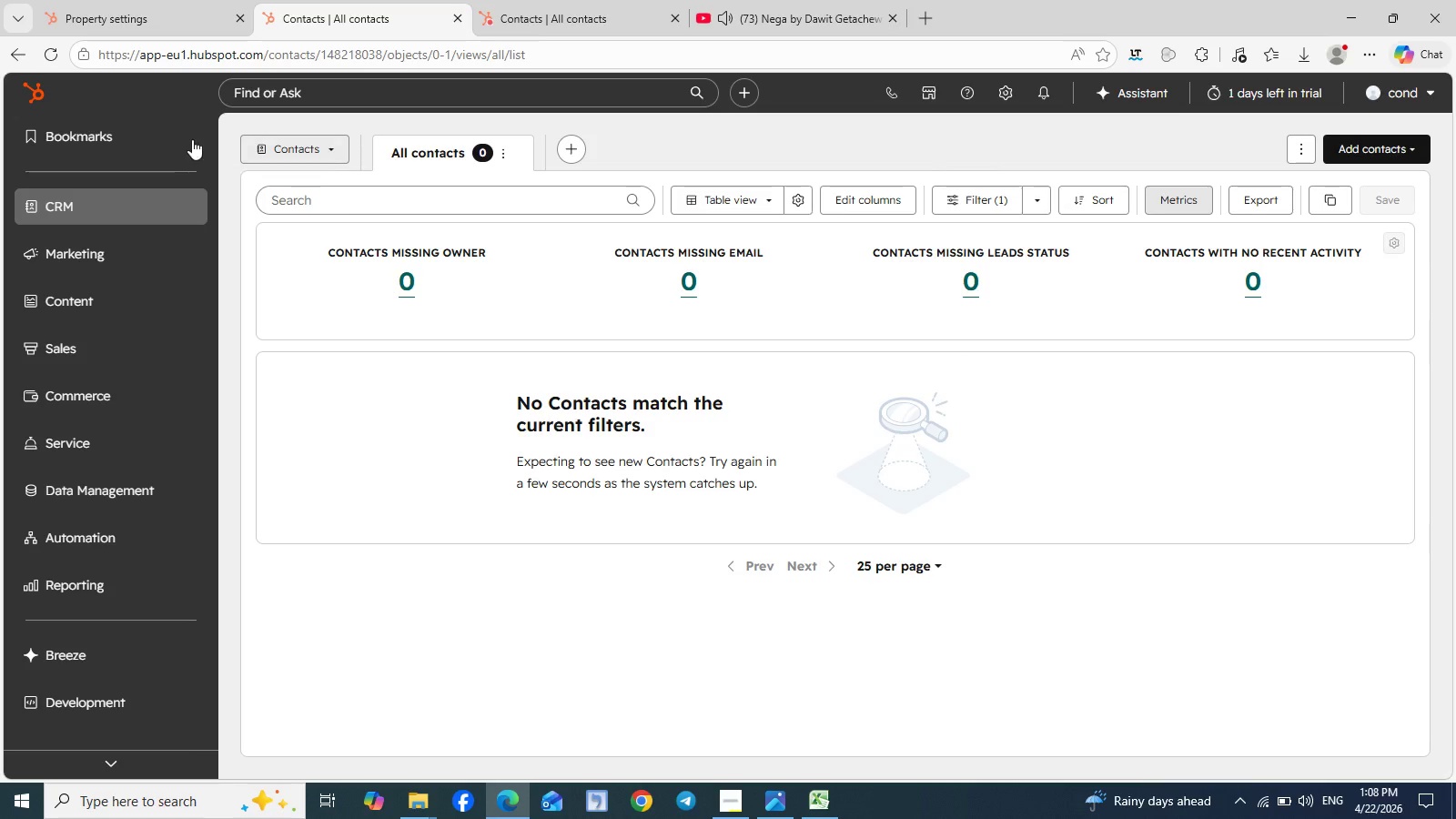 
wait(7.86)
 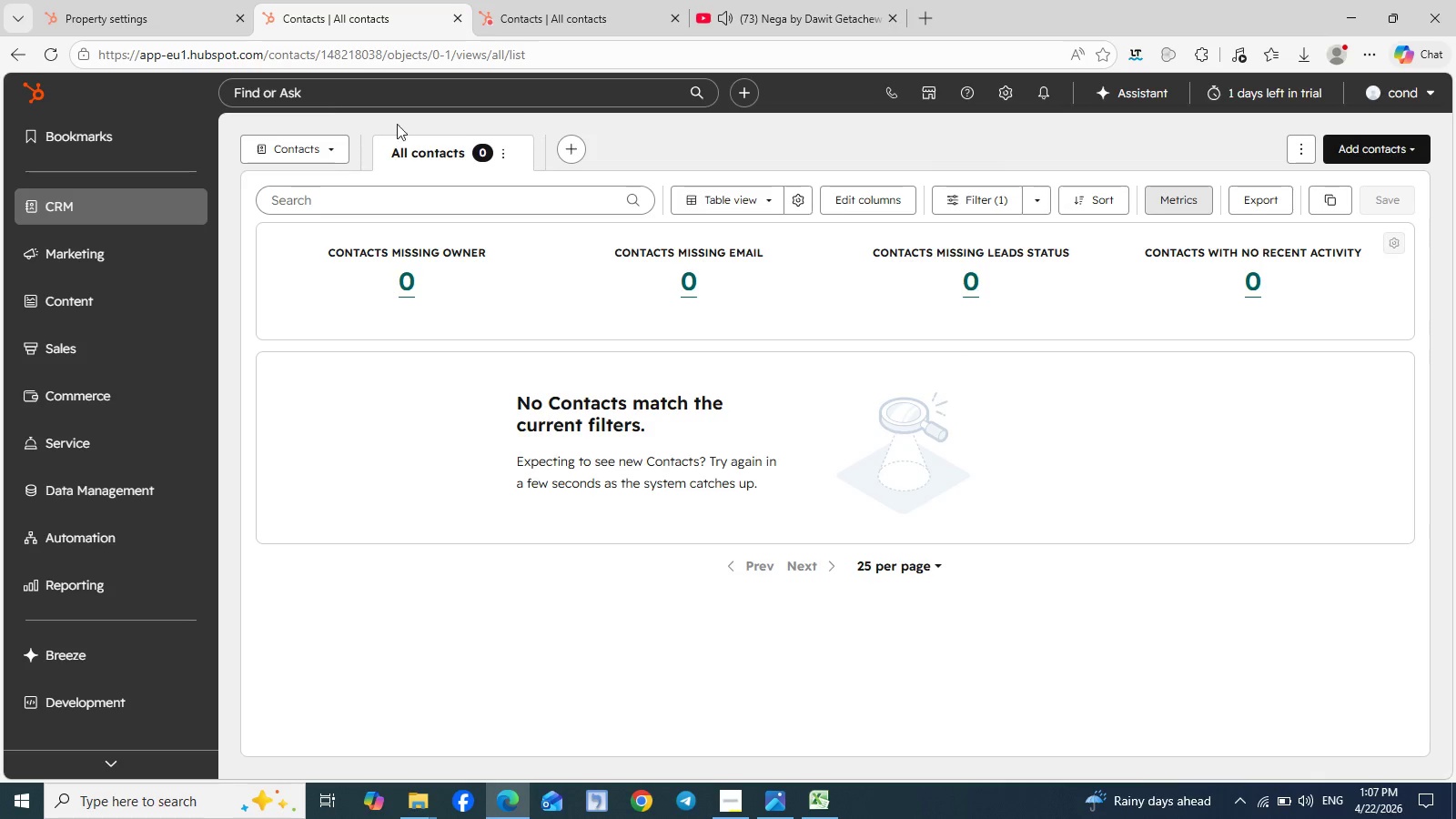 
left_click([194, 203])
 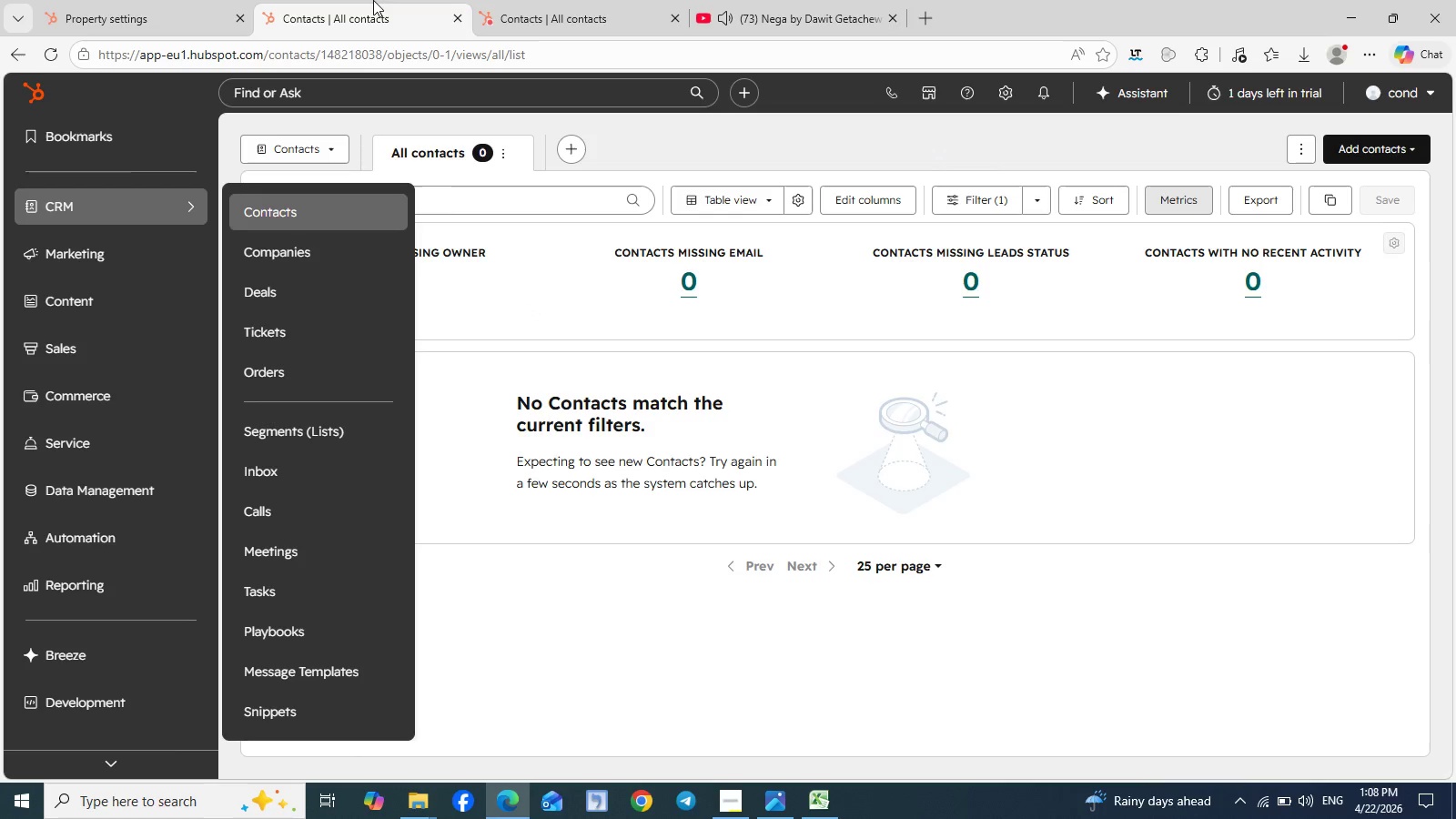 
left_click([87, 0])
 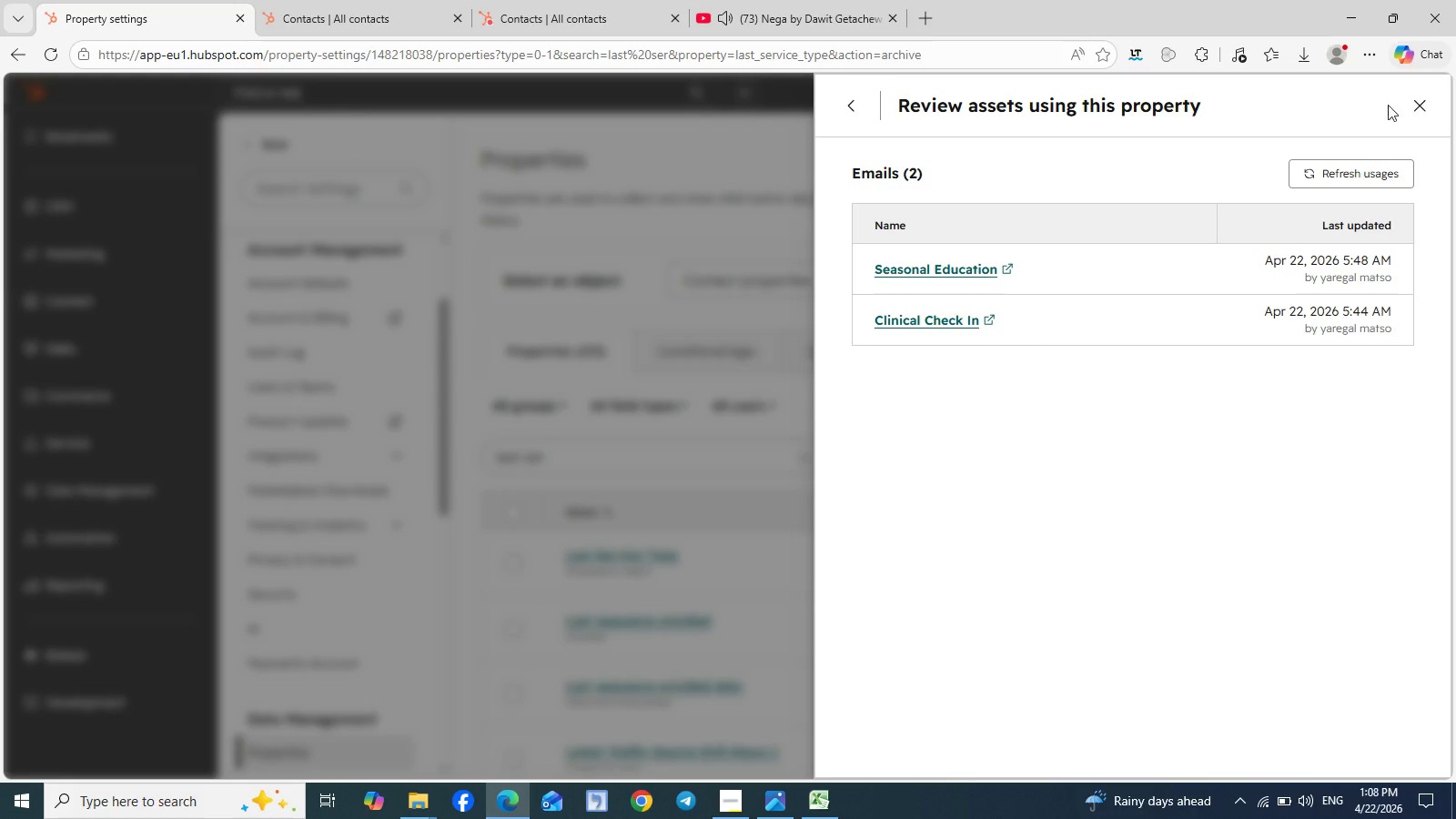 
left_click([1414, 104])
 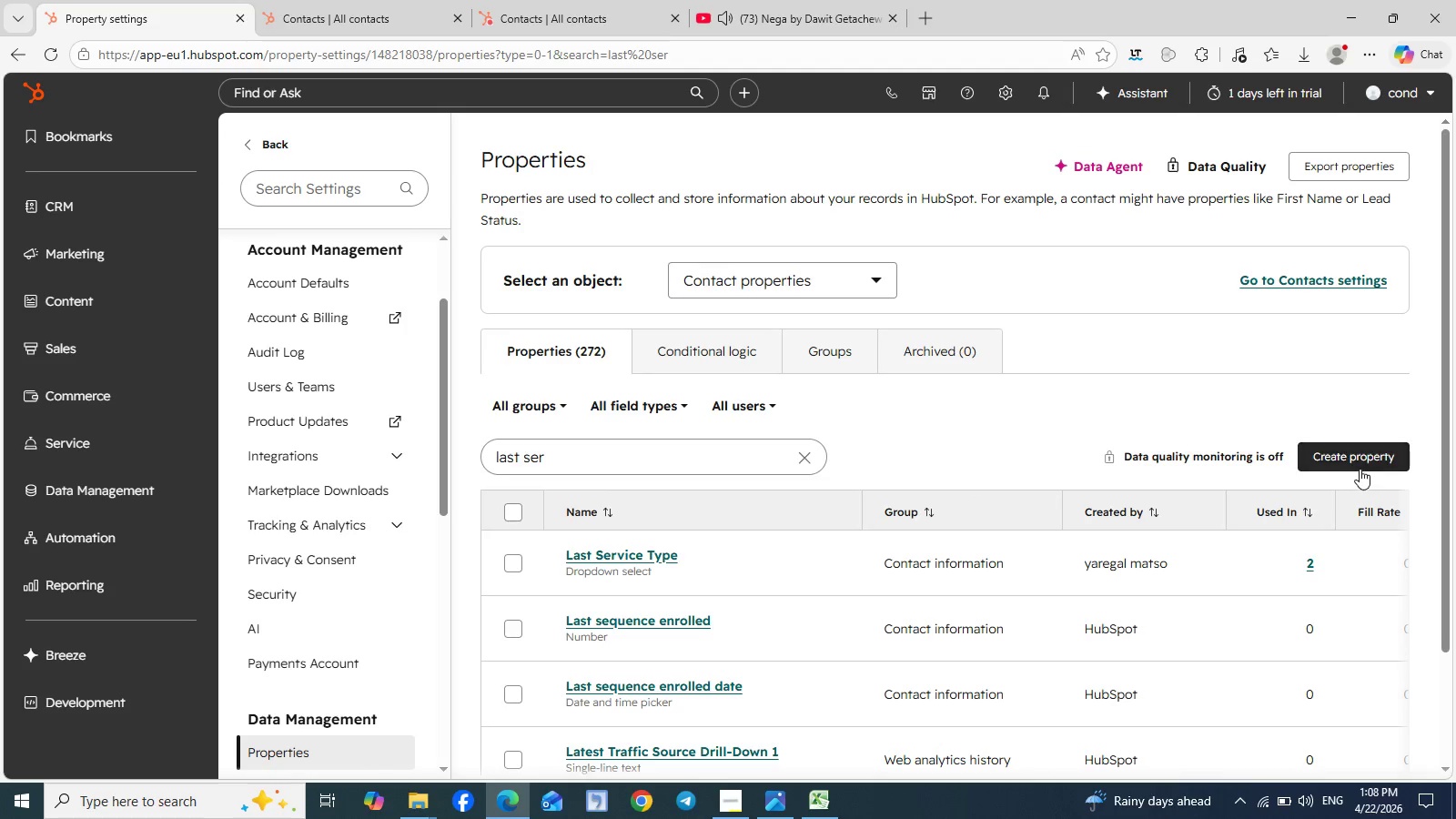 
left_click([1346, 464])
 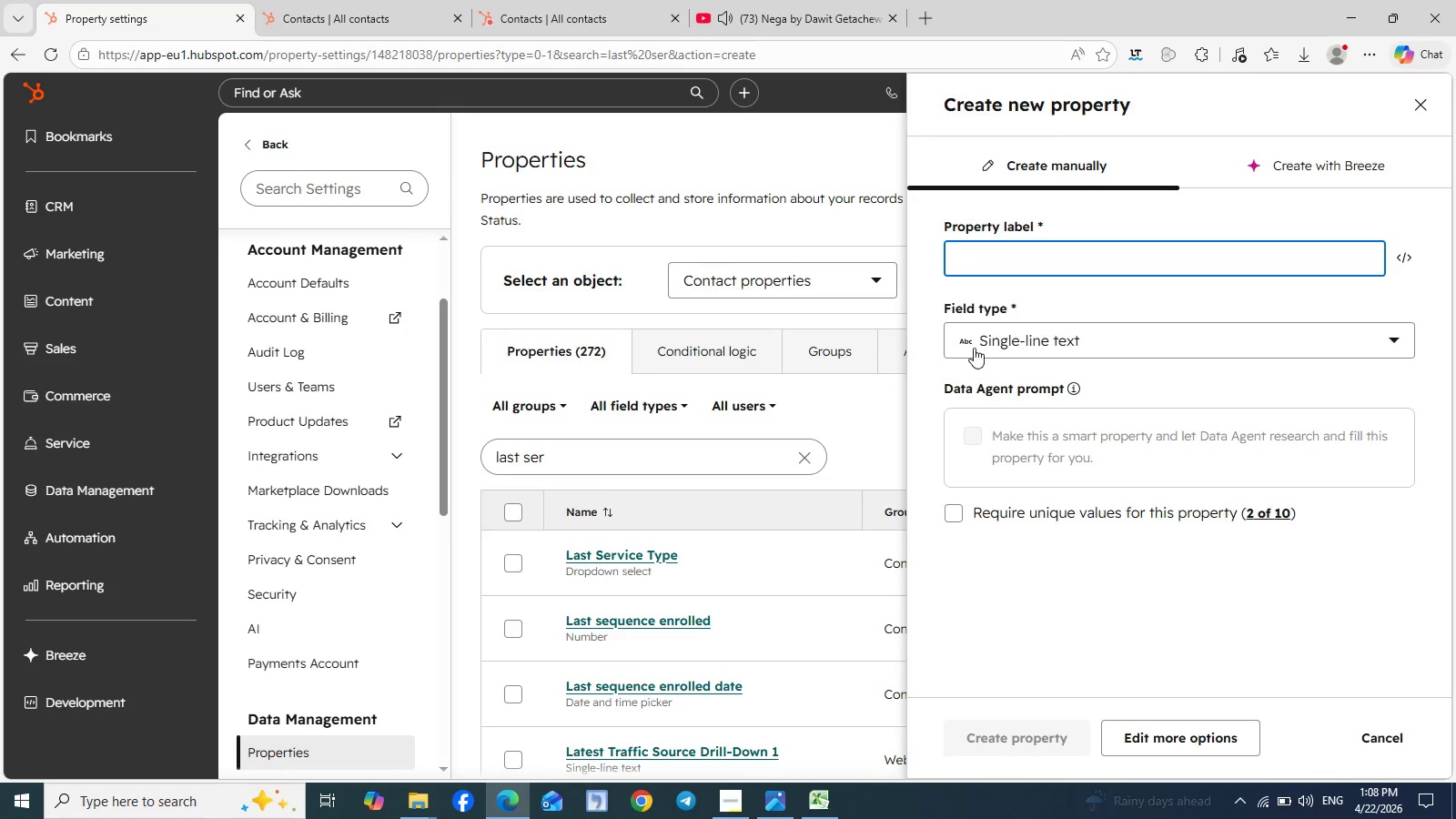 
type(Last Serviv)
key(Backspace)
type(ce Type)
 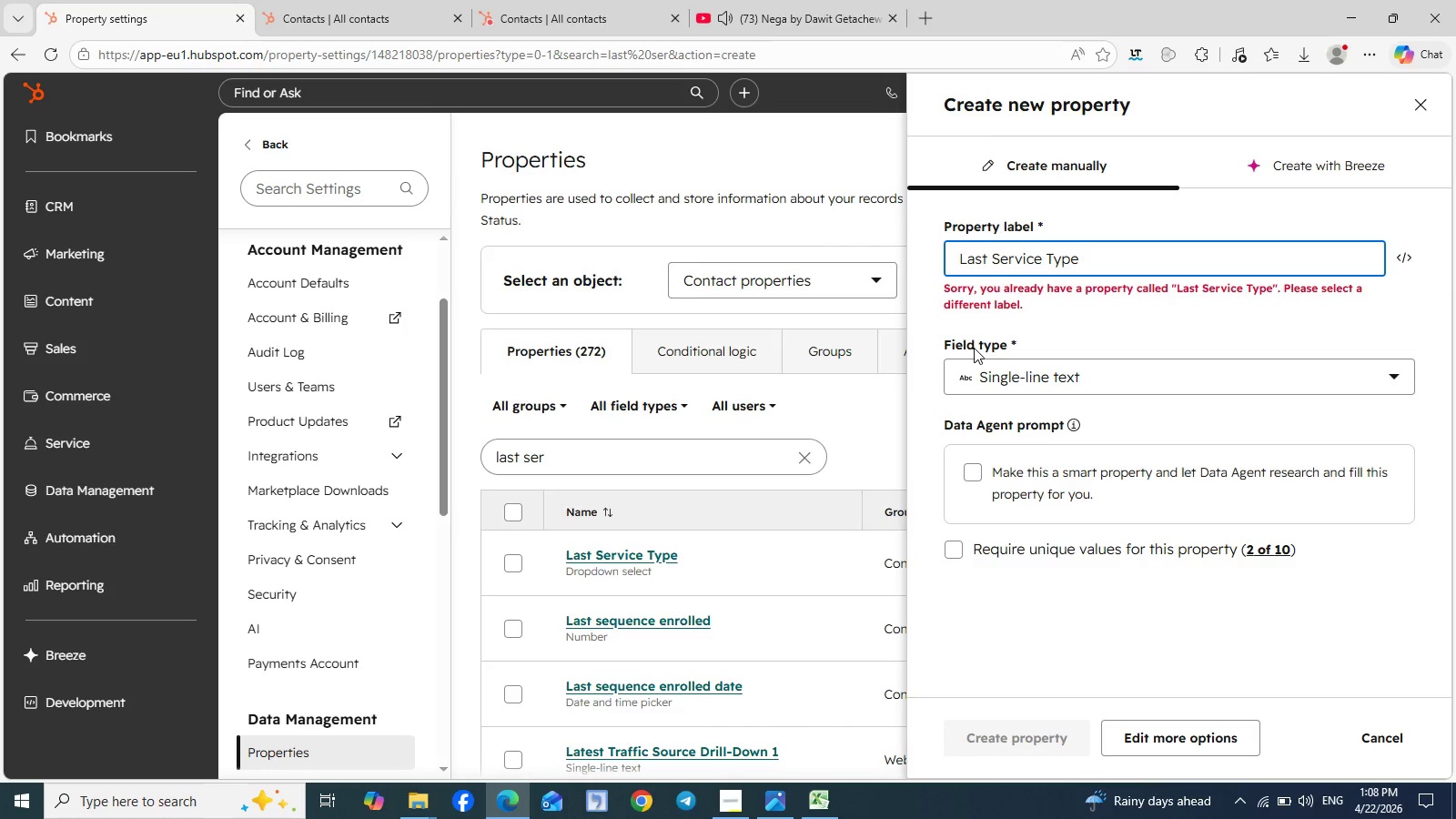 
left_click([1105, 383])
 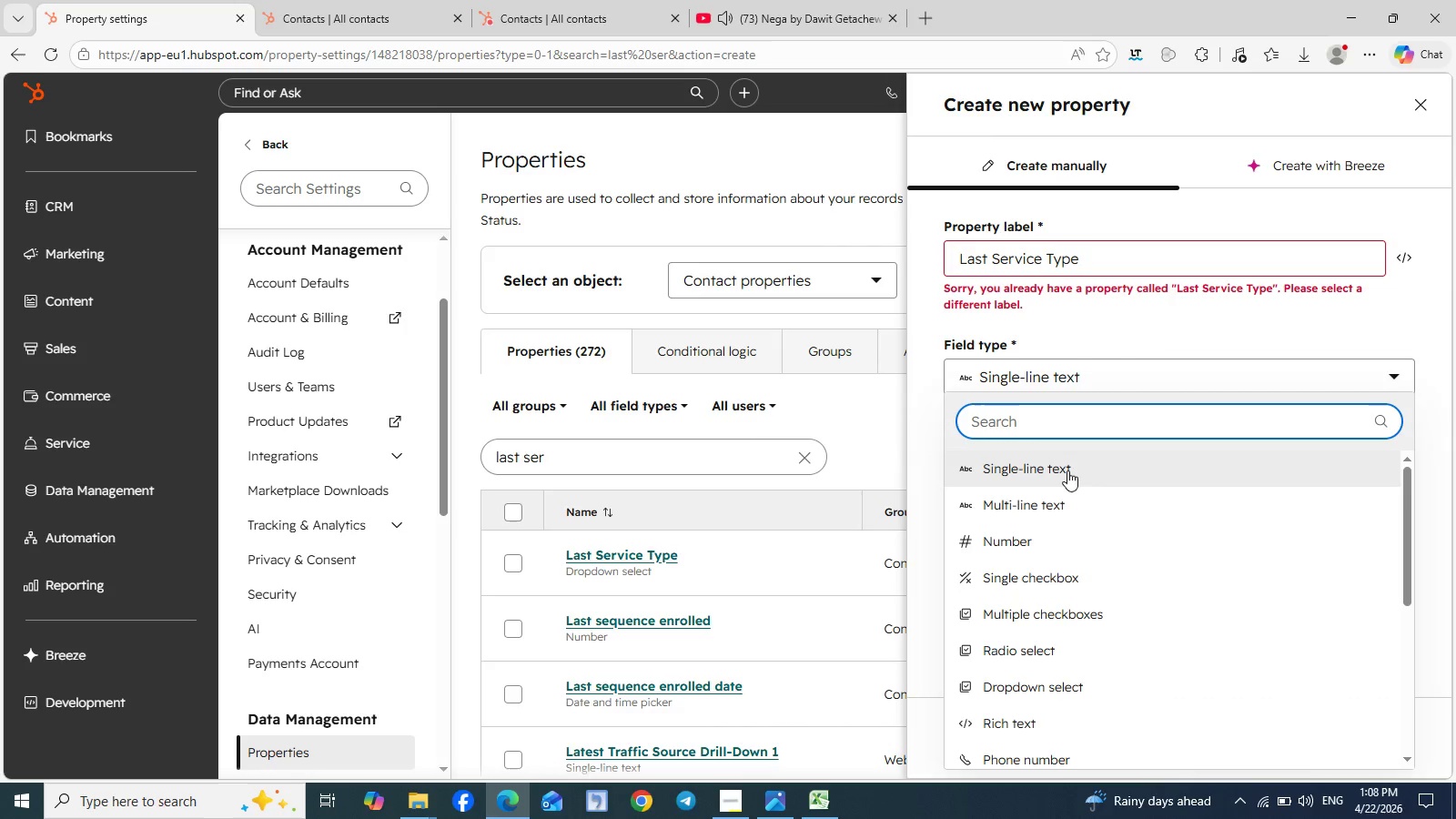 
left_click([1062, 472])
 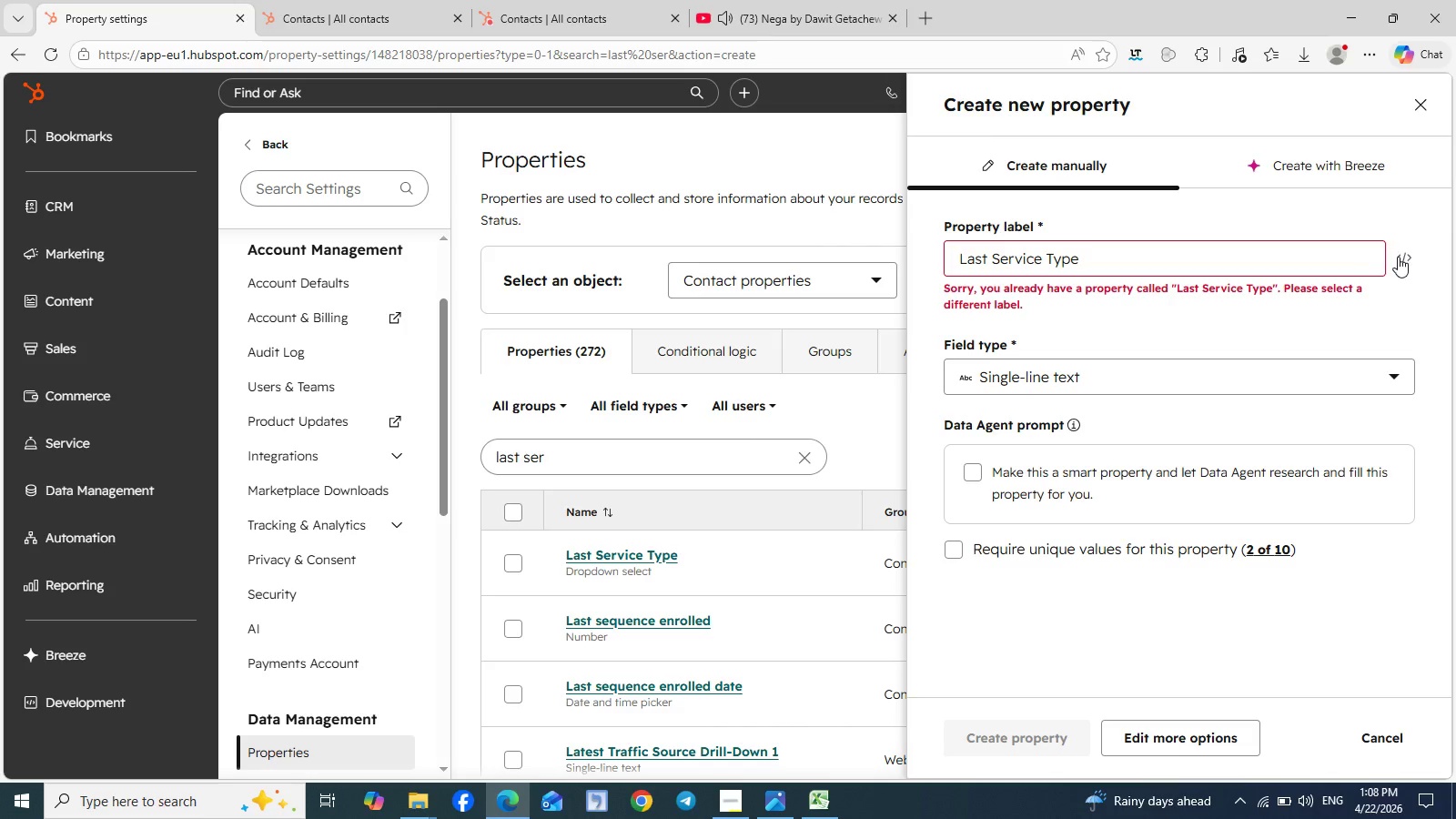 
left_click([1398, 258])
 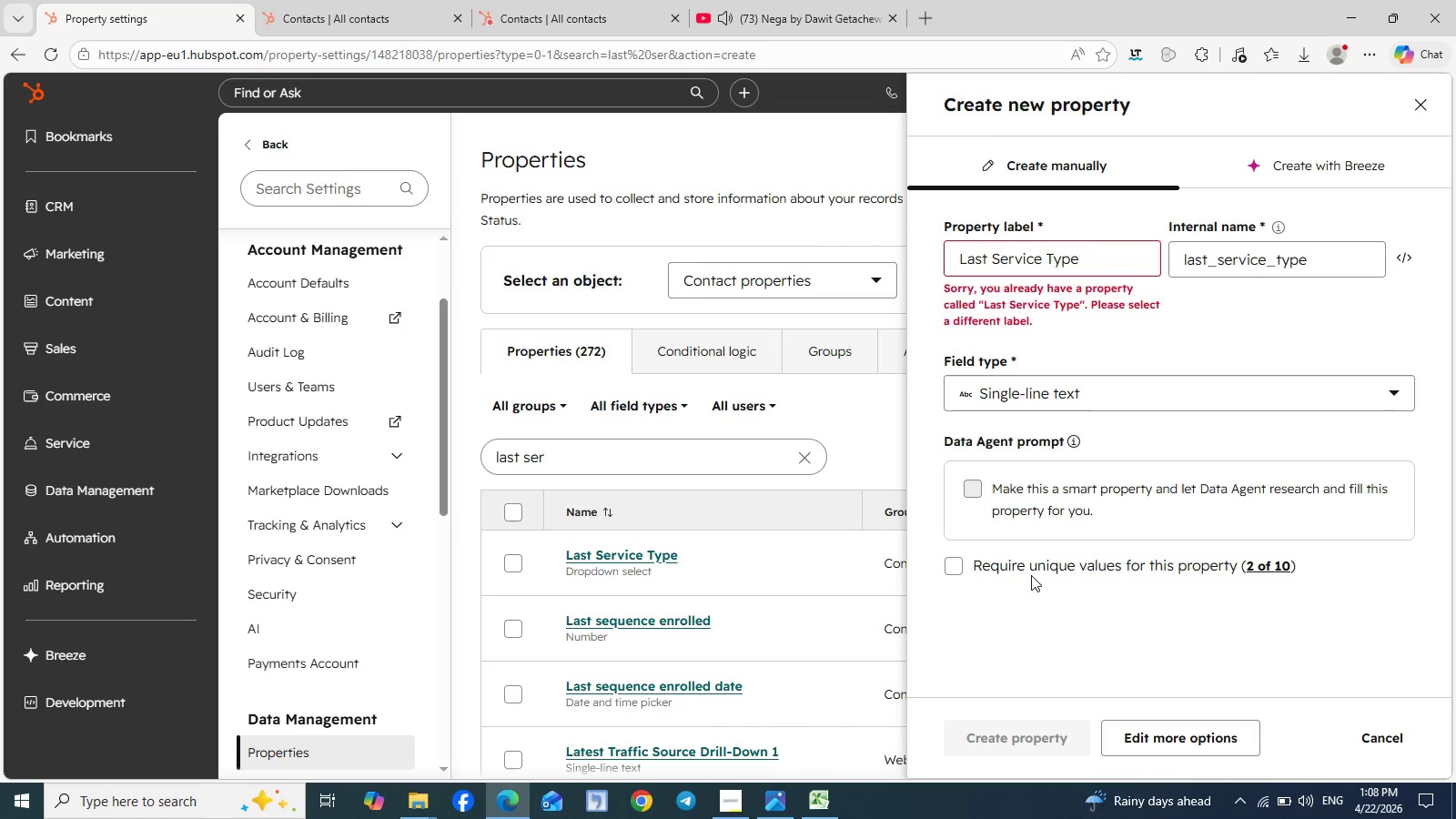 
wait(5.27)
 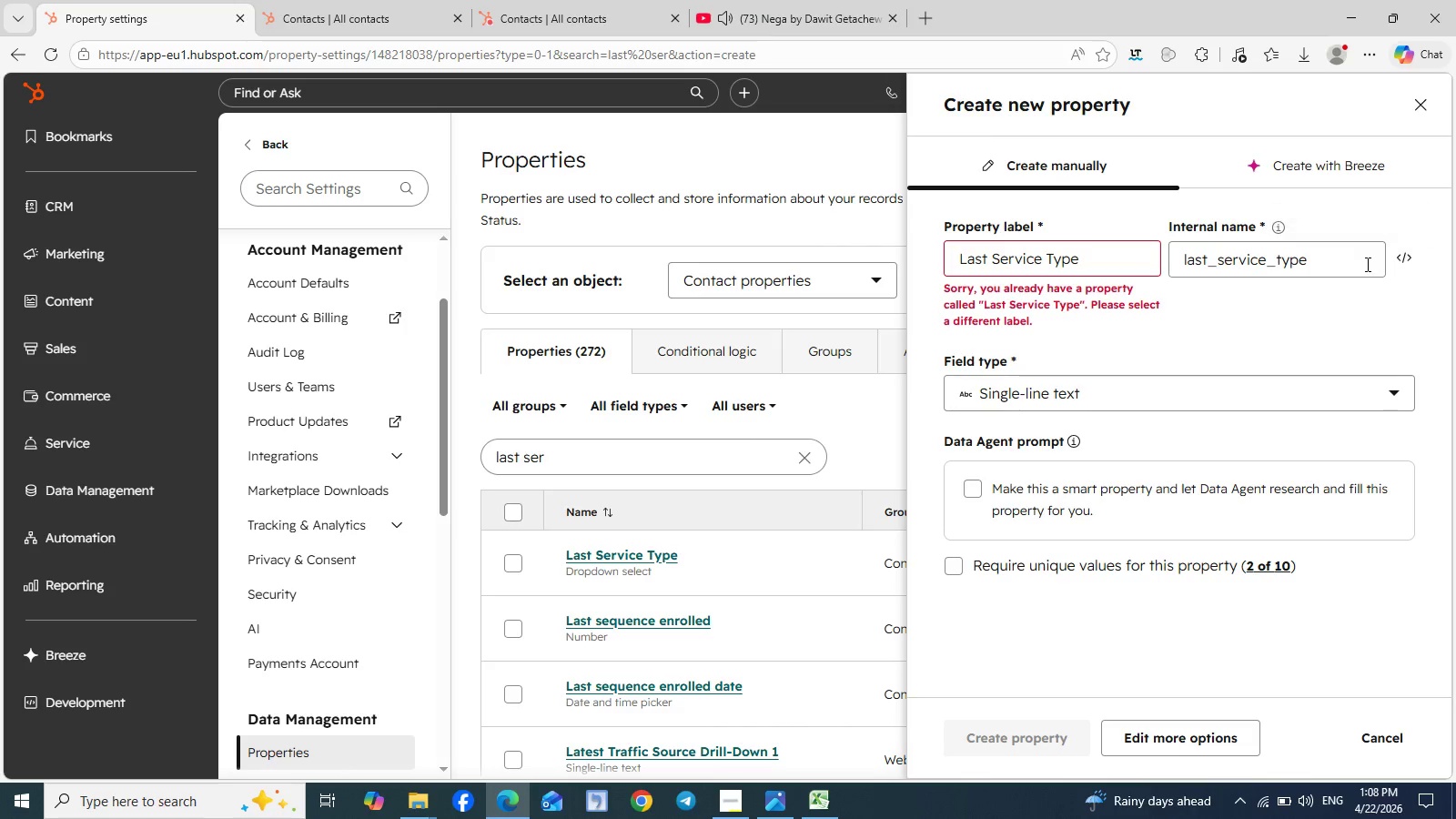 
left_click([1162, 738])
 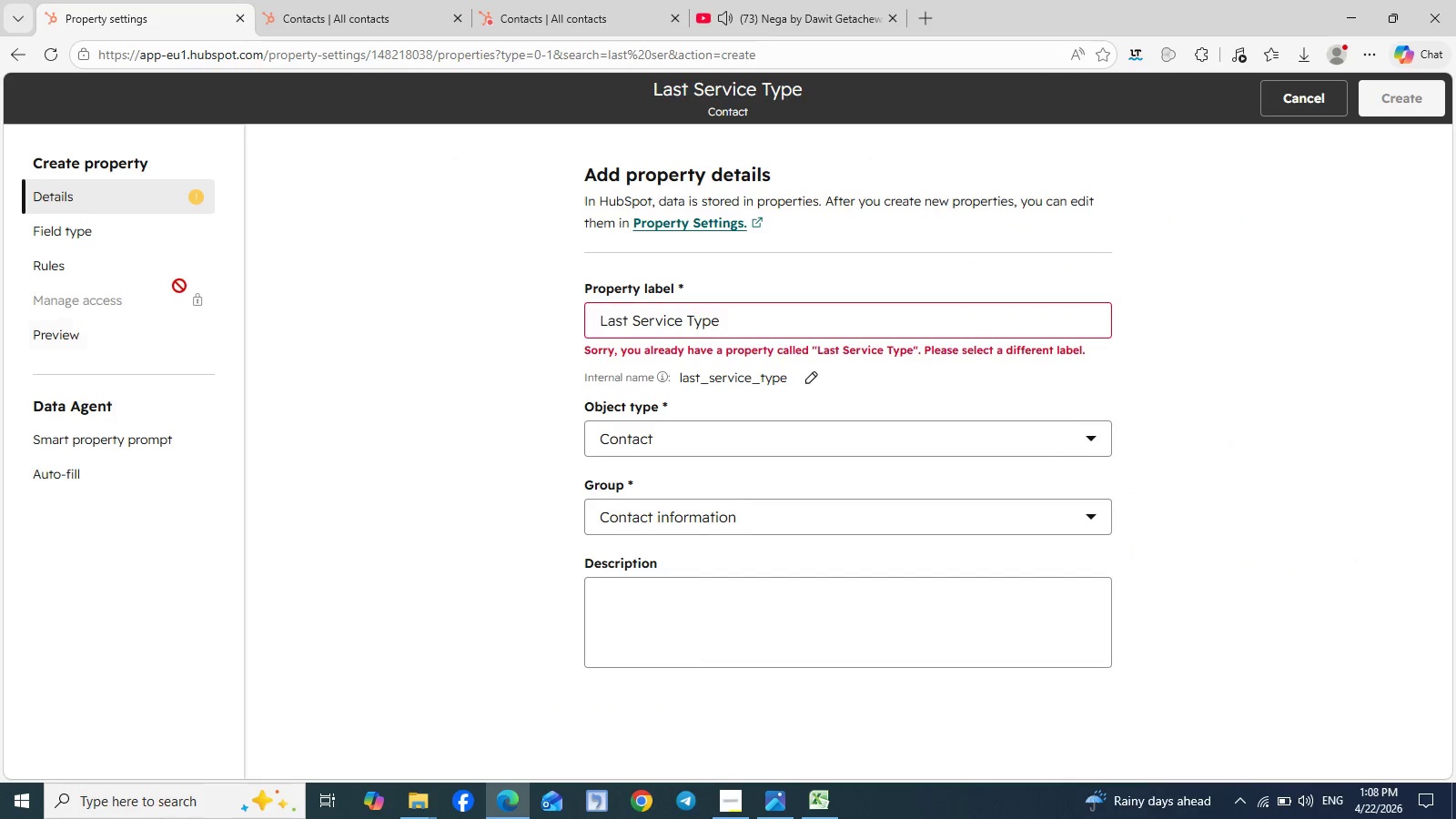 
left_click([132, 228])
 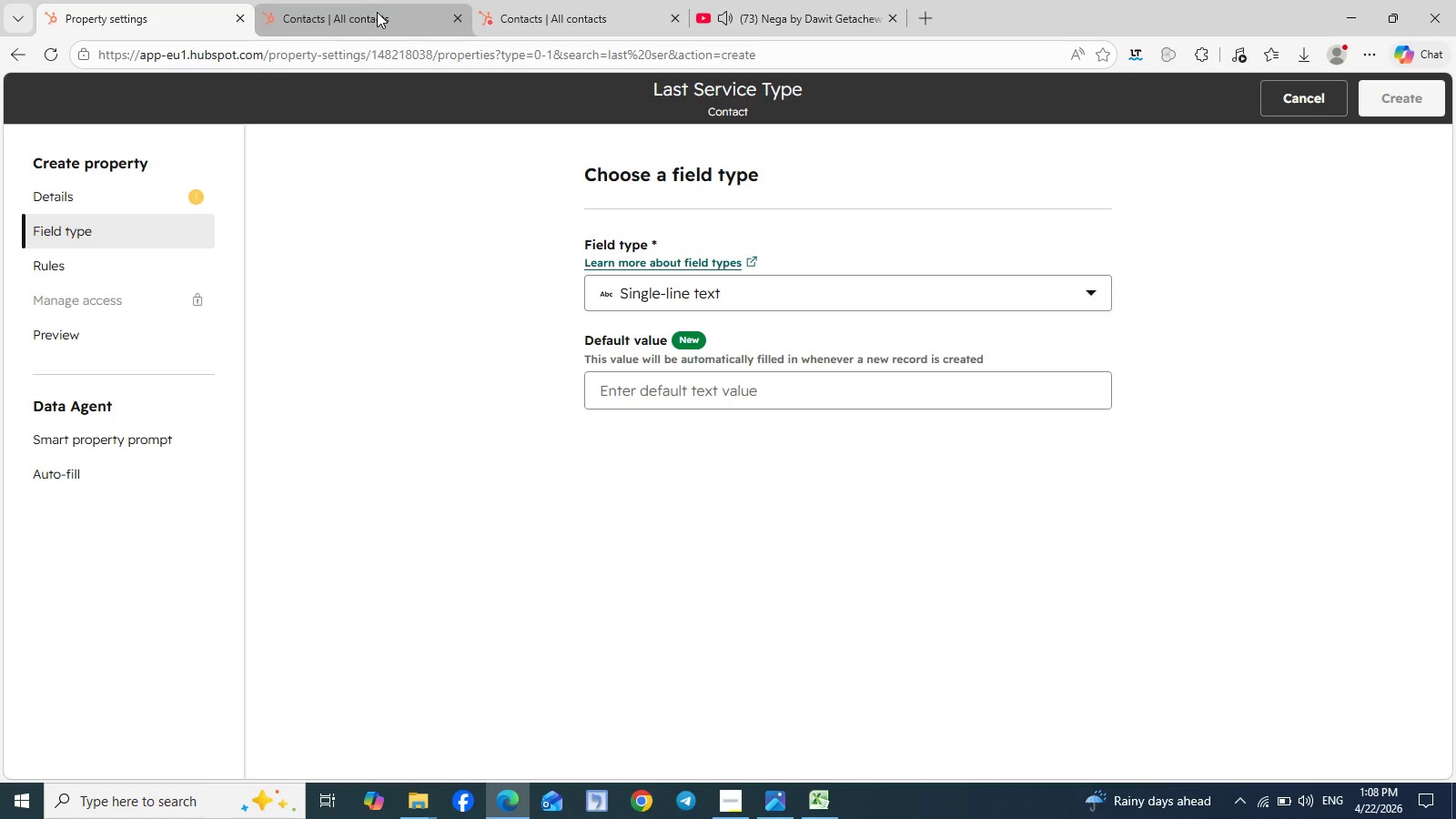 
left_click([377, 12])
 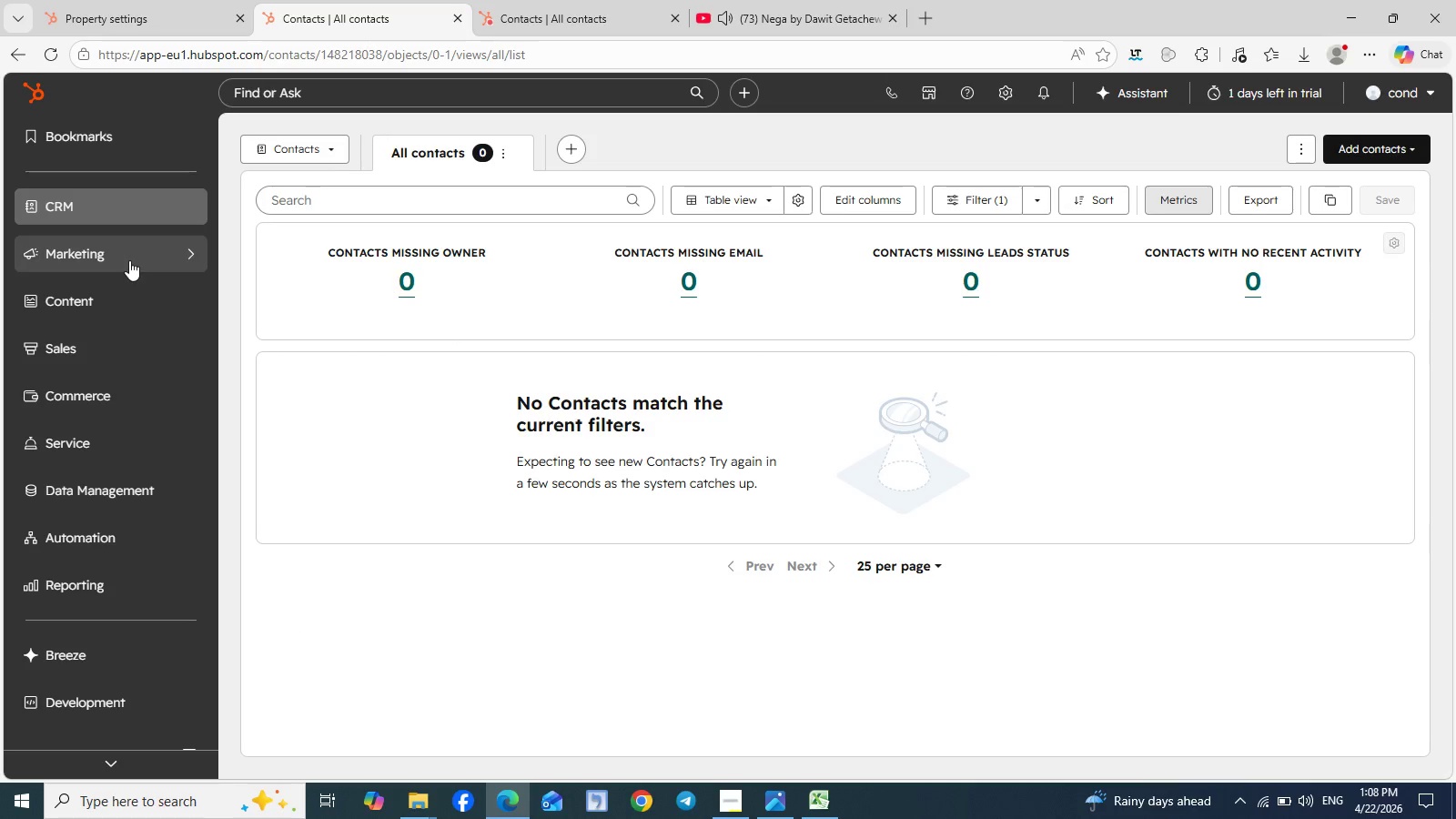 
left_click([201, 251])
 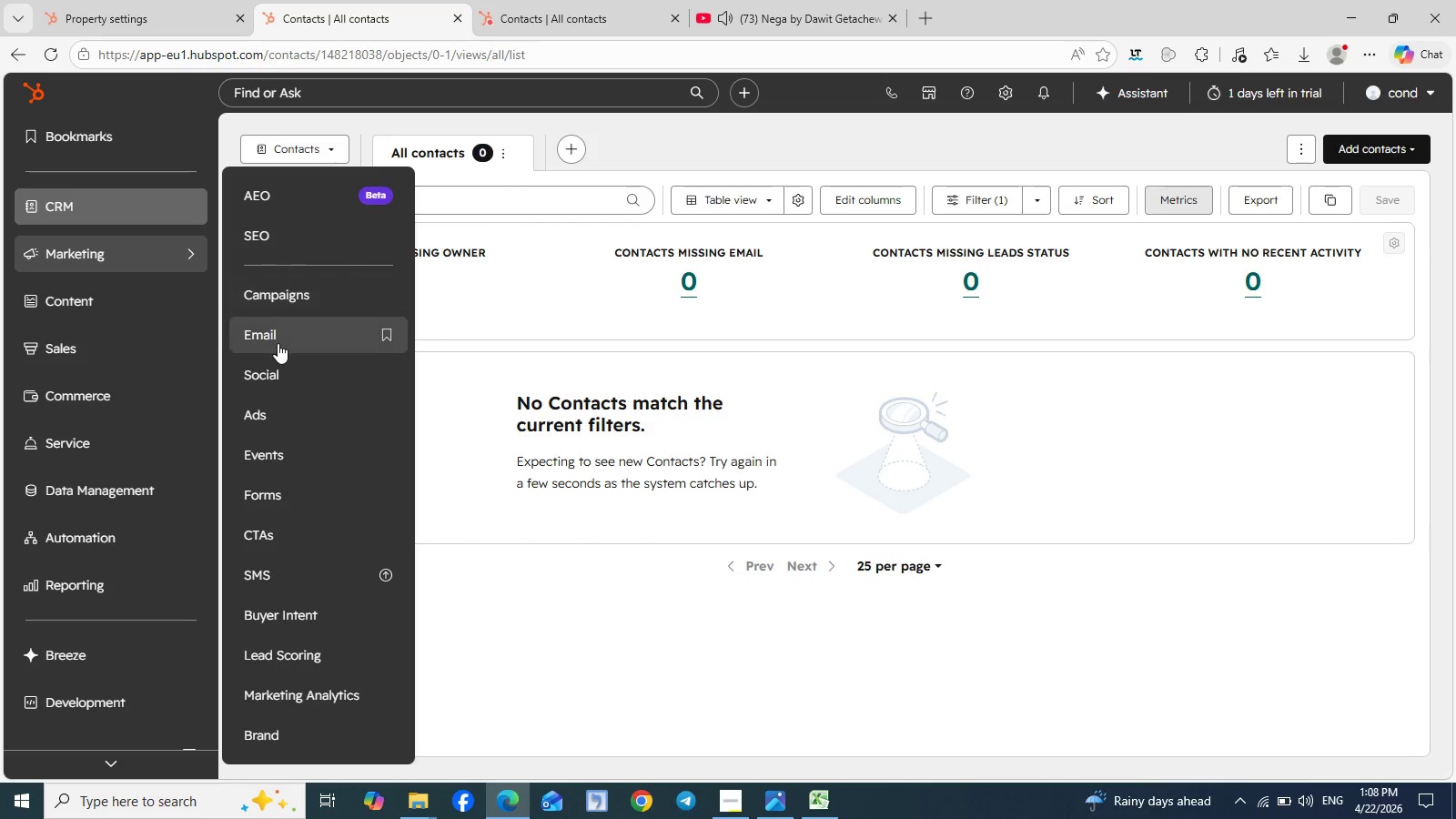 
left_click([278, 343])
 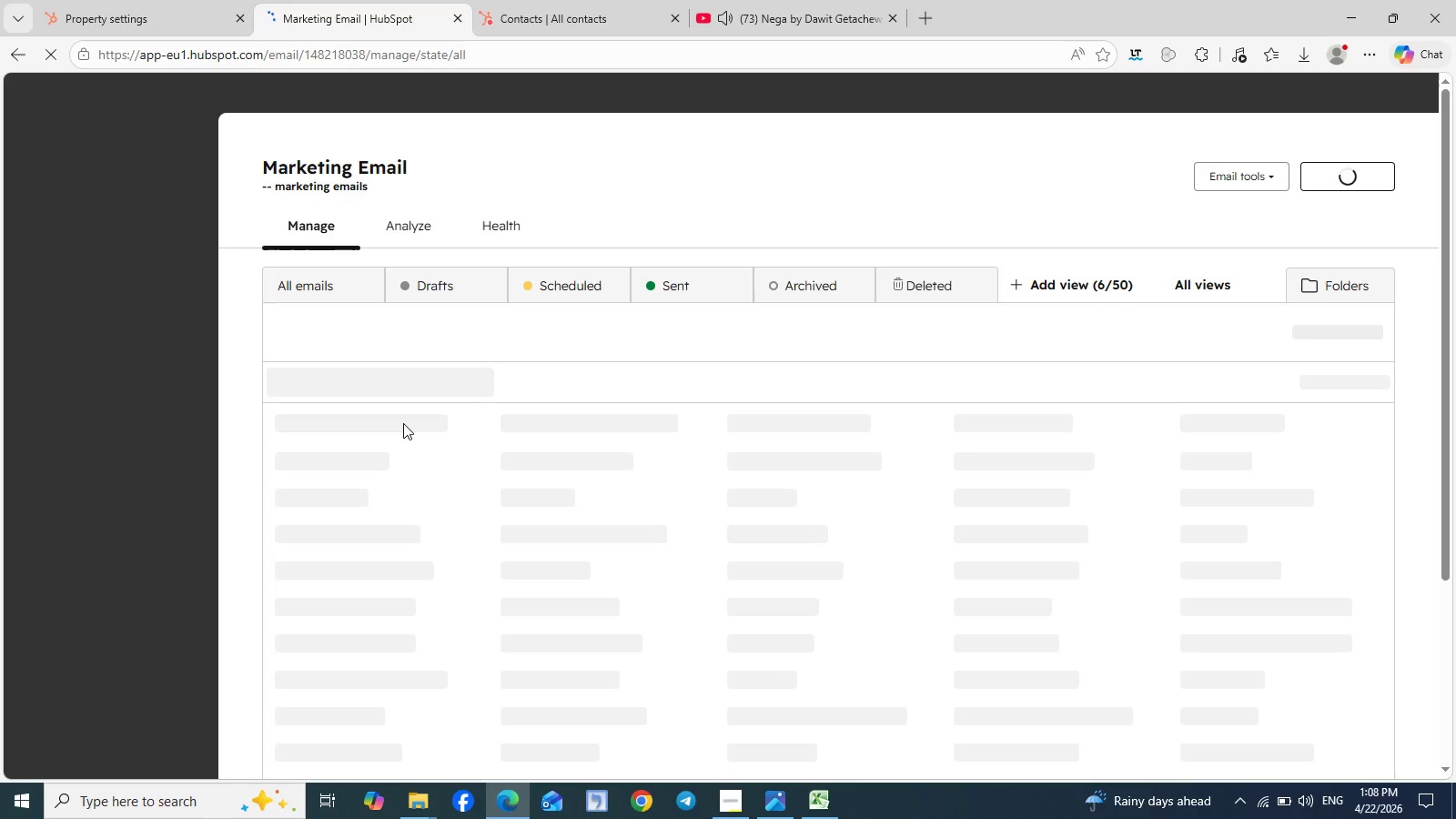 
wait(8.7)
 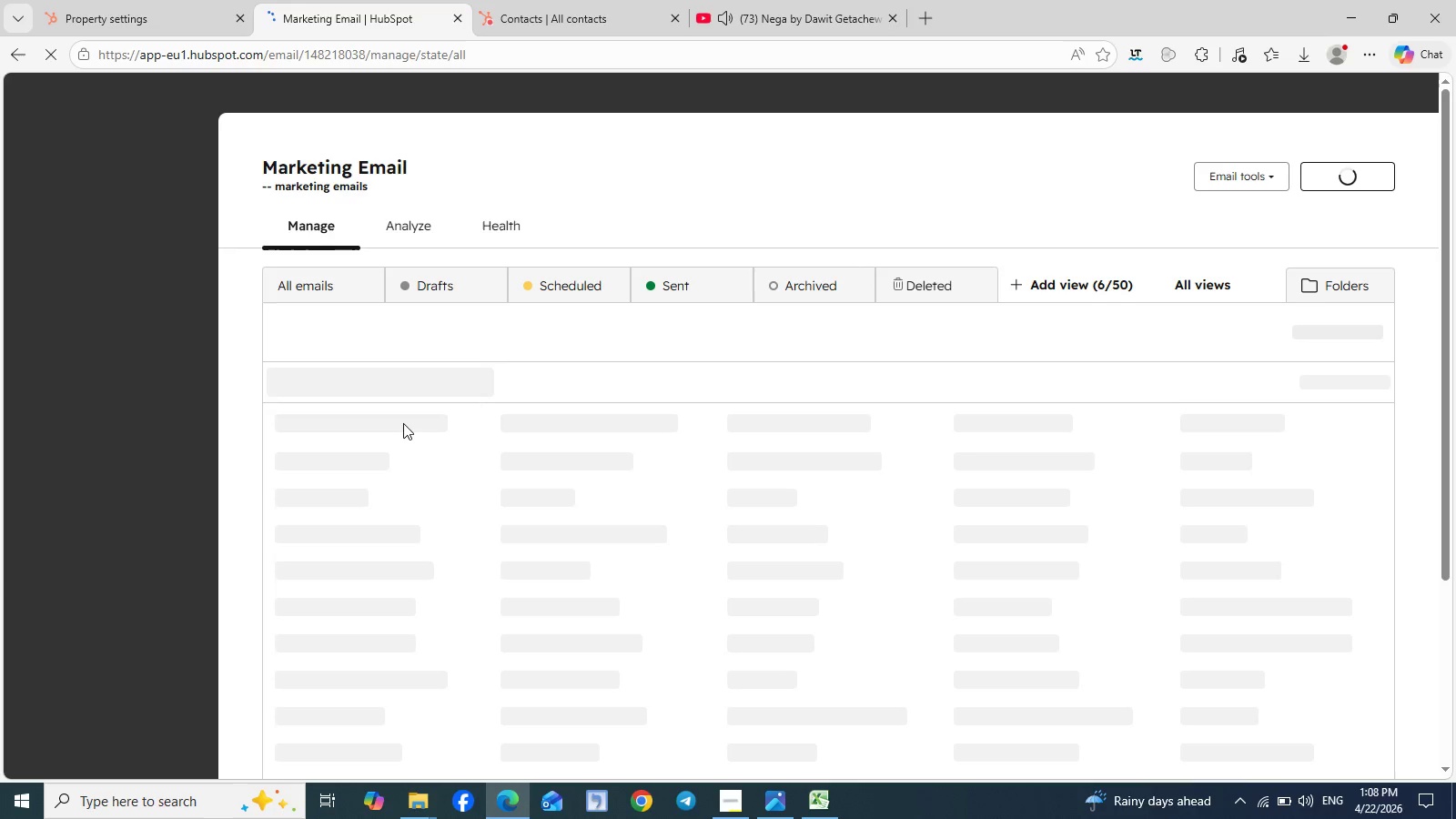 
left_click([412, 508])
 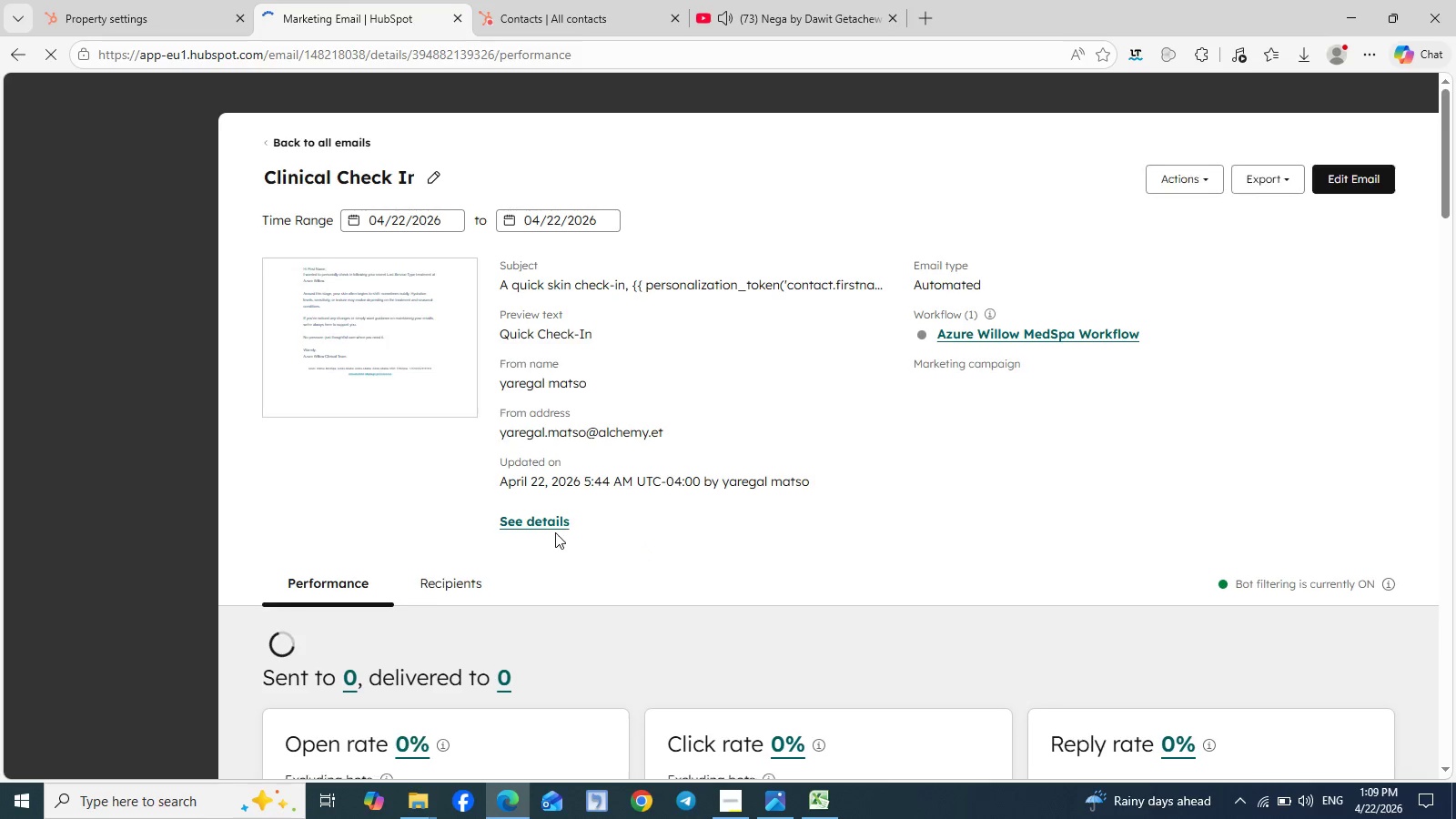 
wait(7.69)
 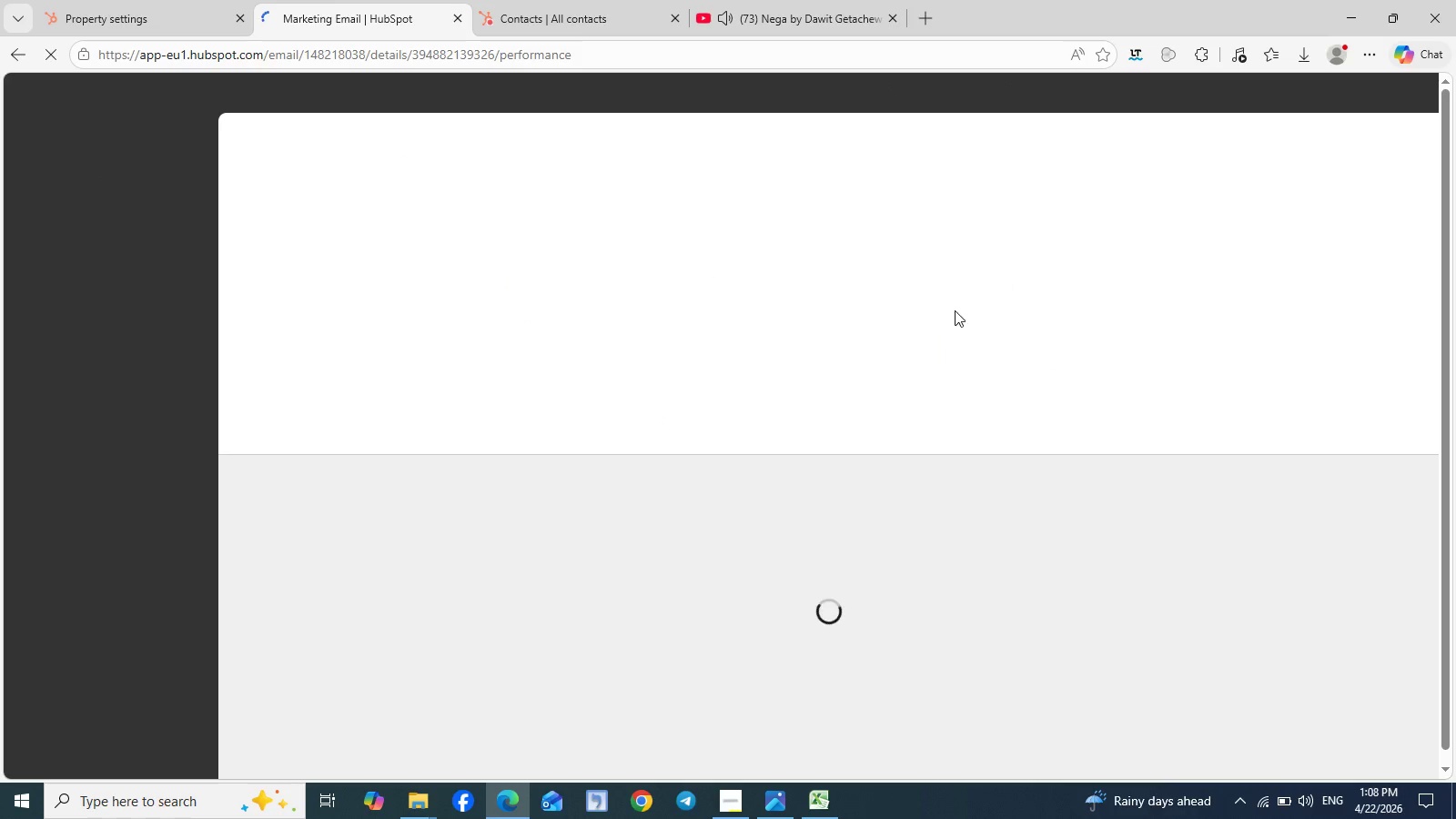 
left_click([1350, 185])
 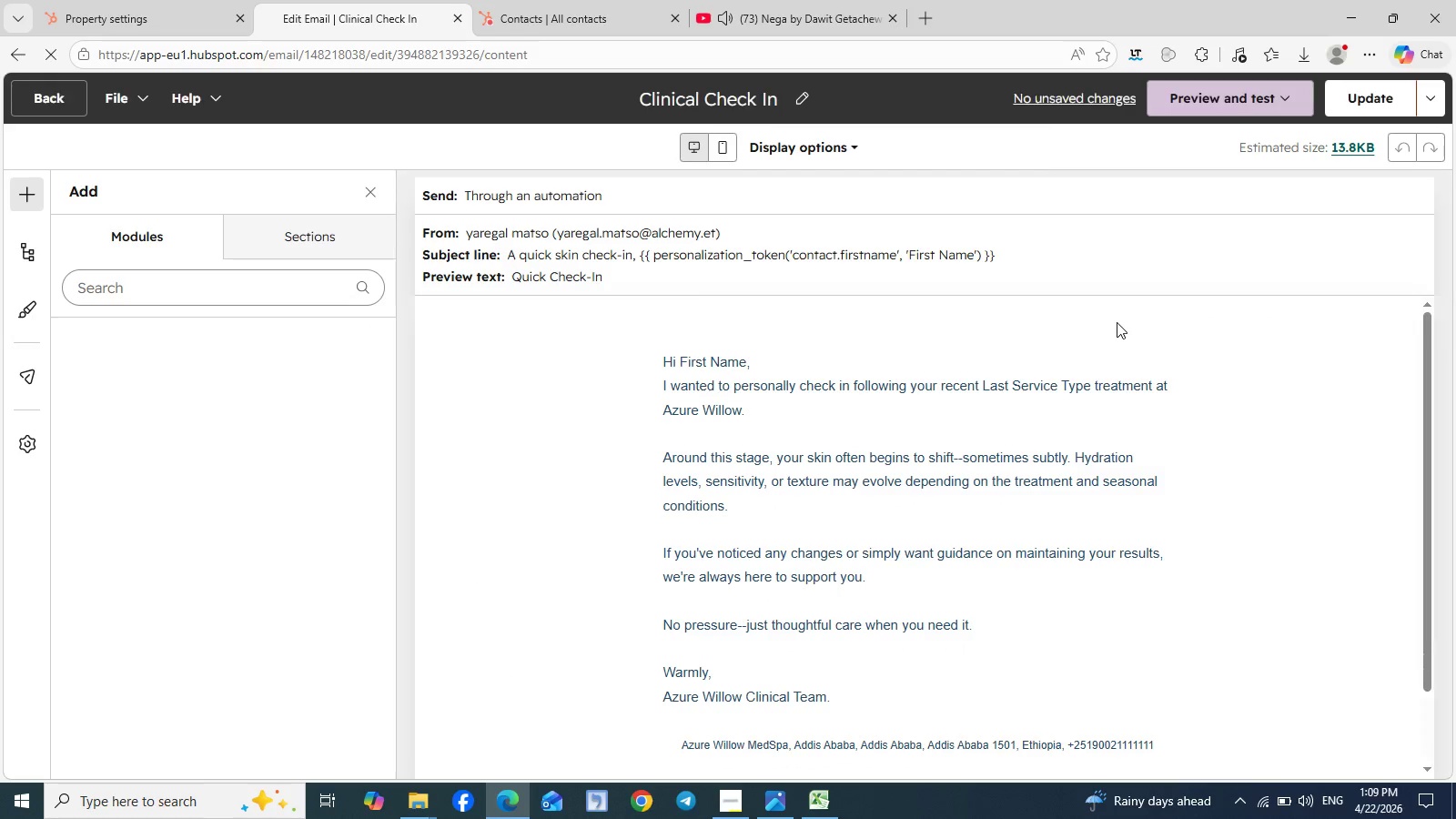 
wait(10.25)
 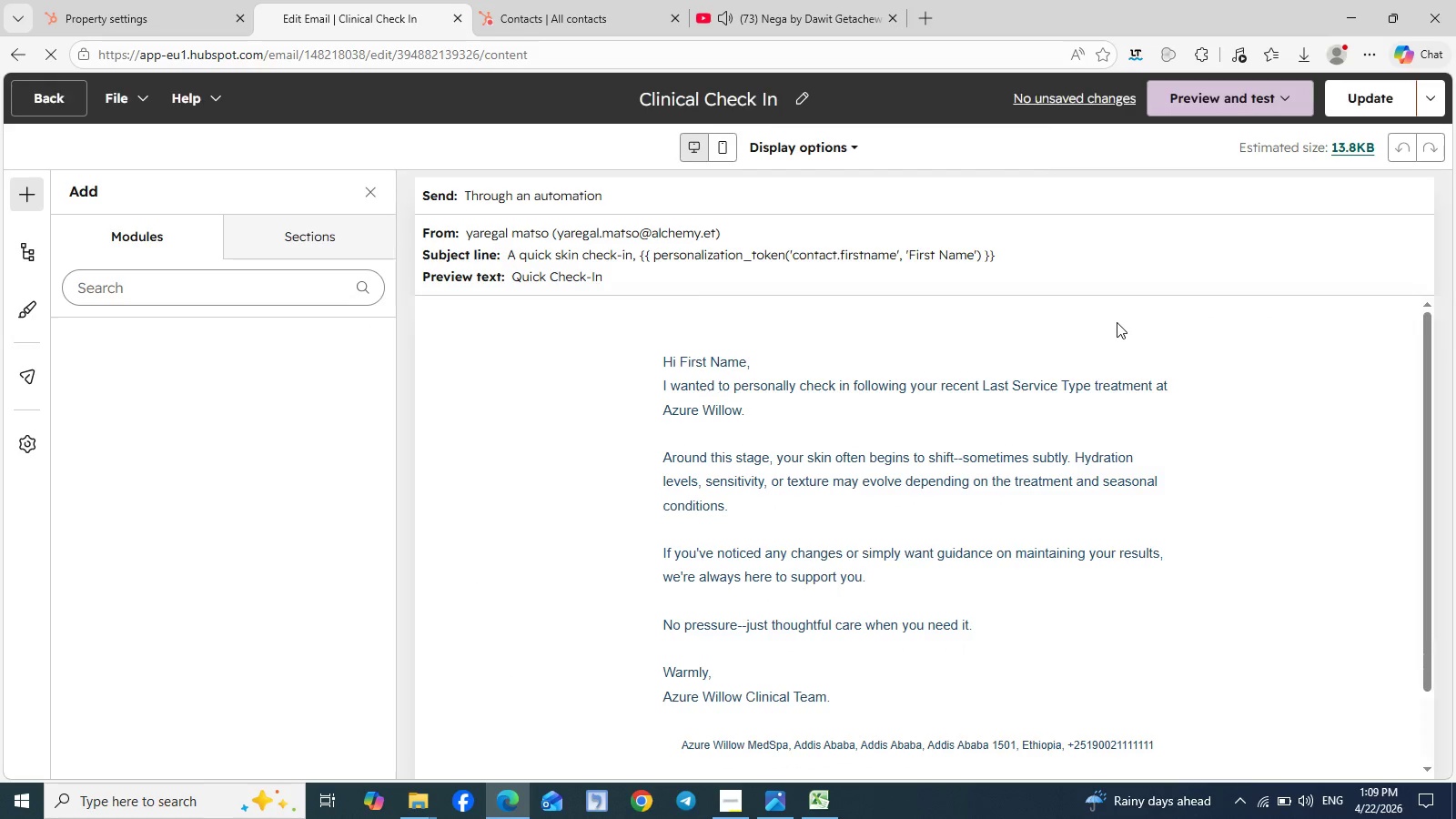 
left_click([1104, 337])
 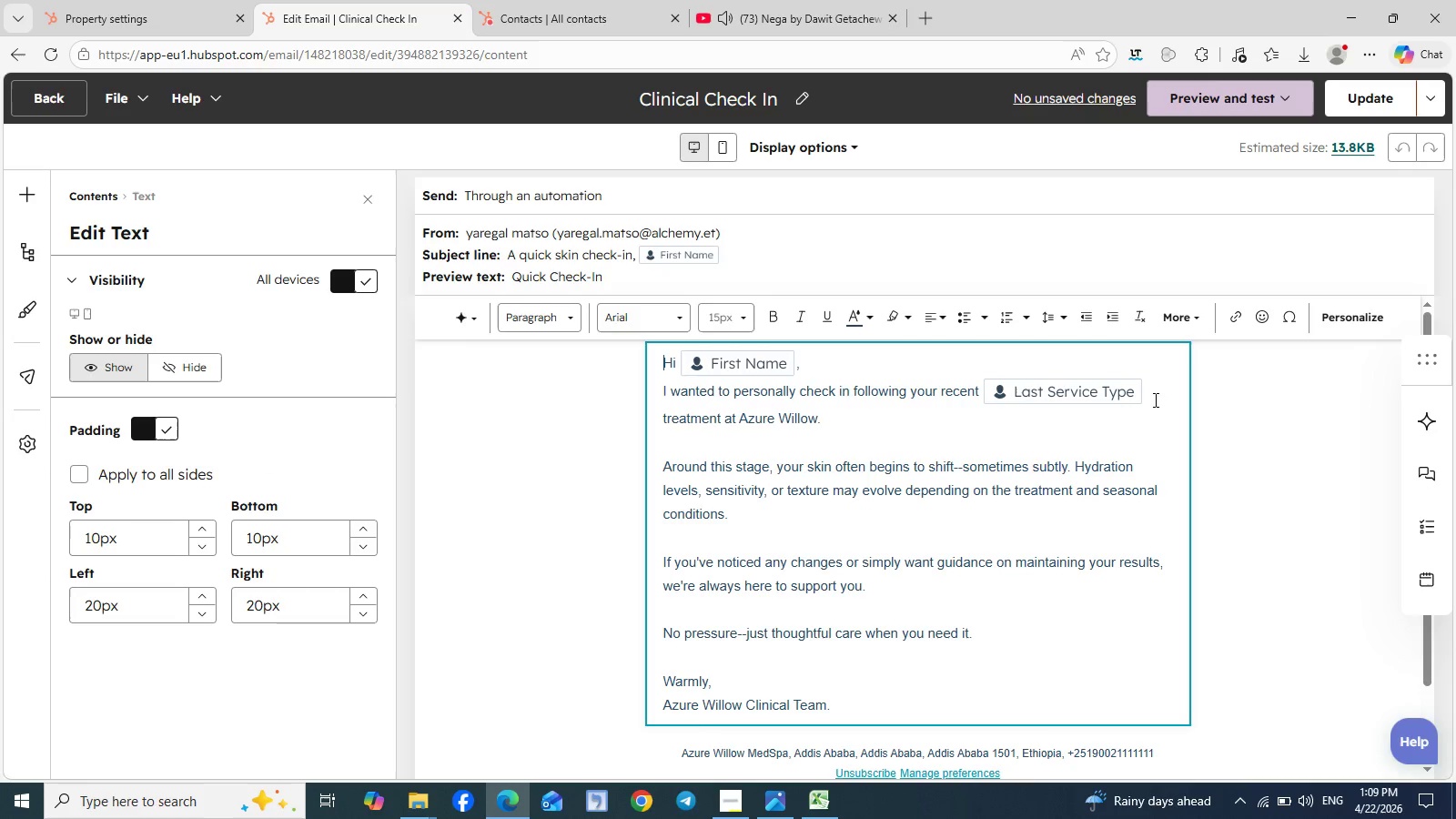 
left_click([1154, 399])
 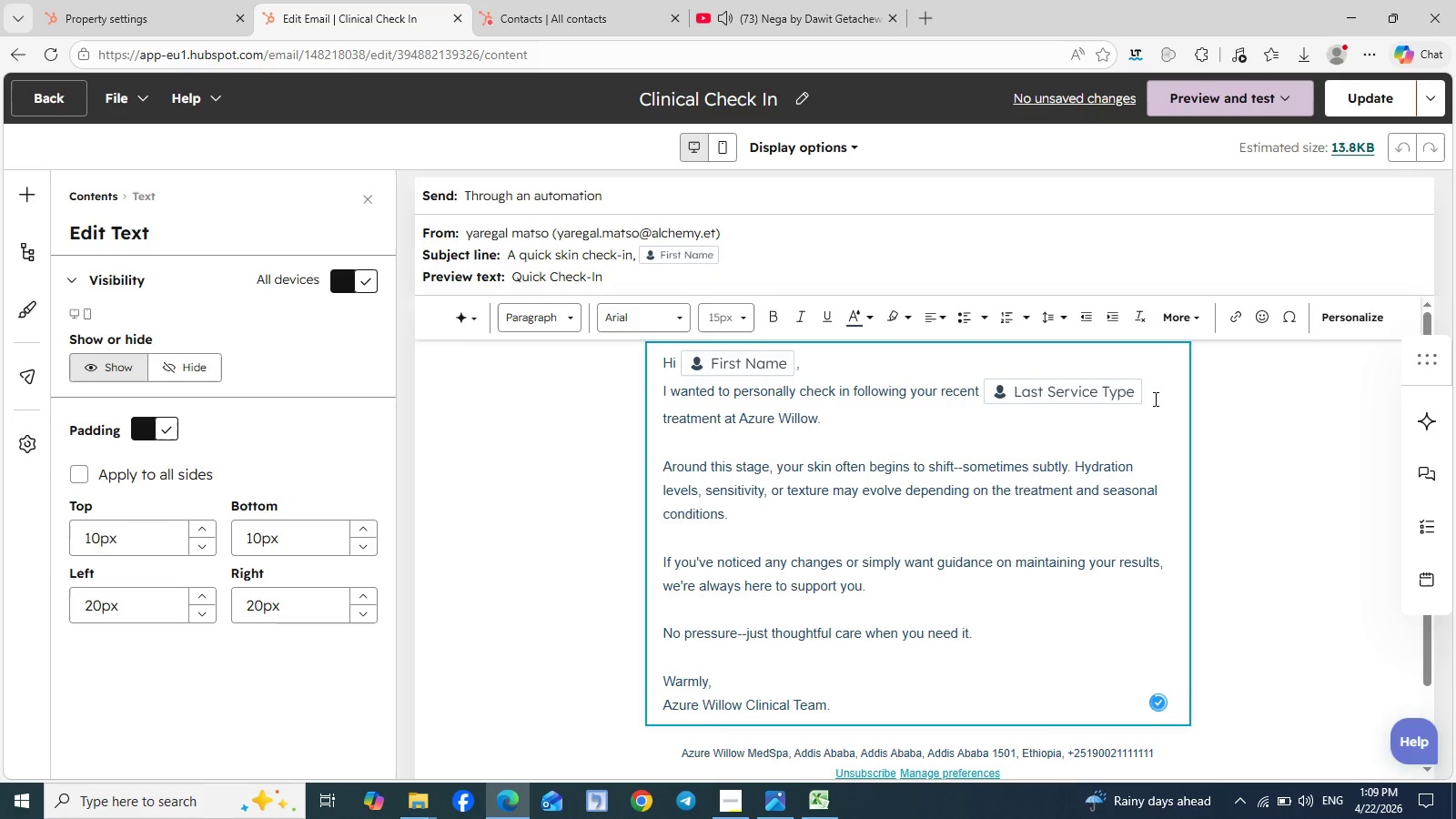 
key(Backspace)
 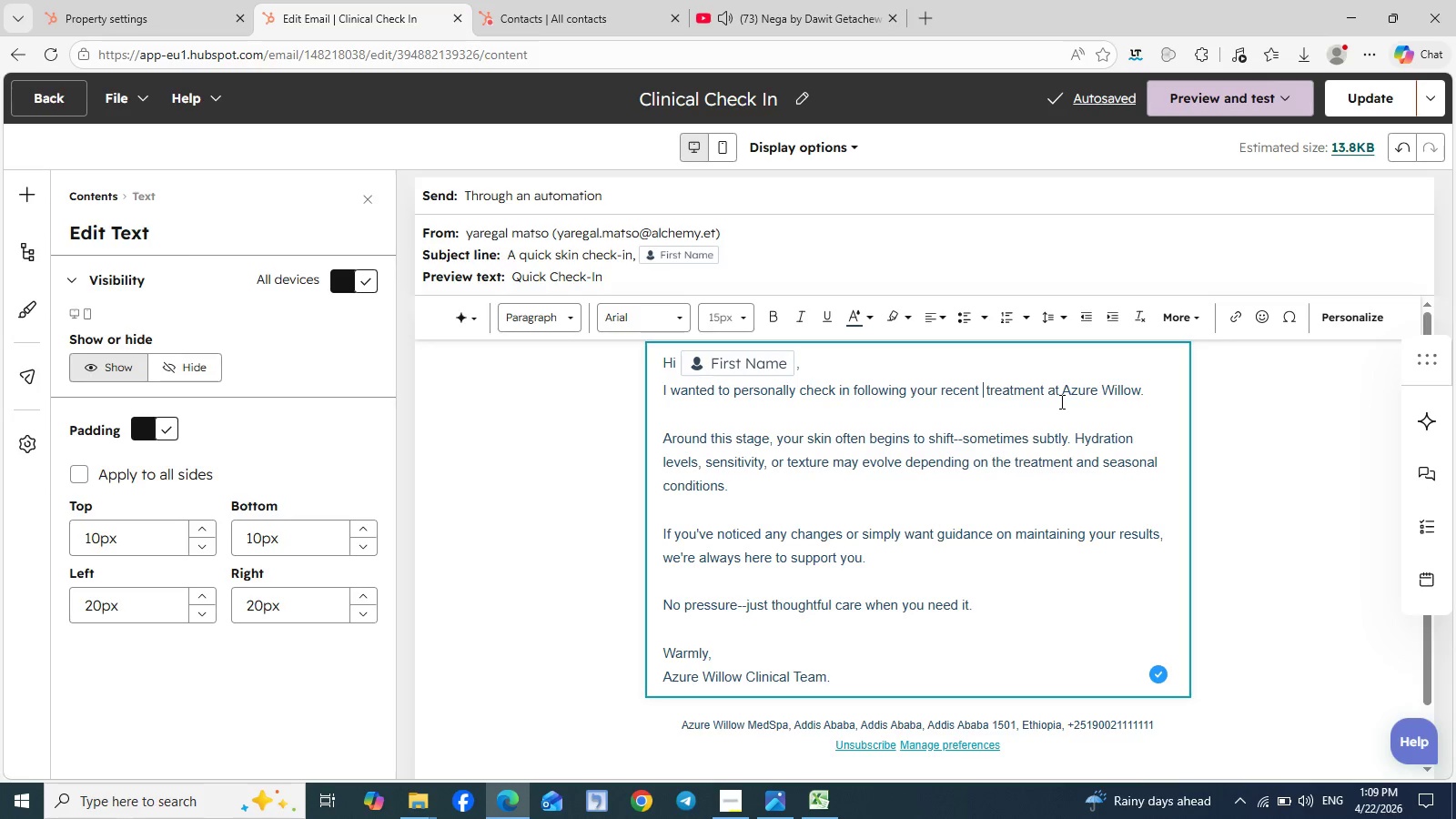 
wait(8.0)
 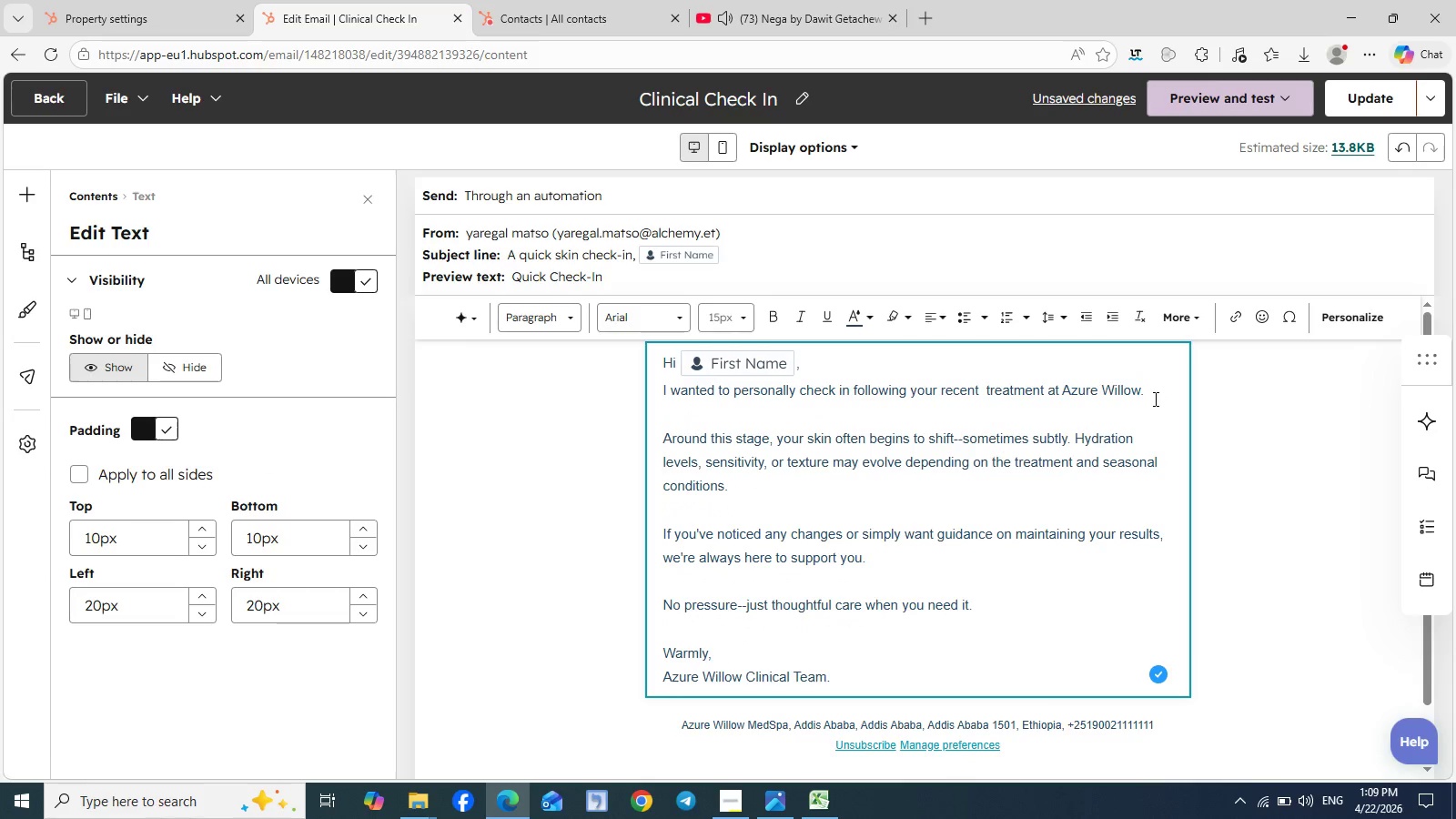 
key(Enter)
 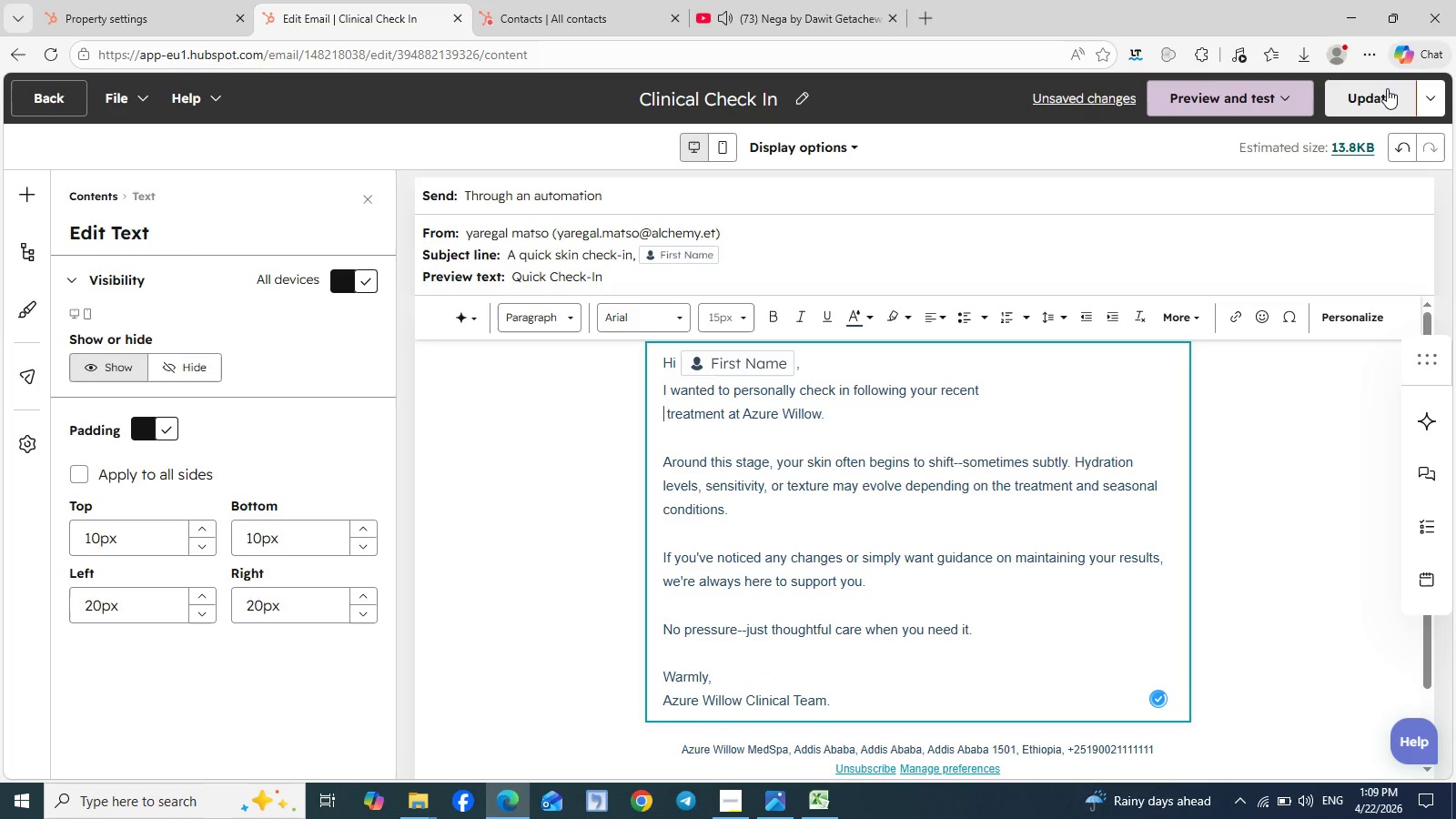 
left_click([1342, 115])
 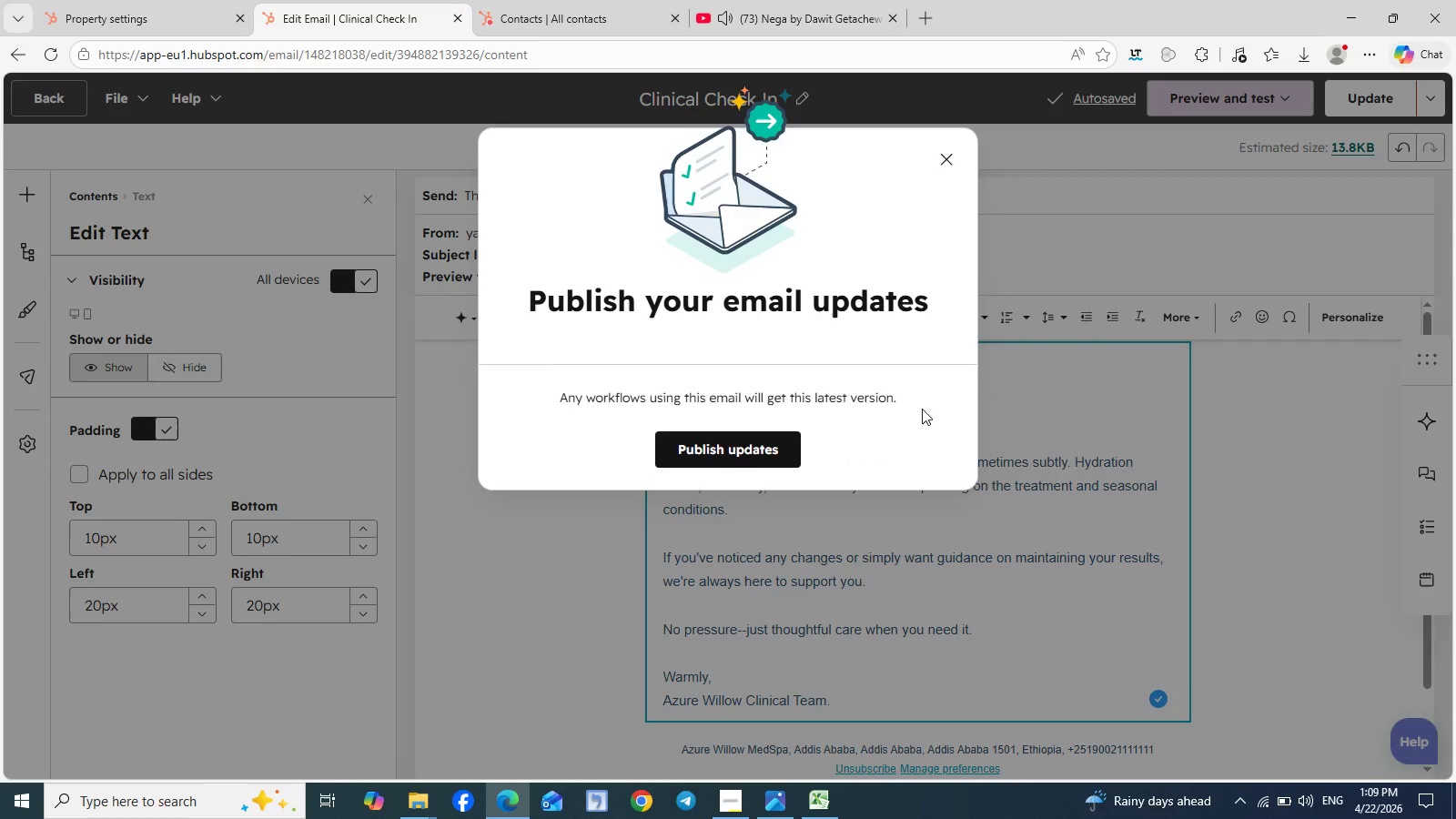 
left_click([763, 465])
 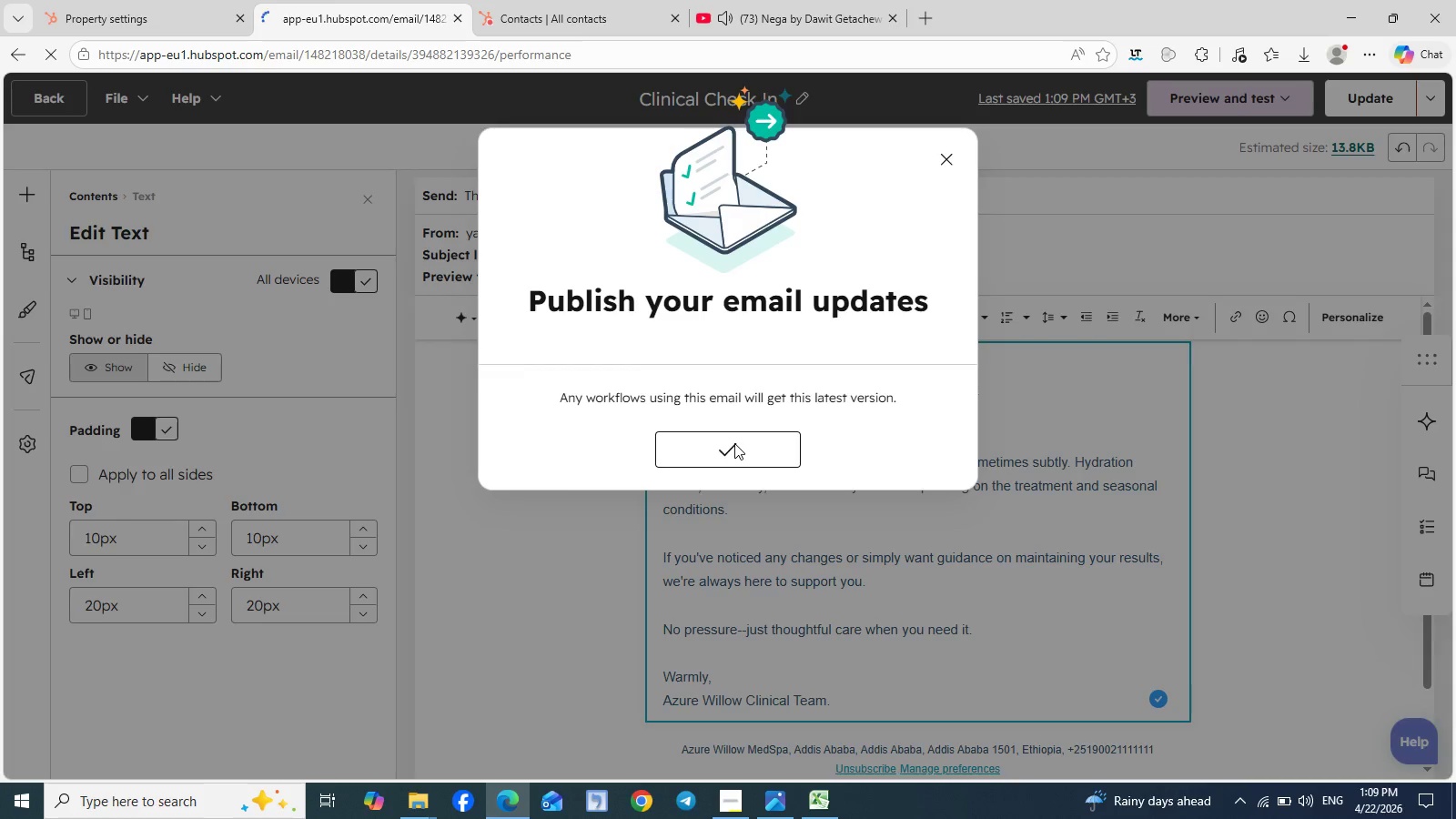 
wait(8.98)
 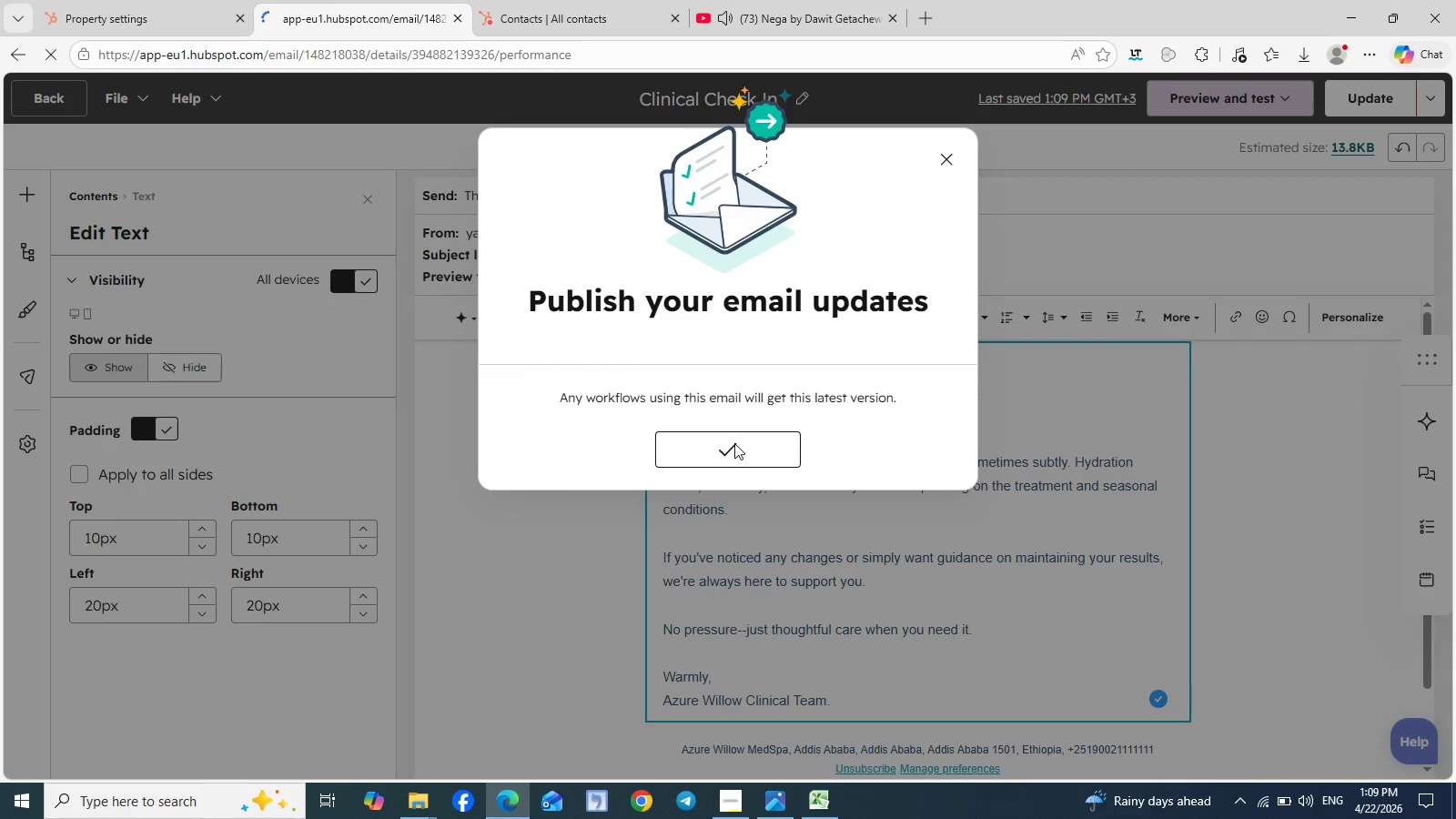 
left_click([301, 143])
 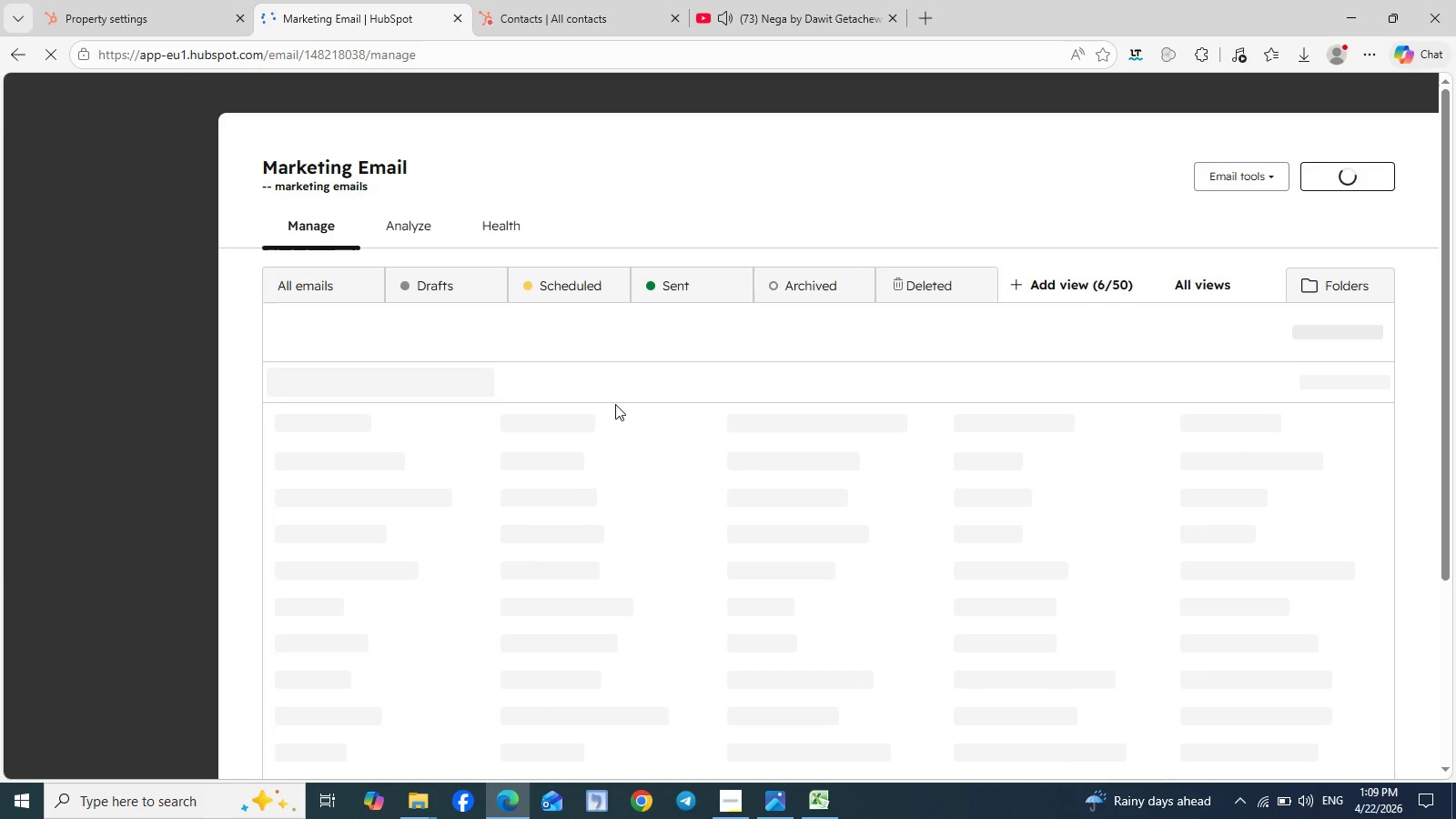 
wait(9.88)
 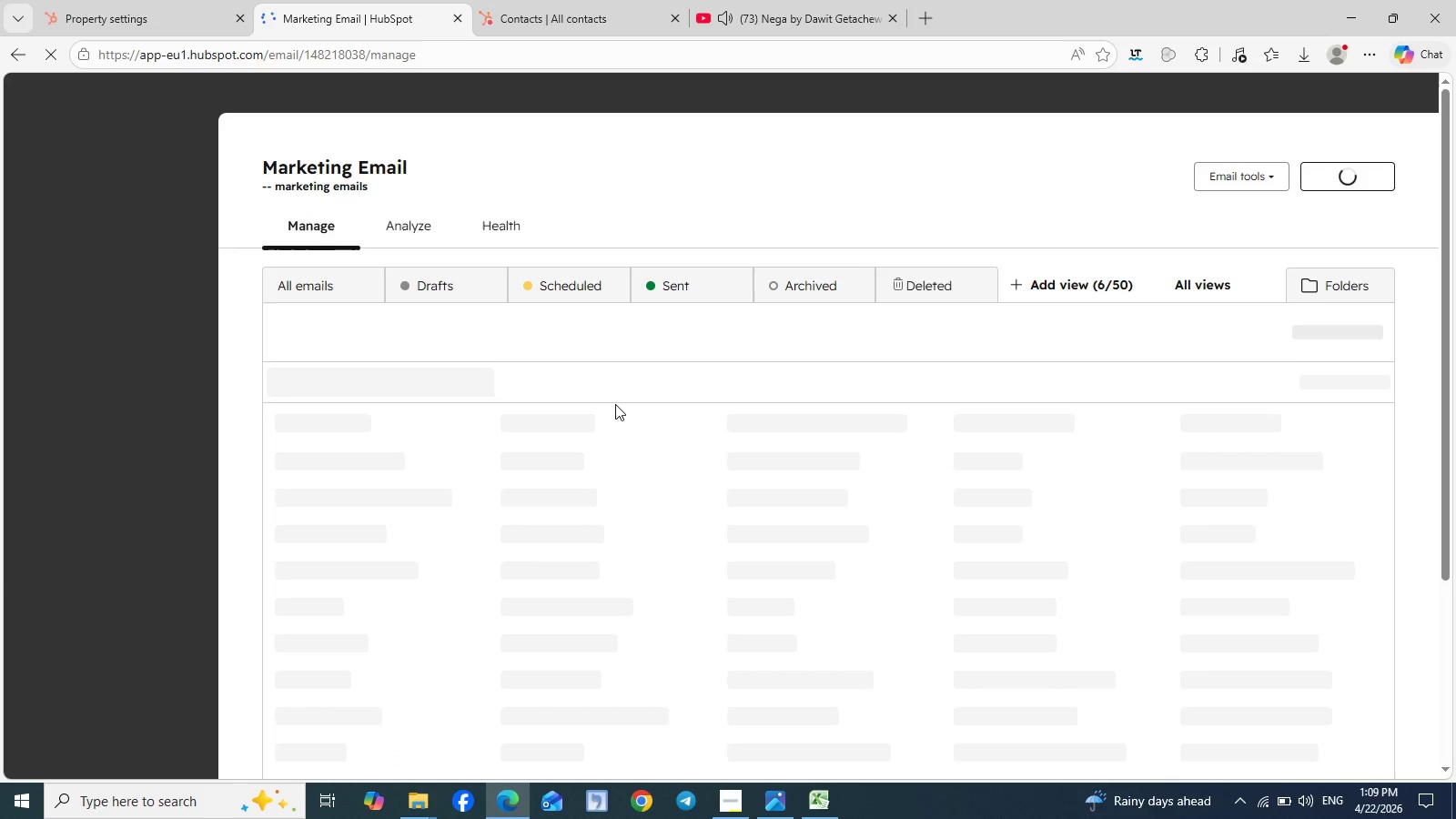 
left_click([567, 511])
 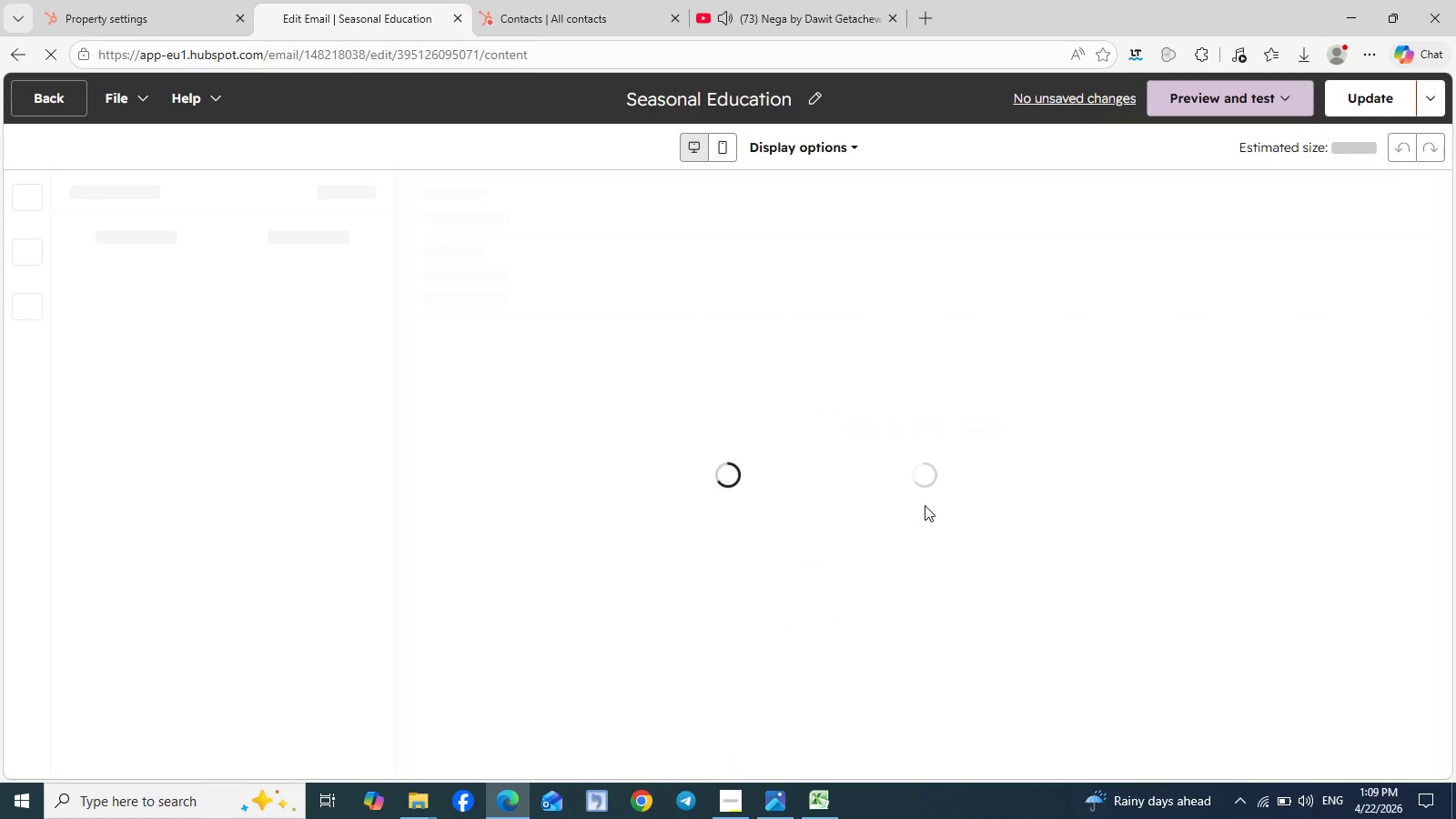 
wait(5.55)
 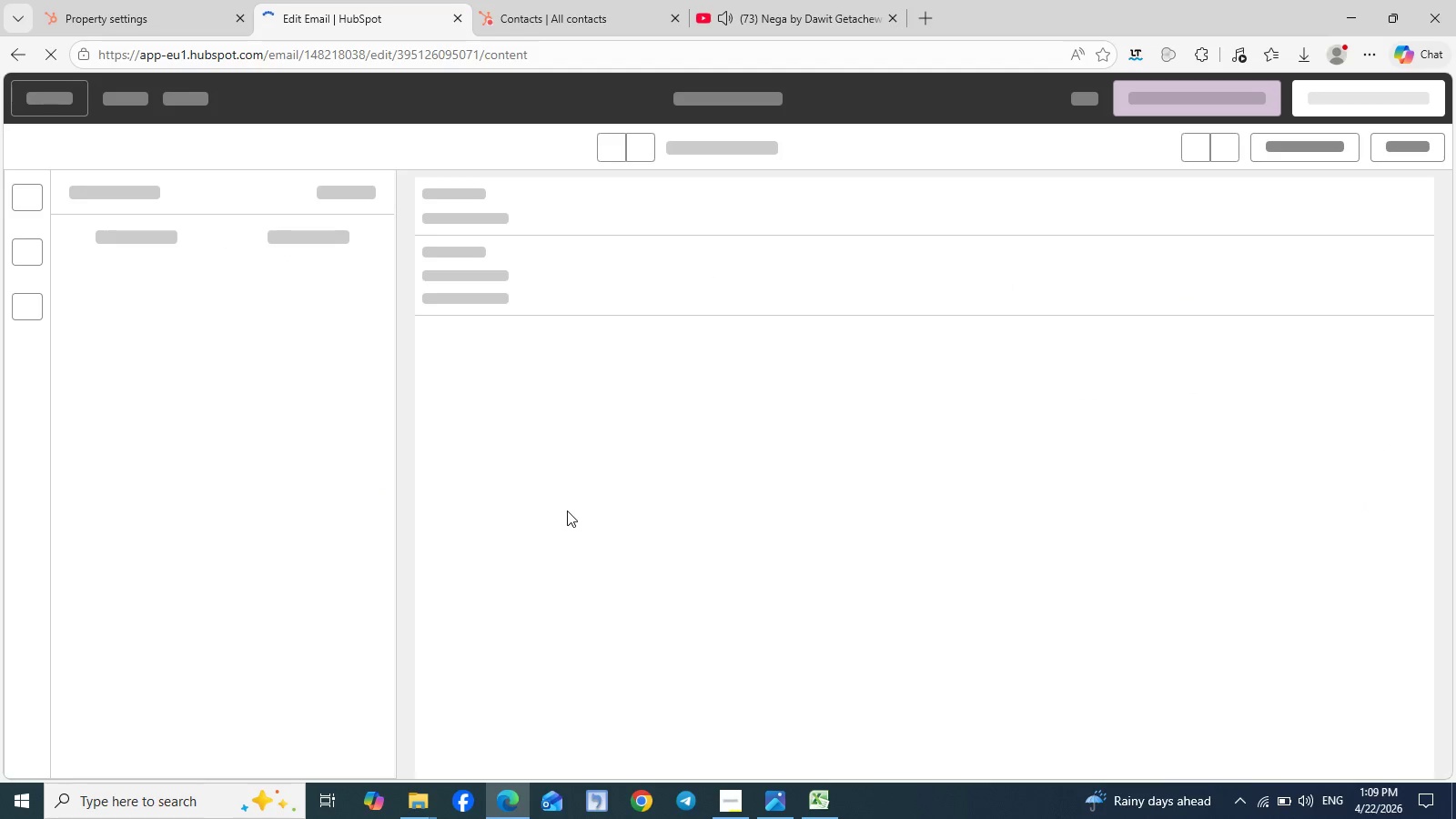 
mouse_move([936, 444])
 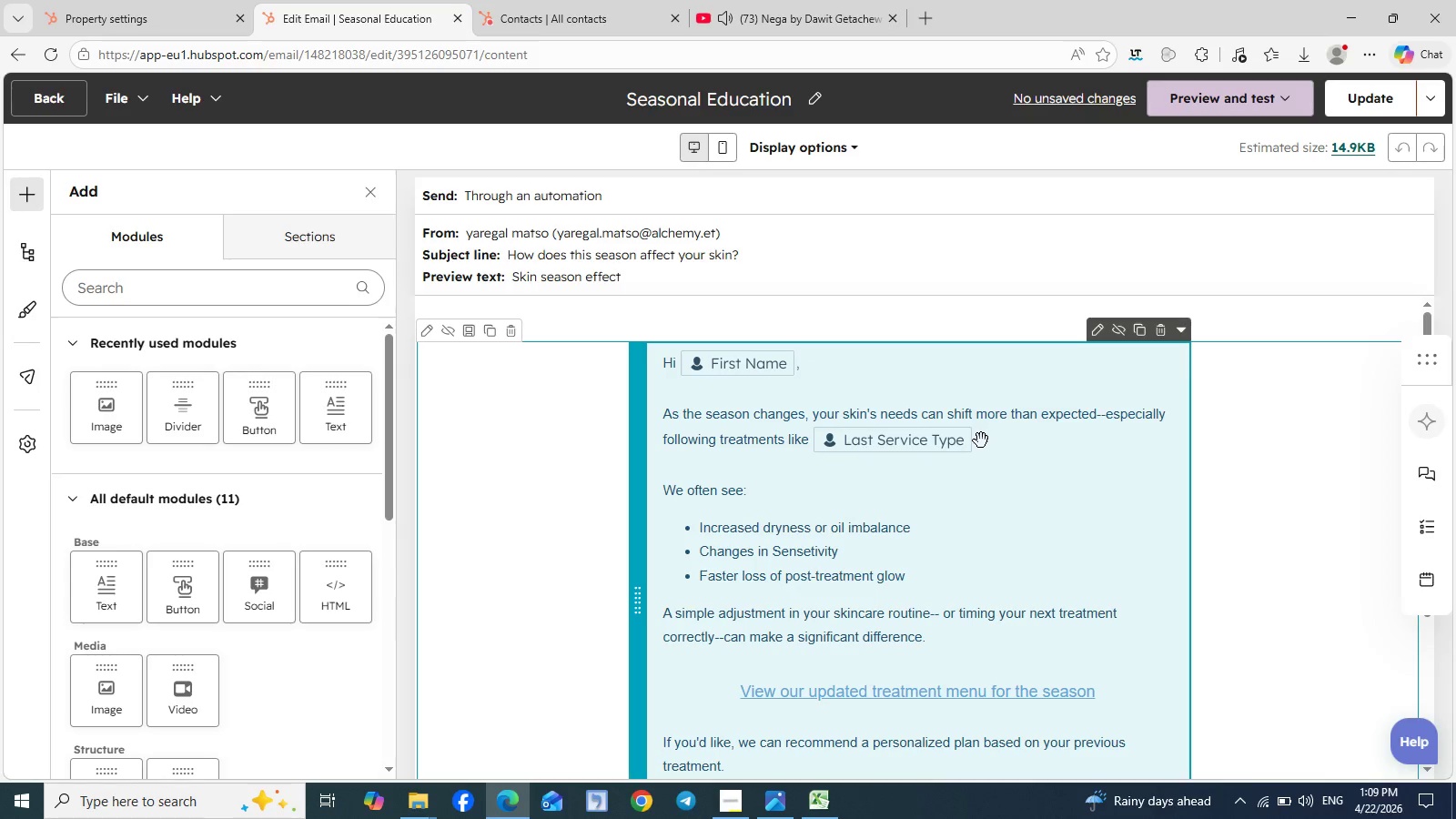 
left_click([979, 440])
 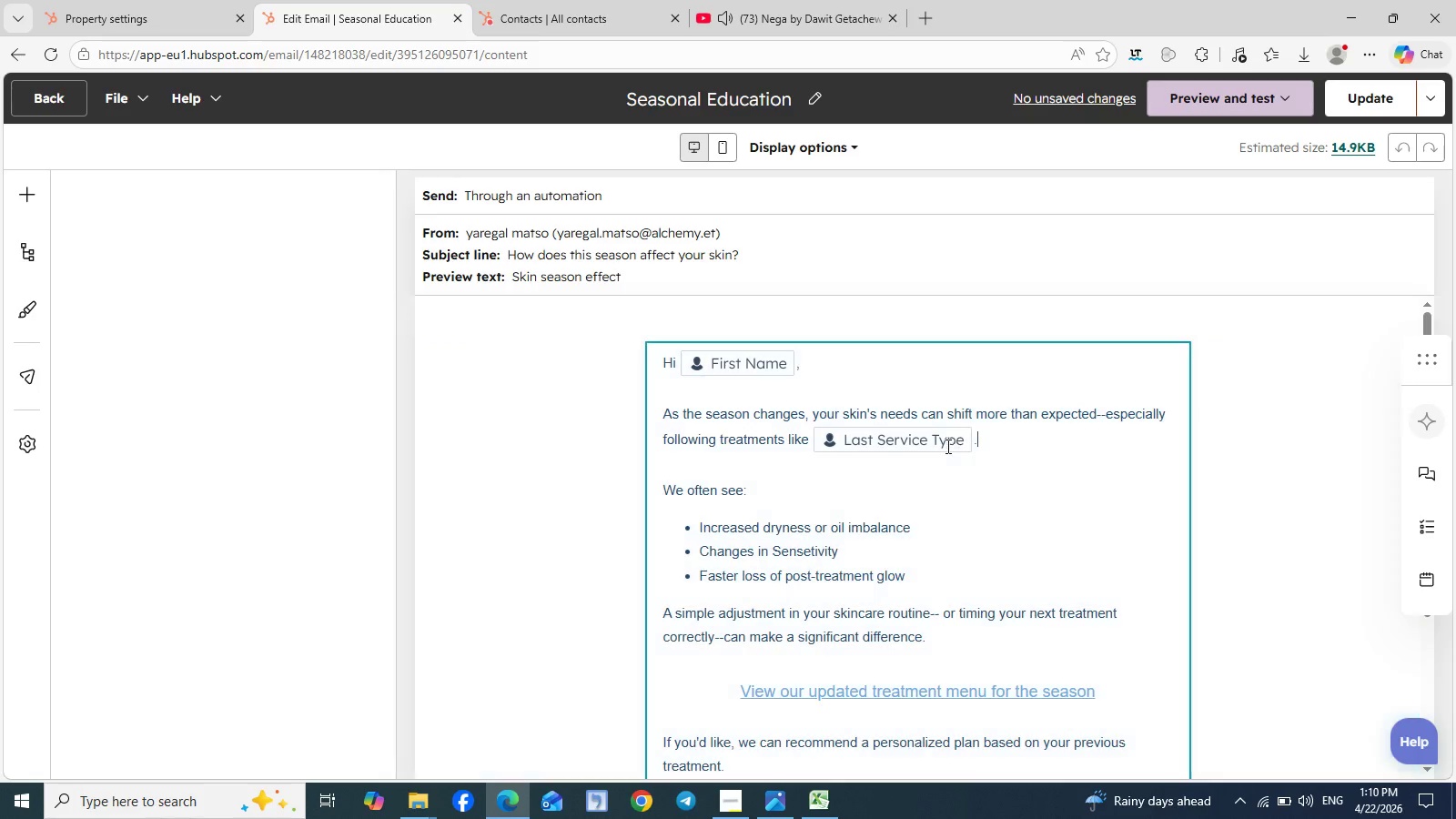 
left_click([946, 446])
 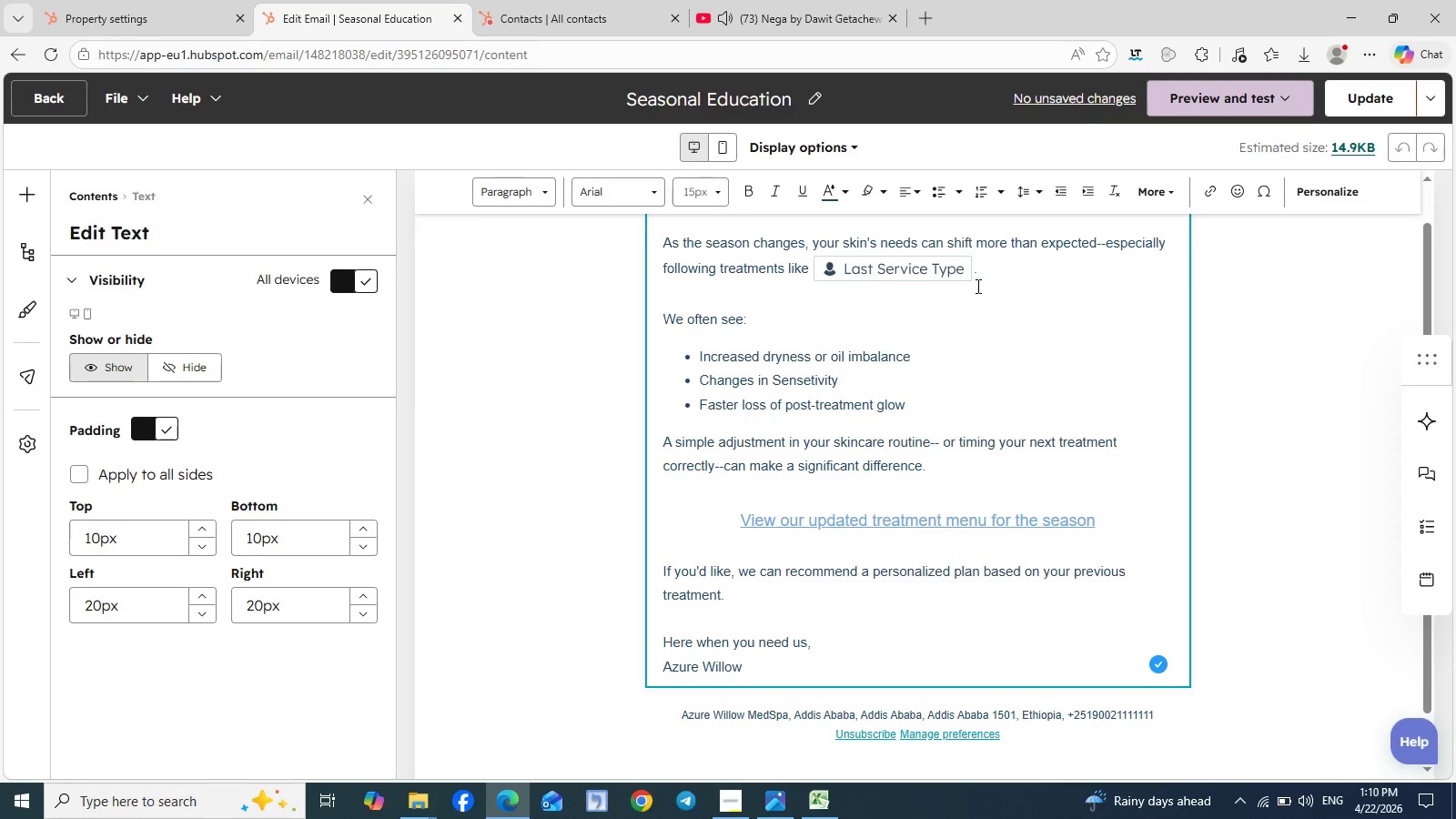 
left_click([976, 270])
 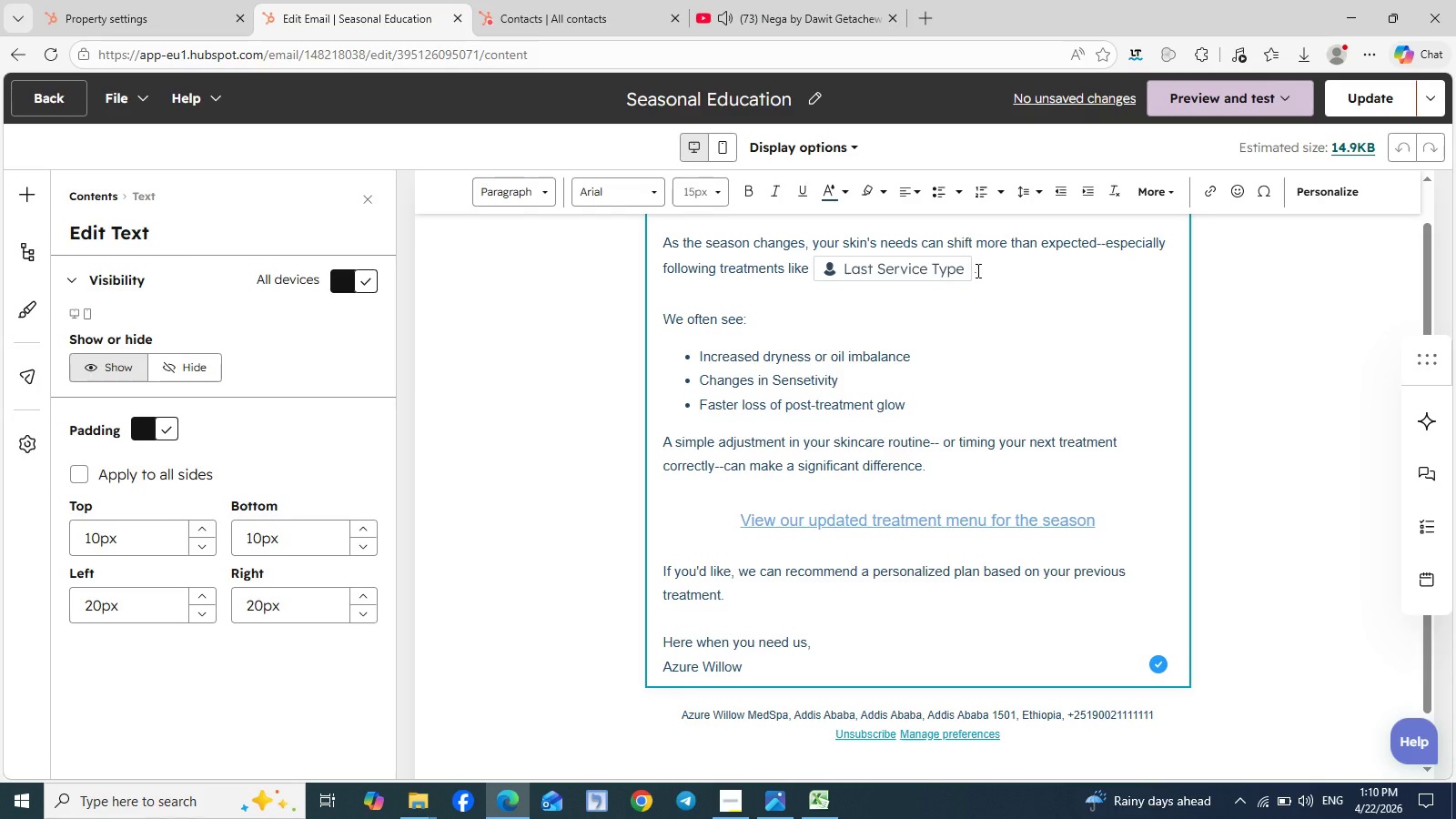 
key(Backspace)
 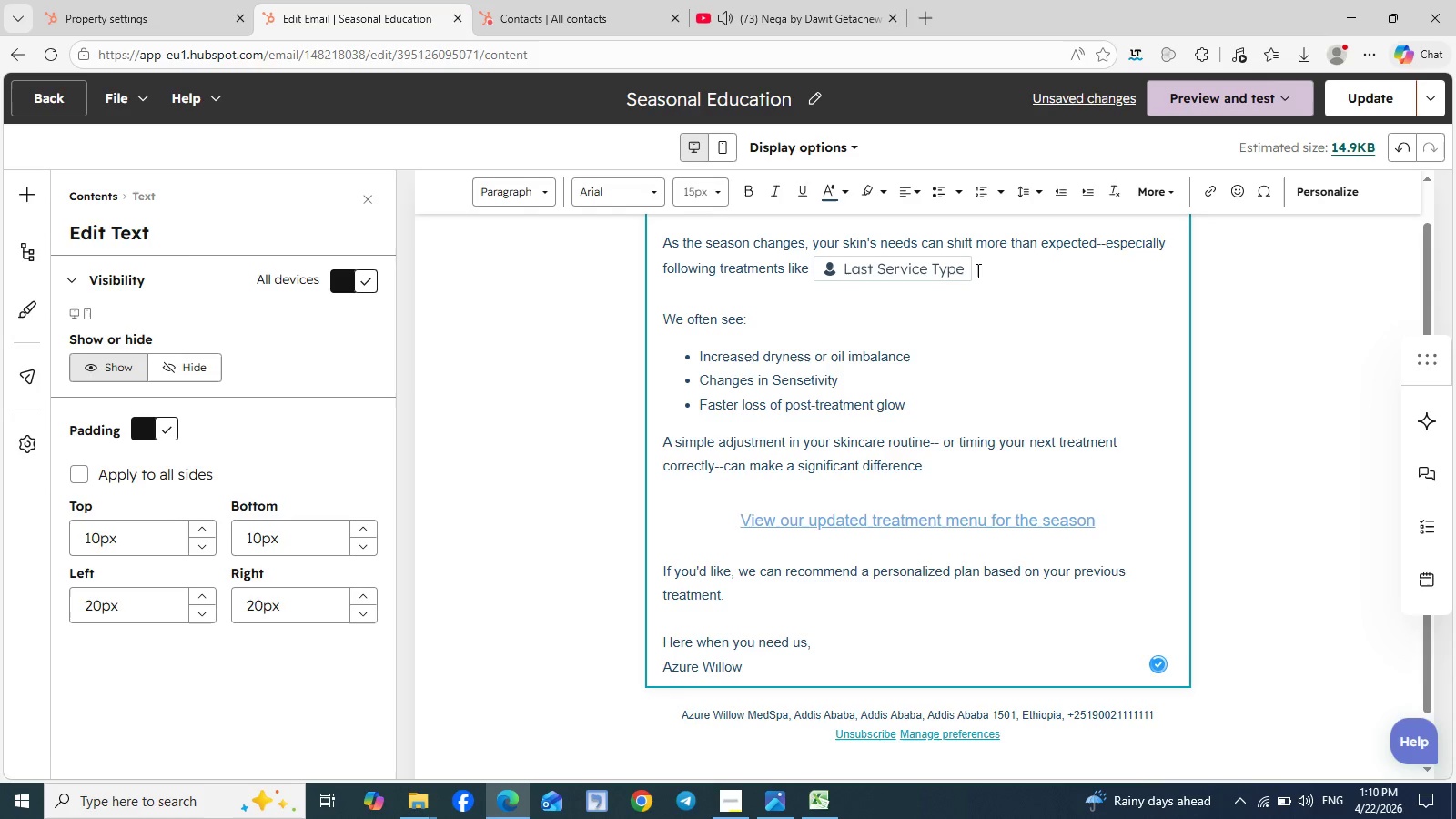 
key(Backspace)
 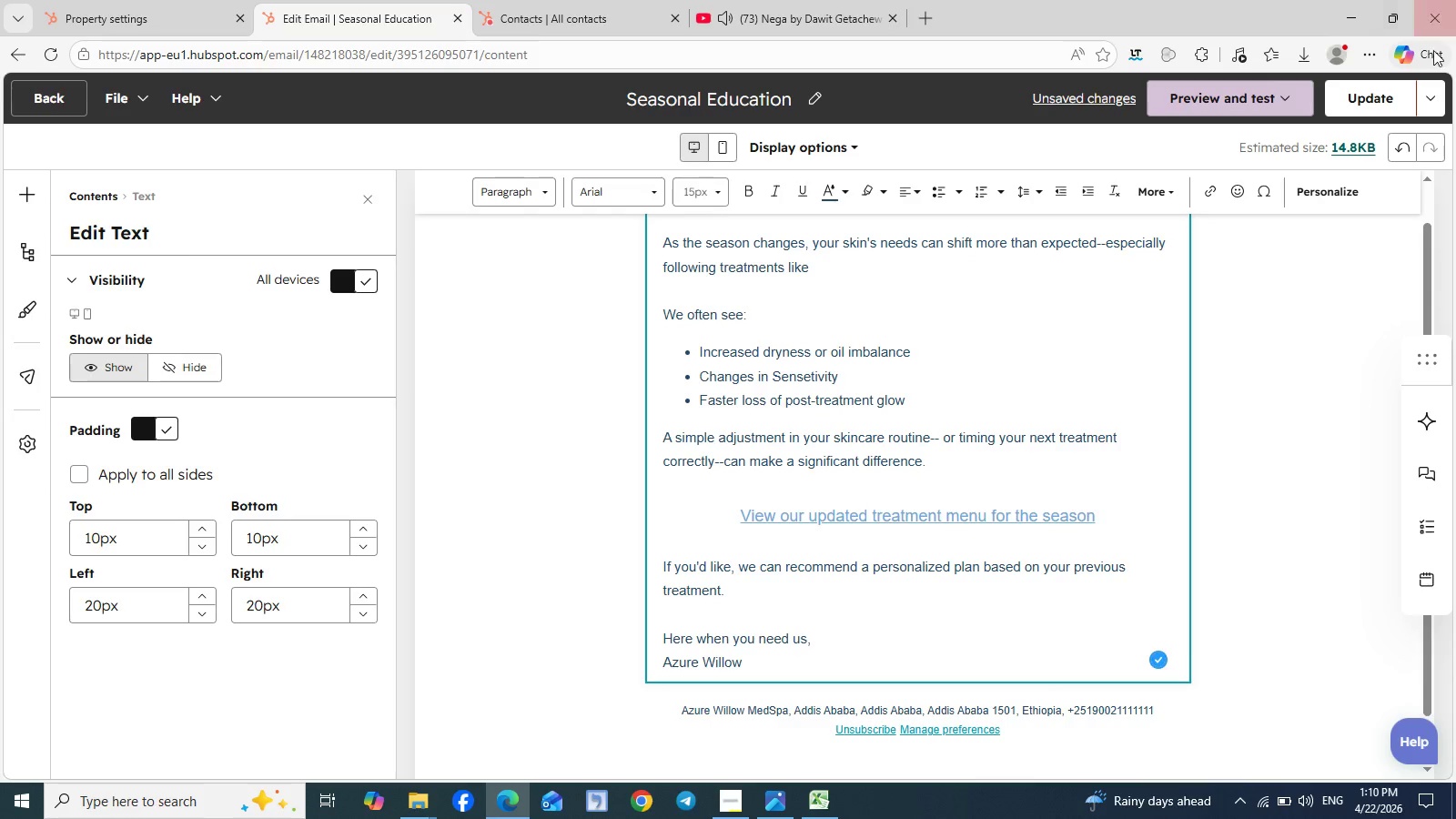 
left_click([1371, 101])
 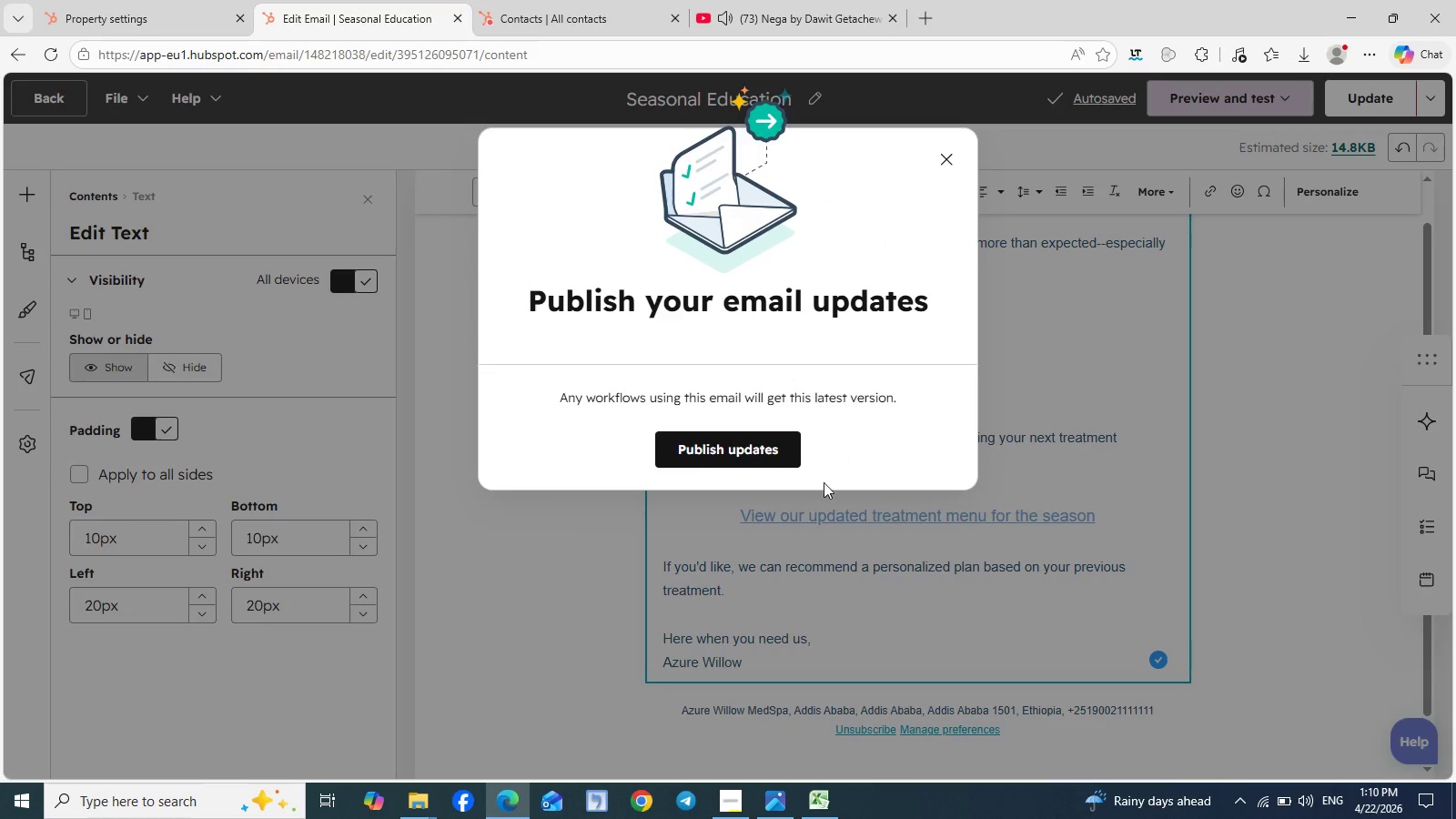 
left_click([736, 445])
 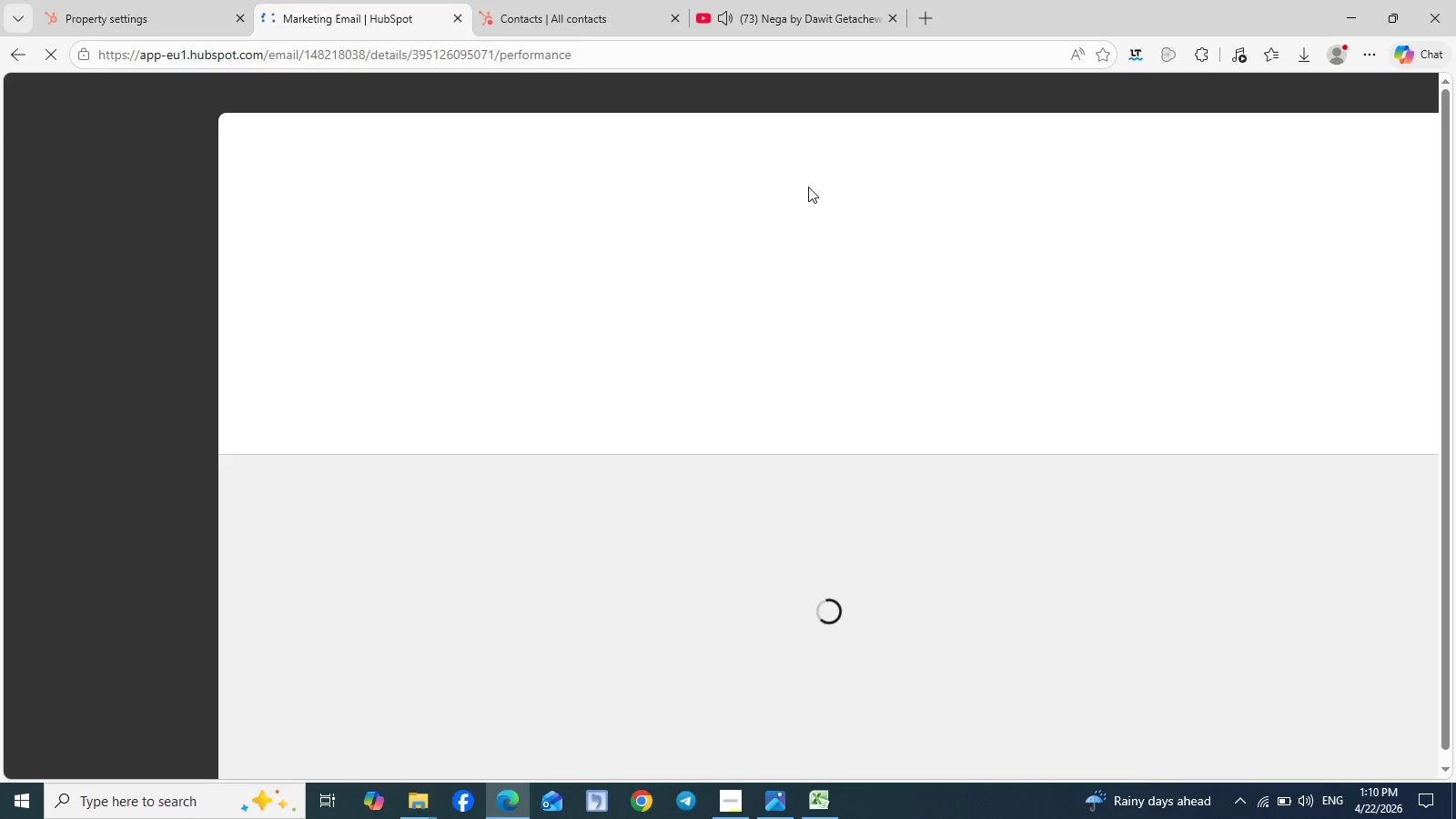 
wait(6.77)
 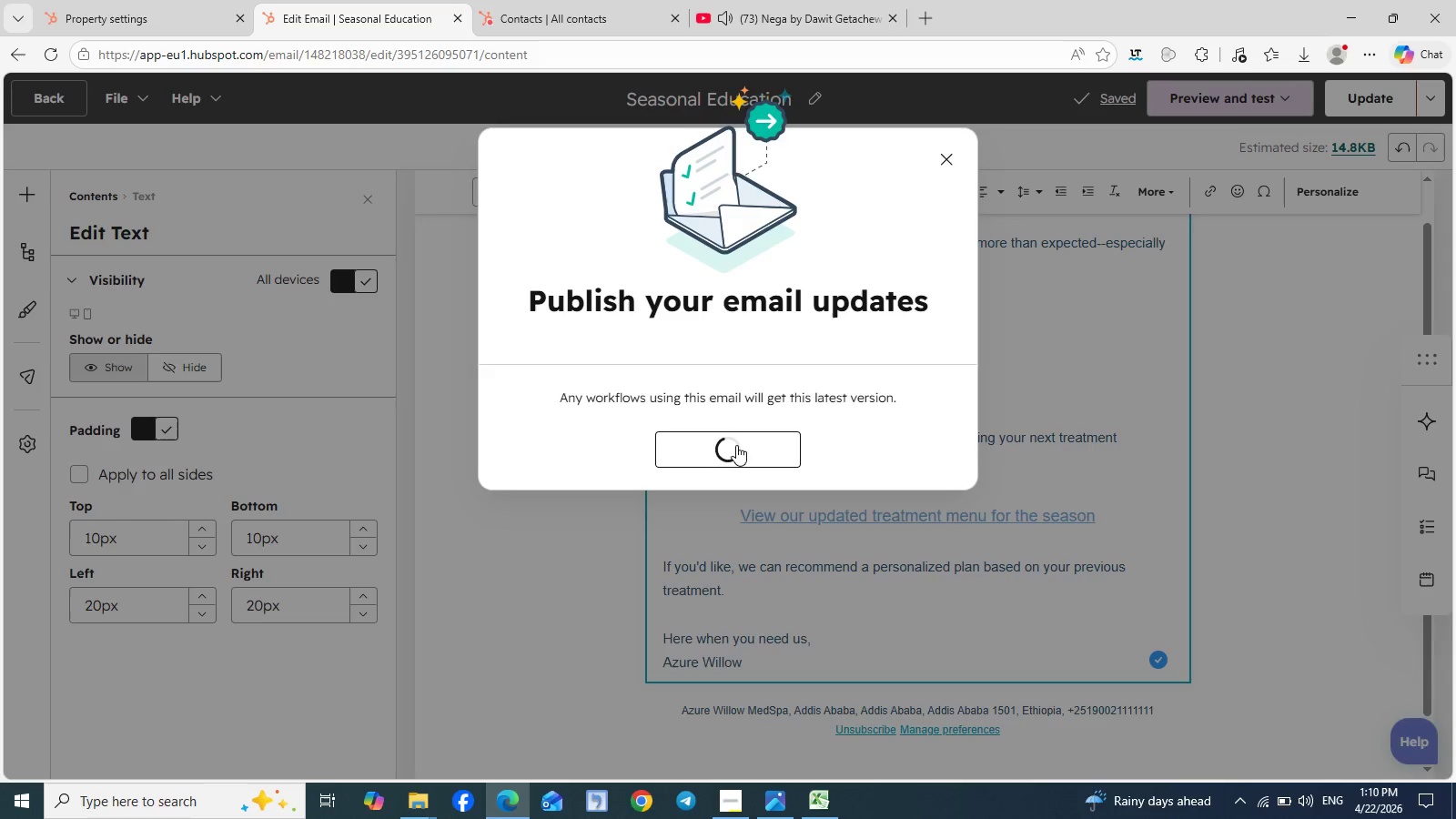 
left_click([195, 16])
 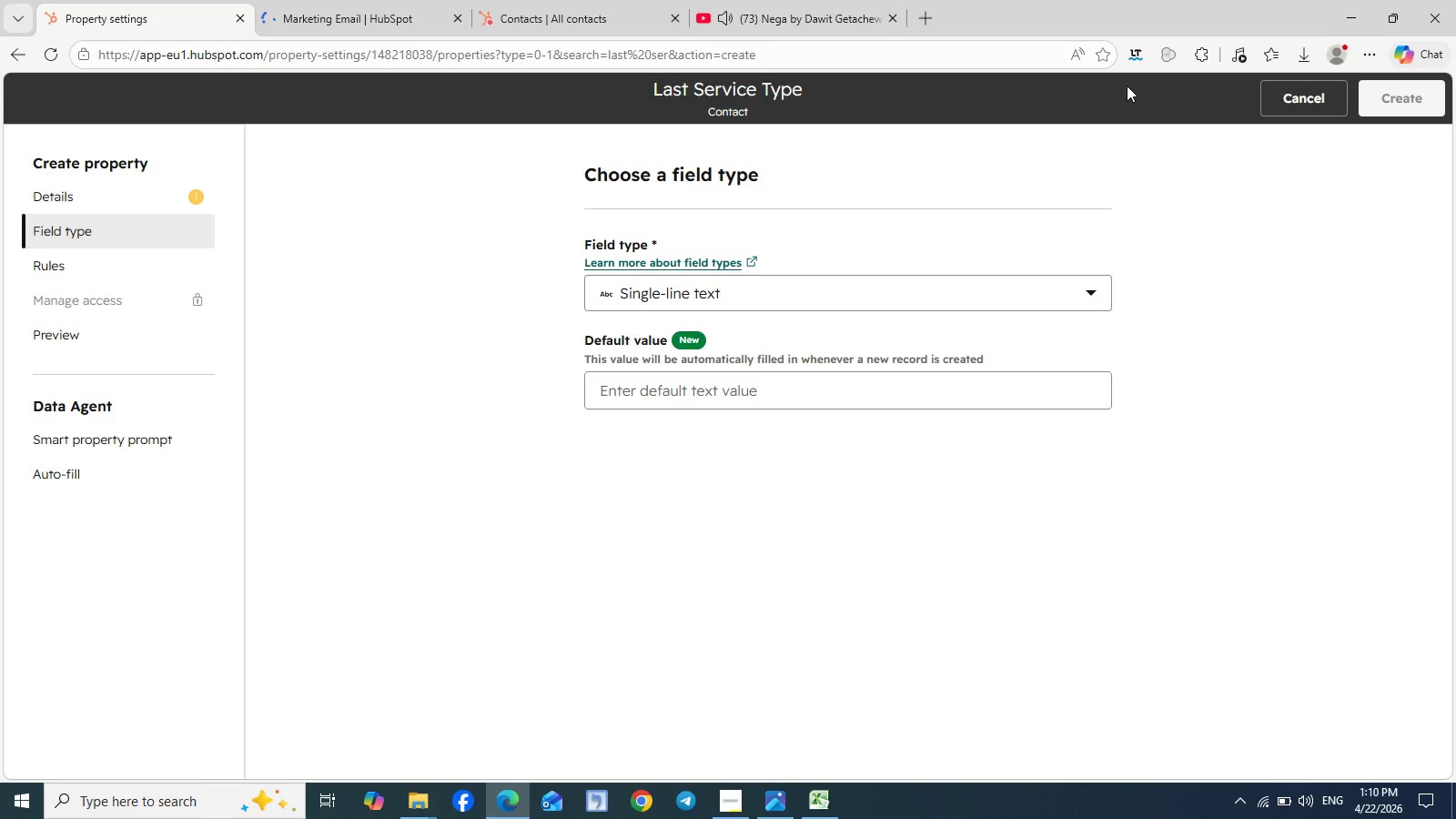 
left_click([1316, 95])
 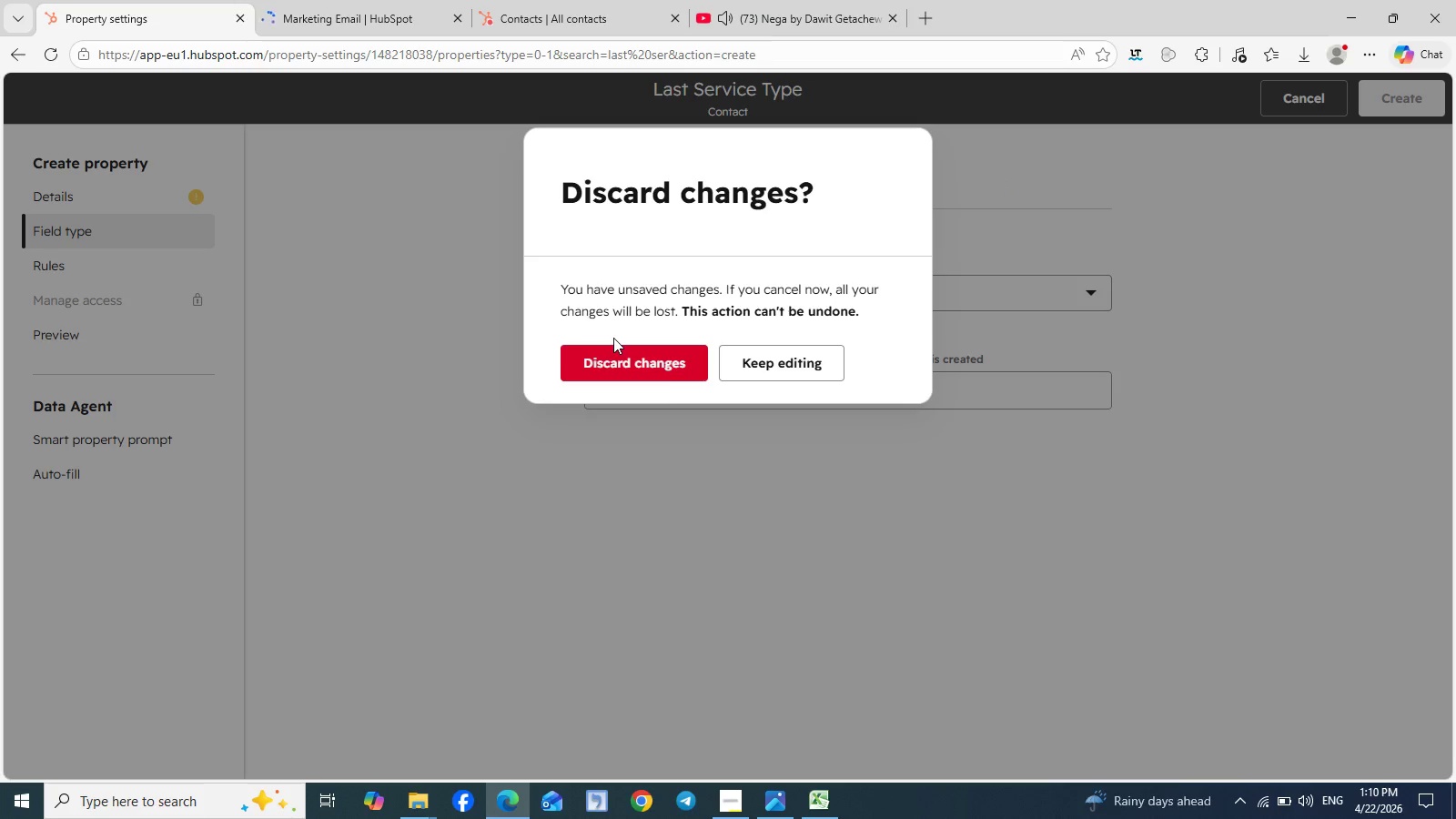 
left_click([649, 369])
 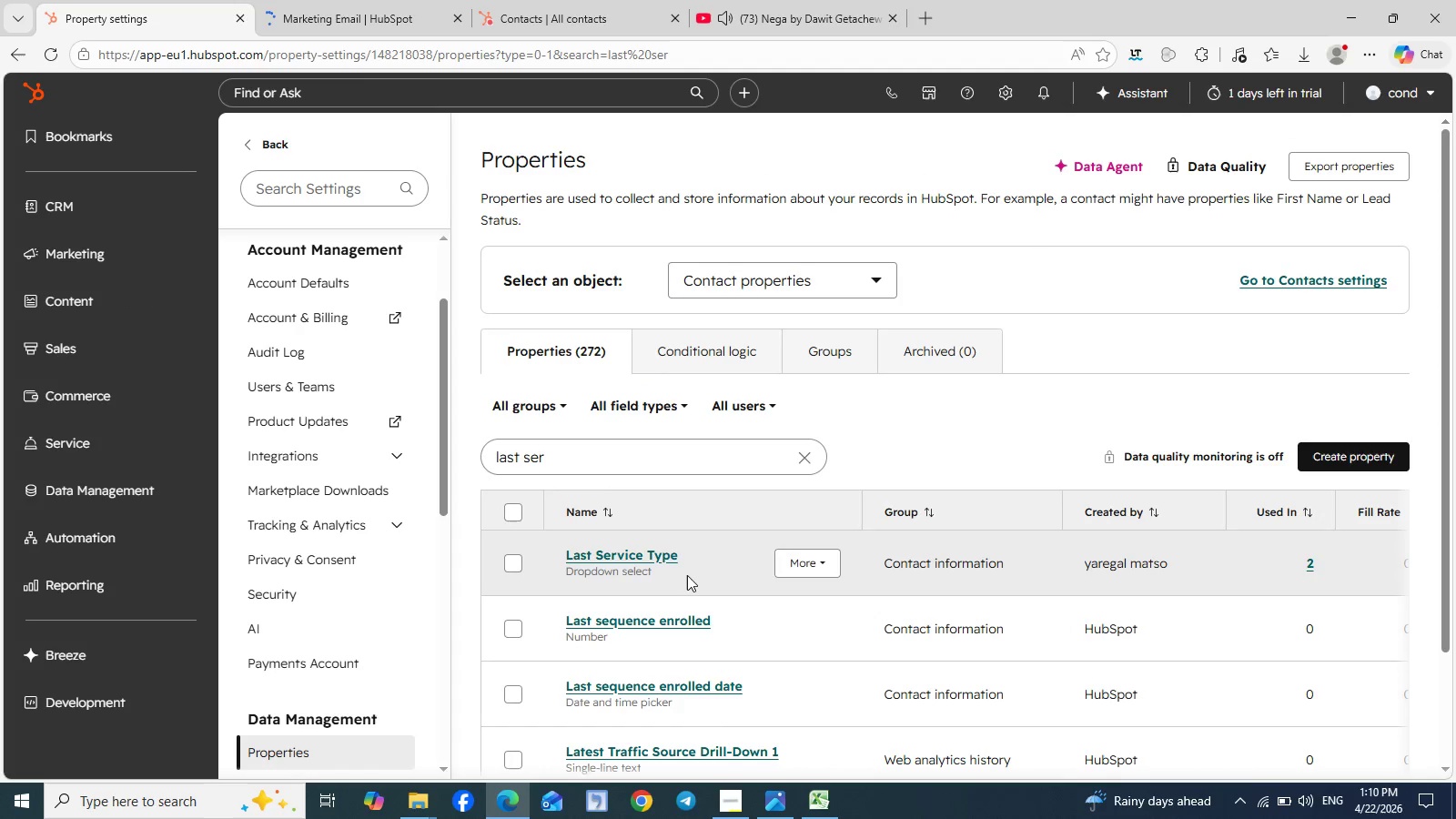 
left_click([820, 565])
 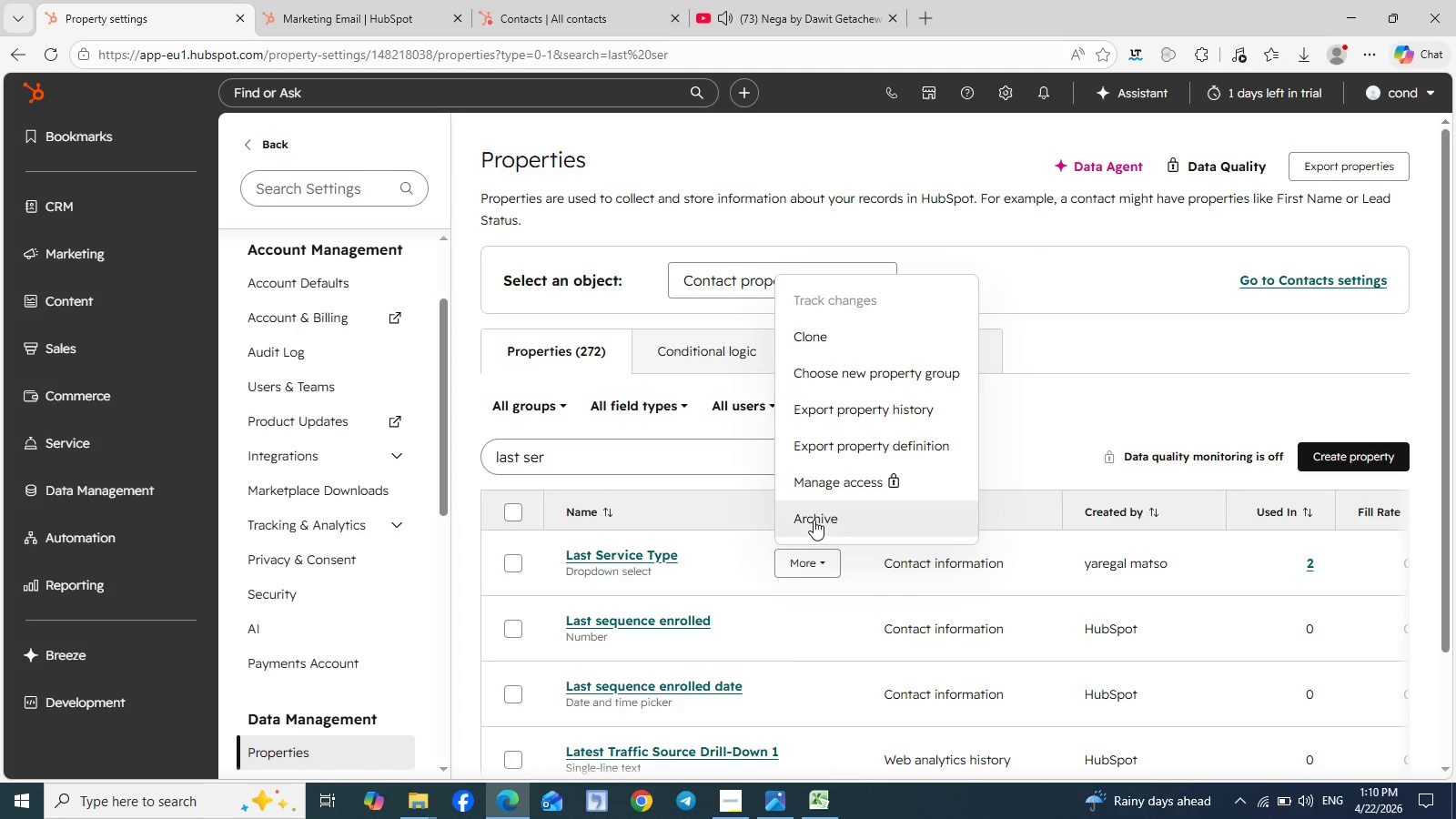 
left_click([814, 520])
 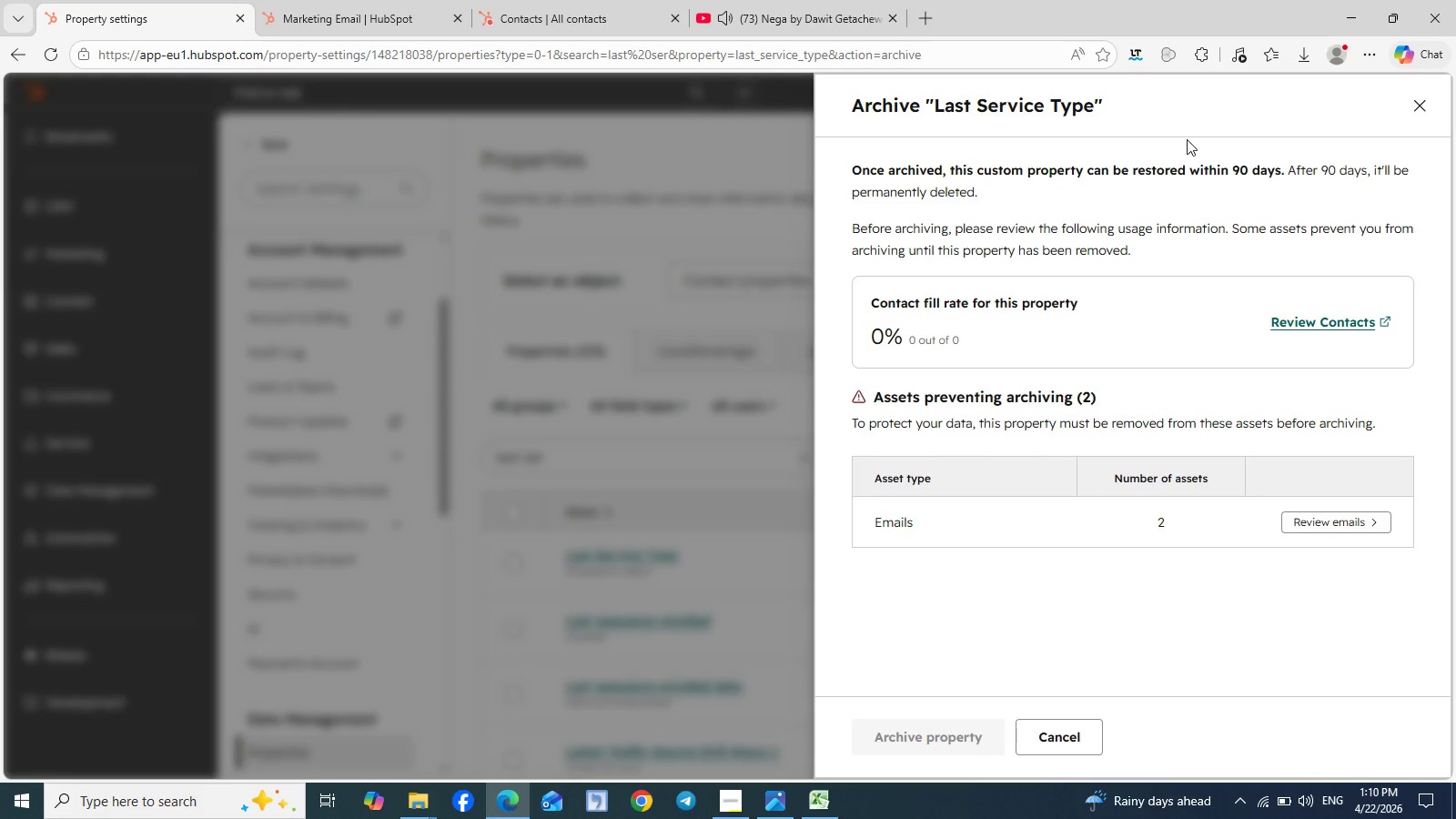 
wait(5.11)
 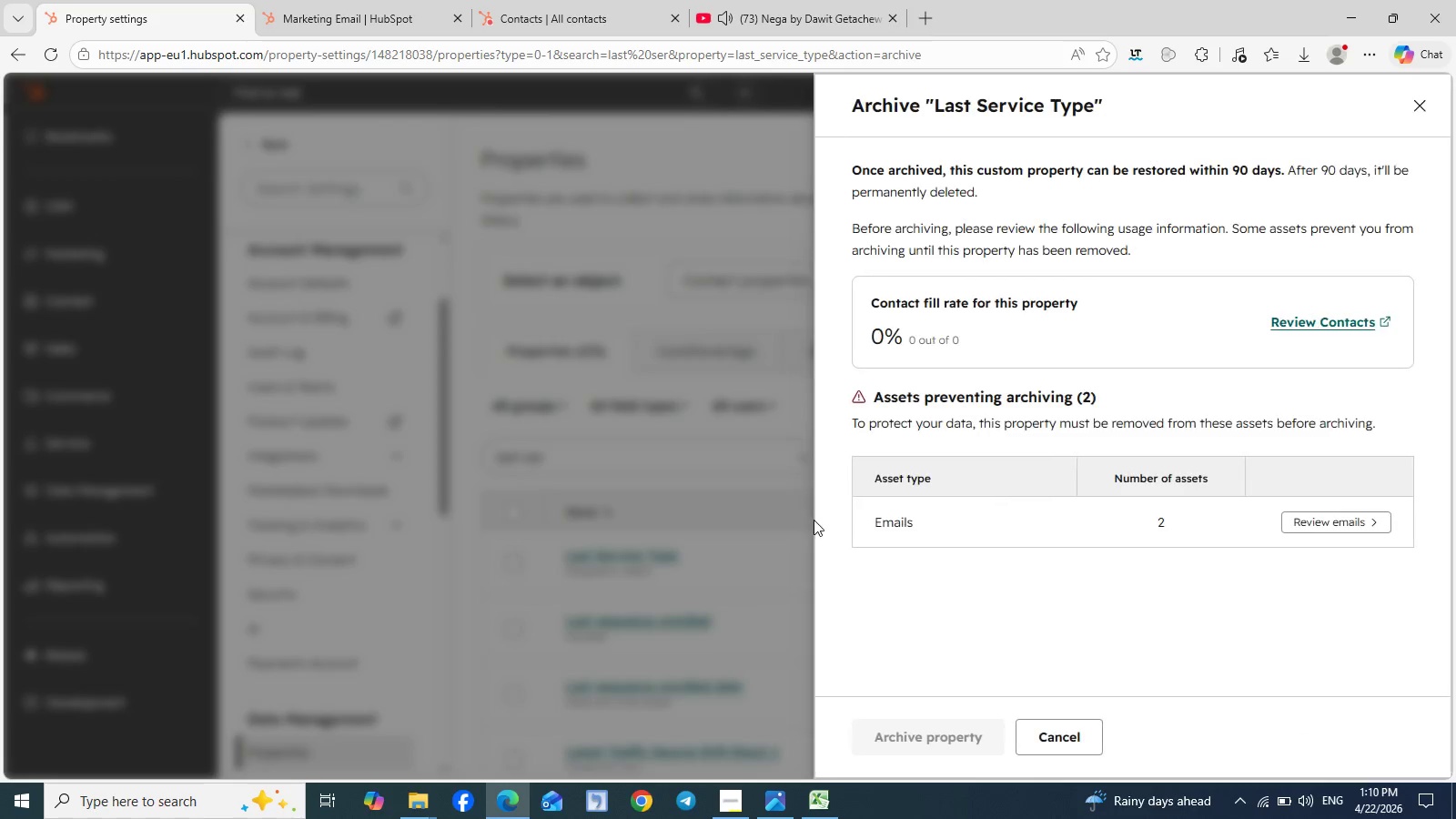 
left_click([1419, 116])
 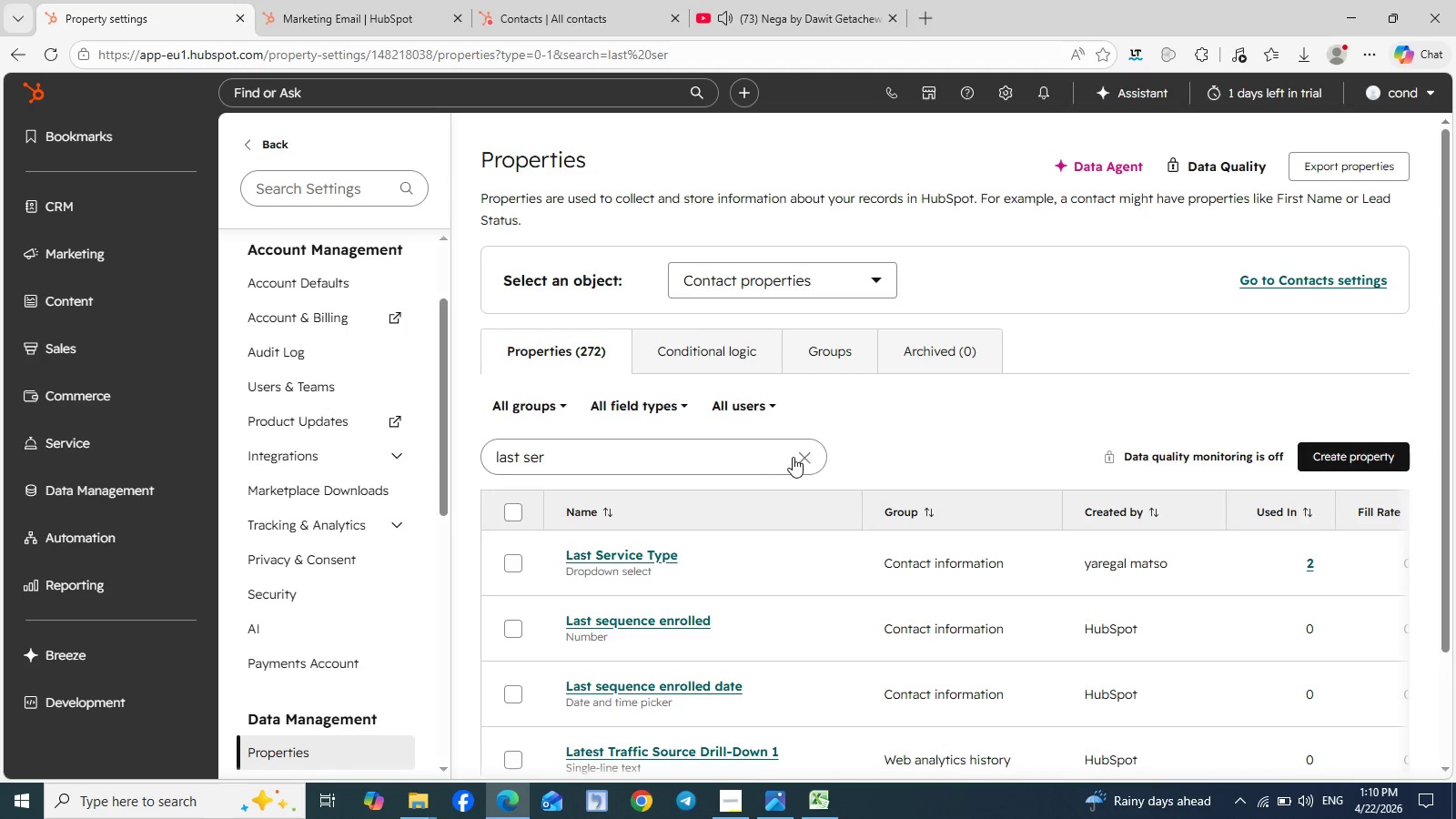 
left_click([804, 459])
 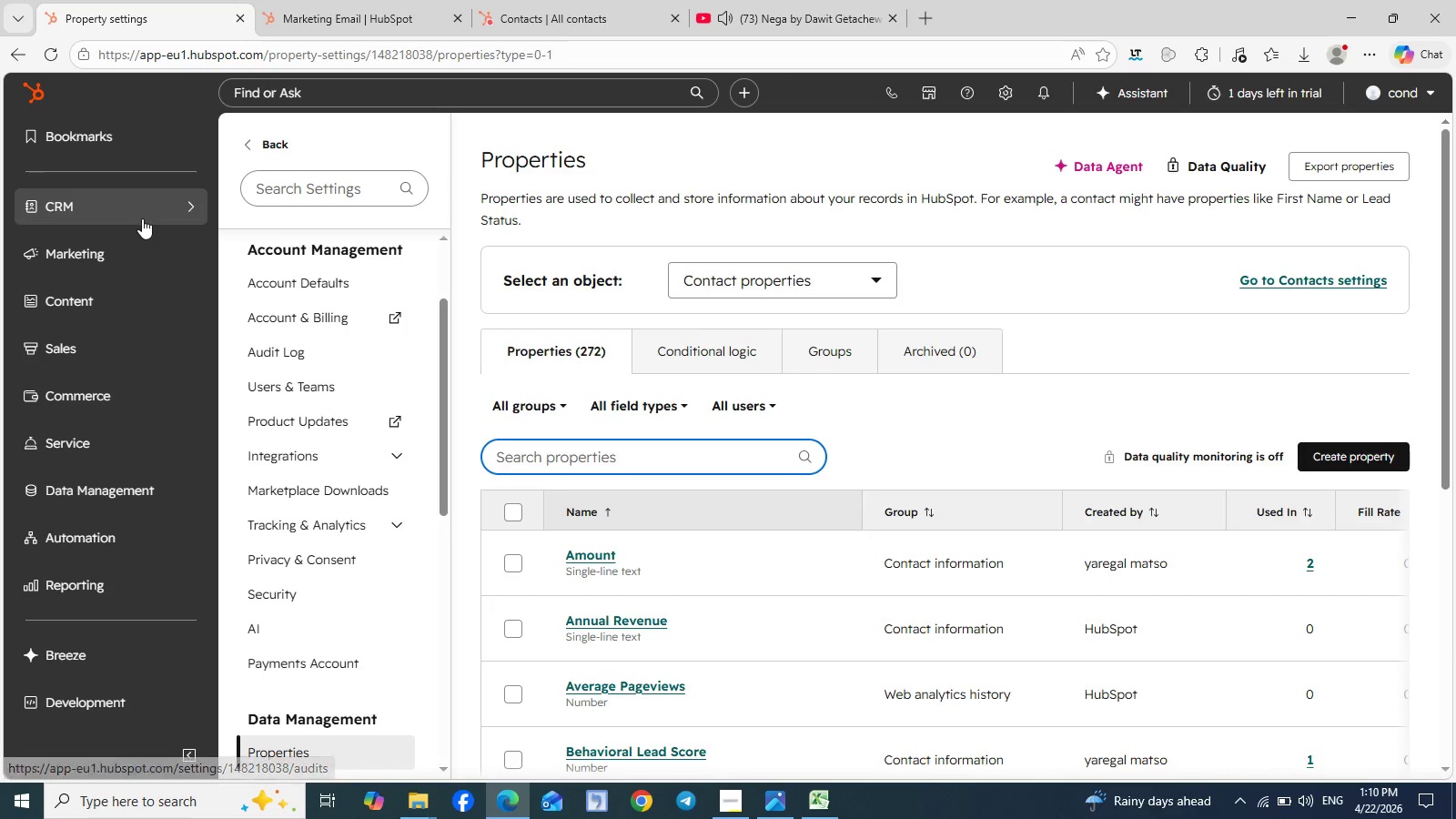 
left_click([176, 210])
 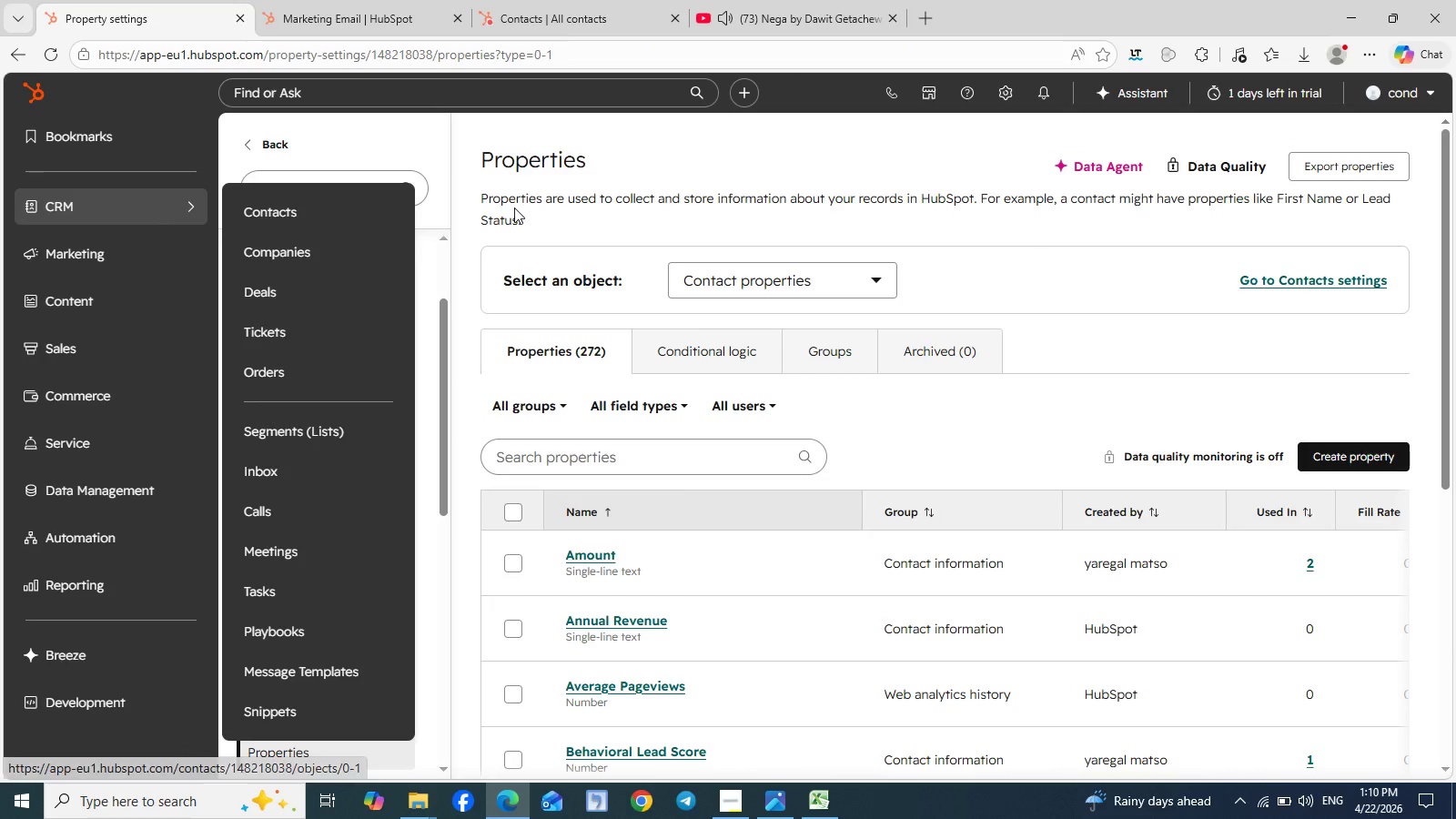 
left_click([600, 144])
 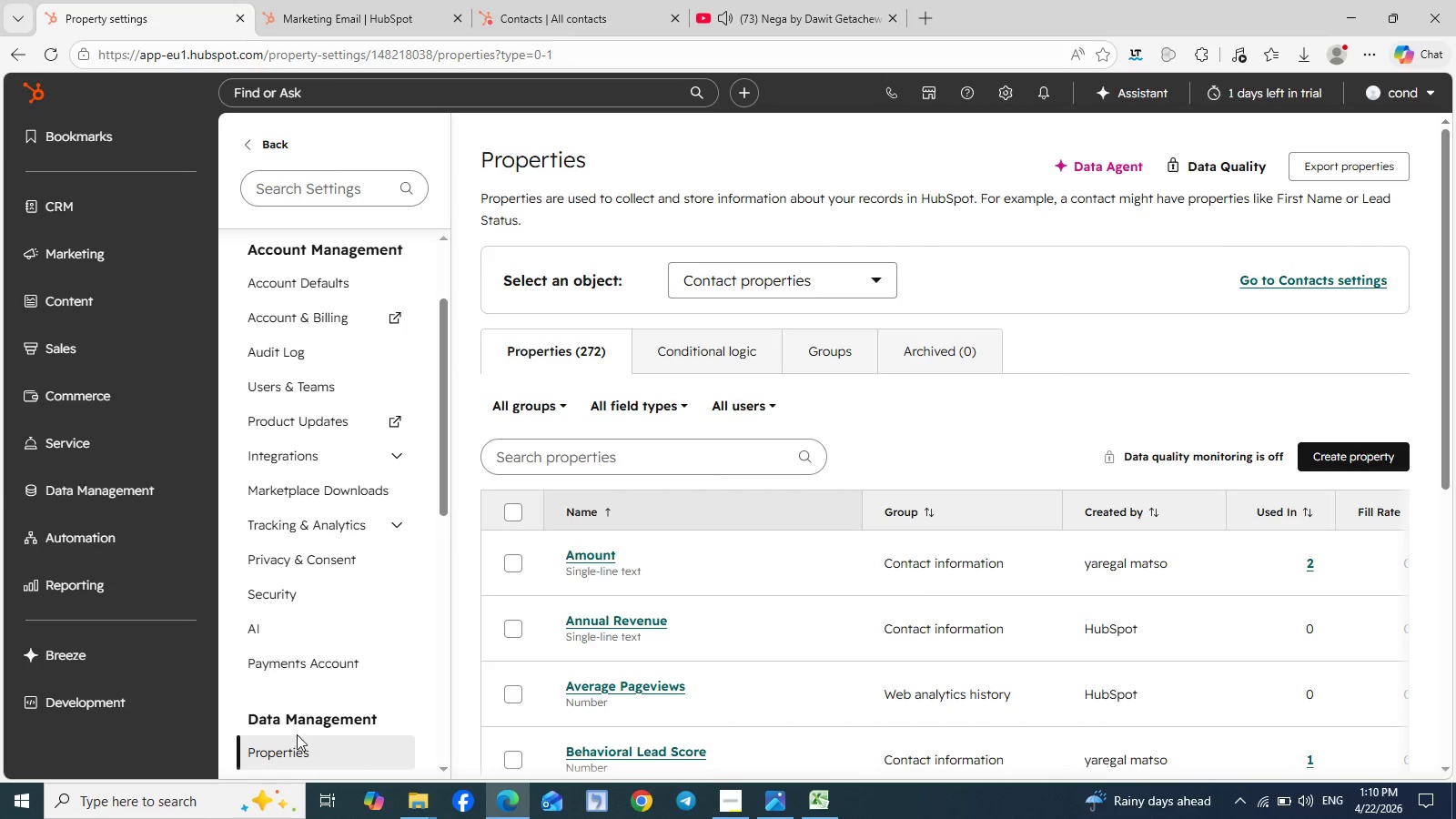 
left_click([305, 755])
 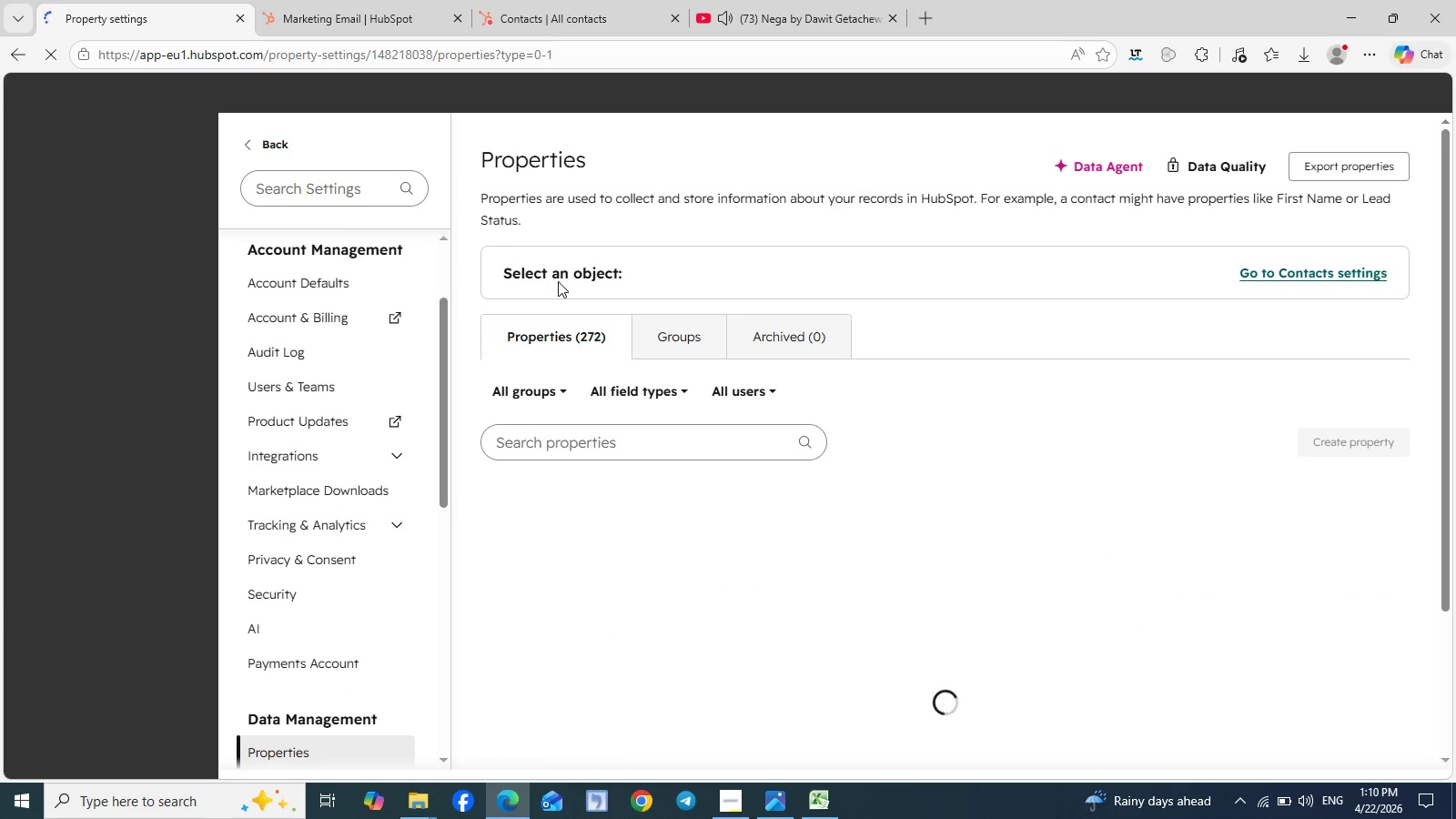 
wait(6.97)
 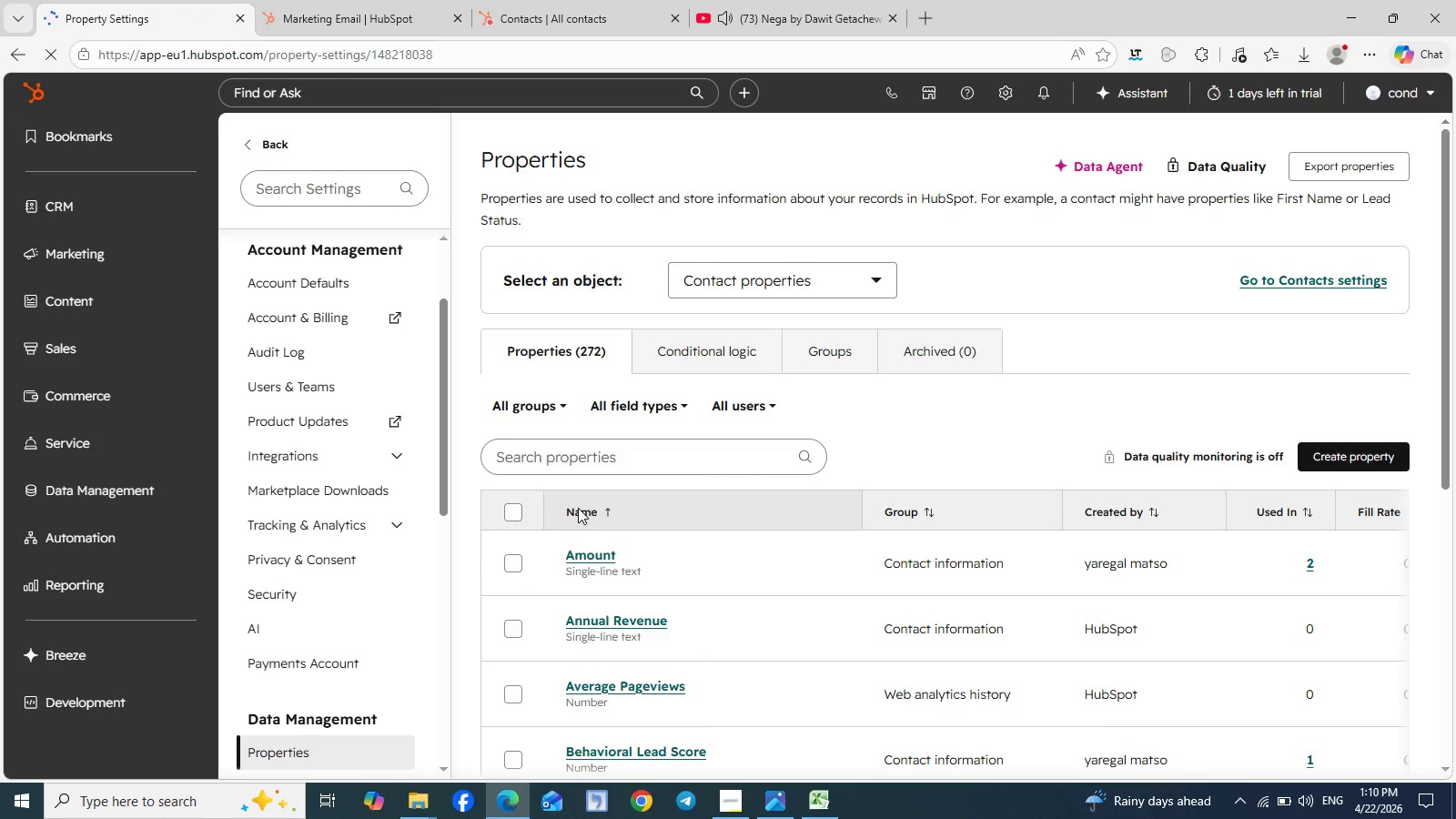 
left_click([626, 460])
 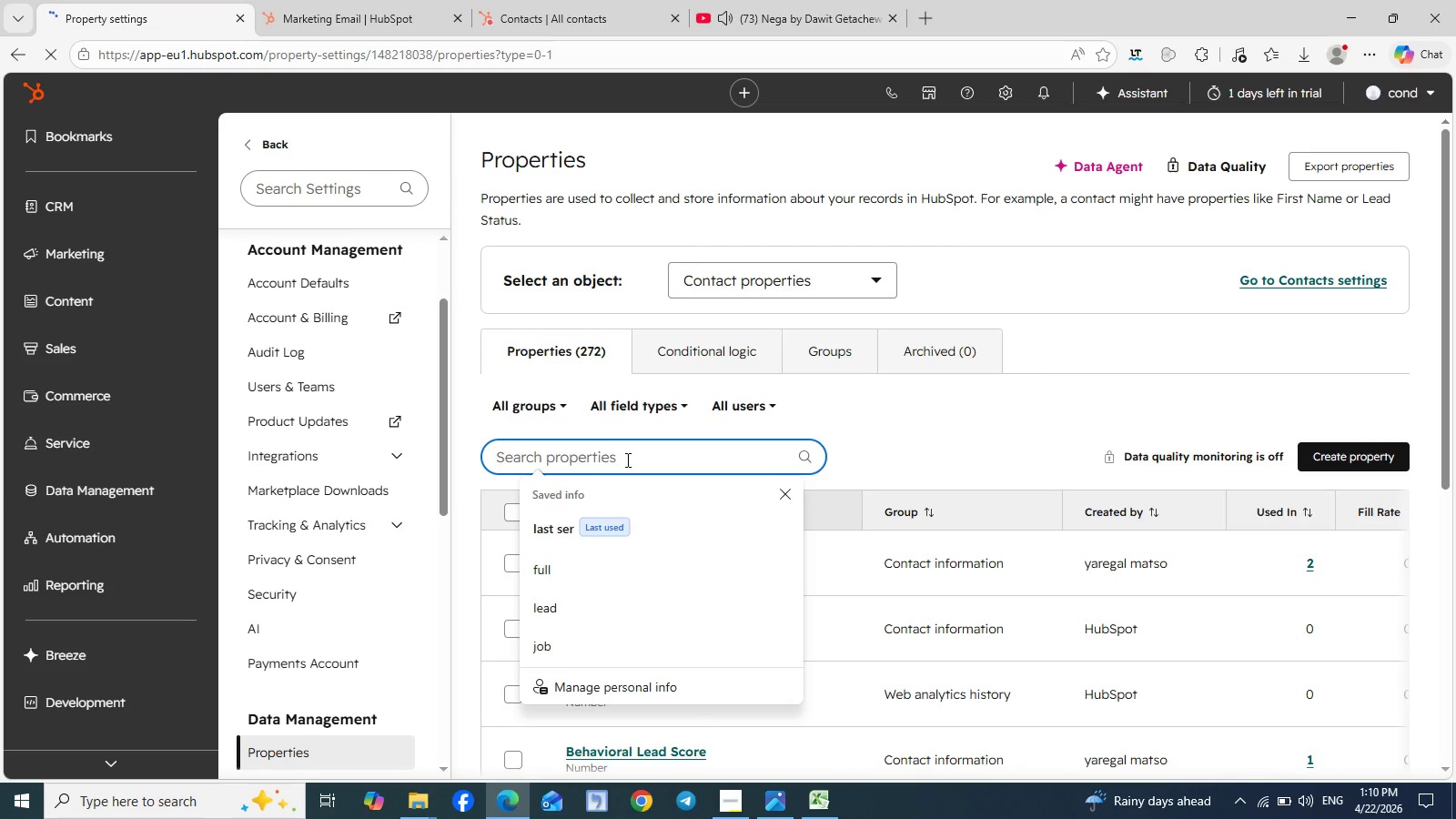 
type(last)
 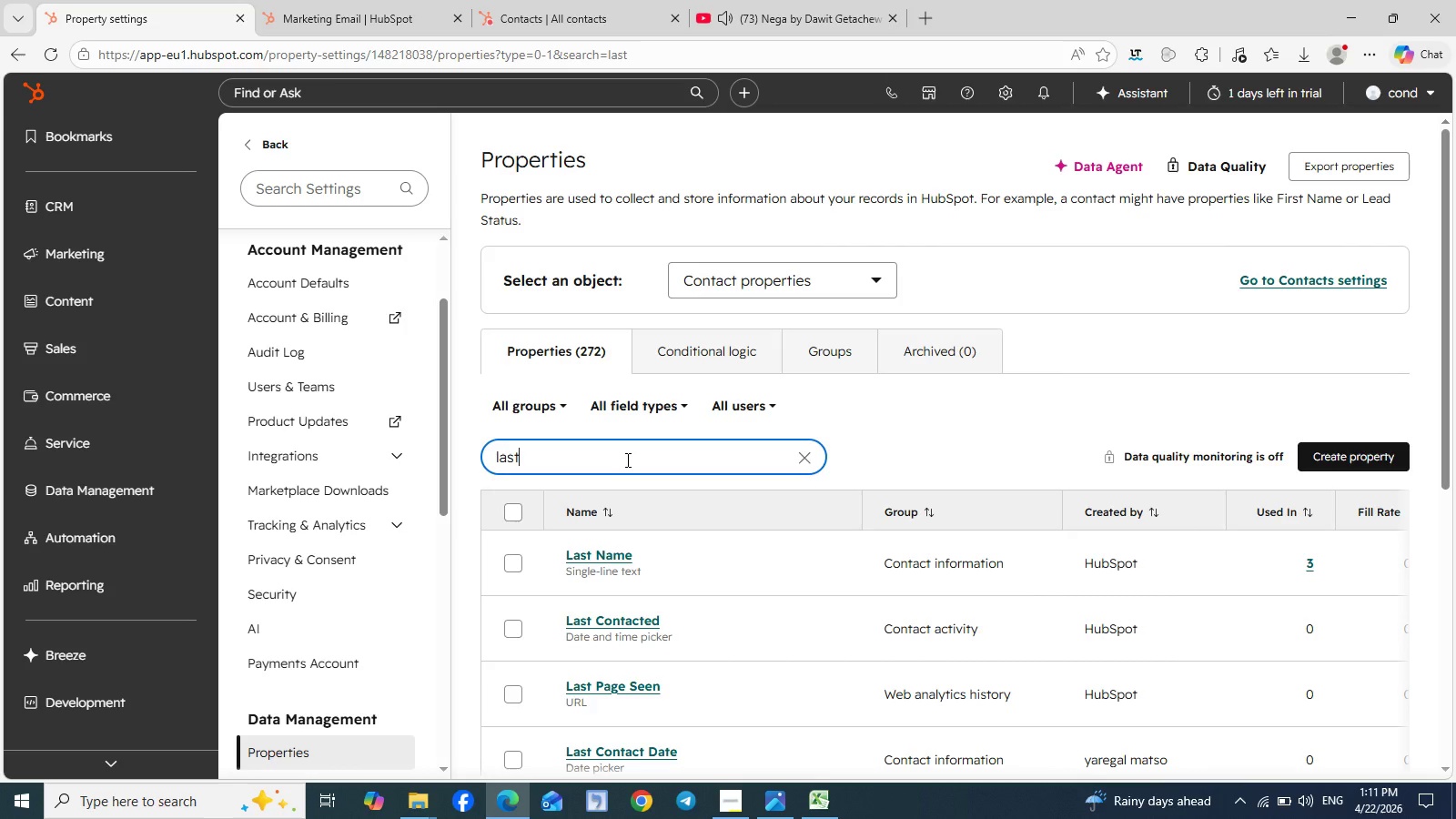 
type( ser)
 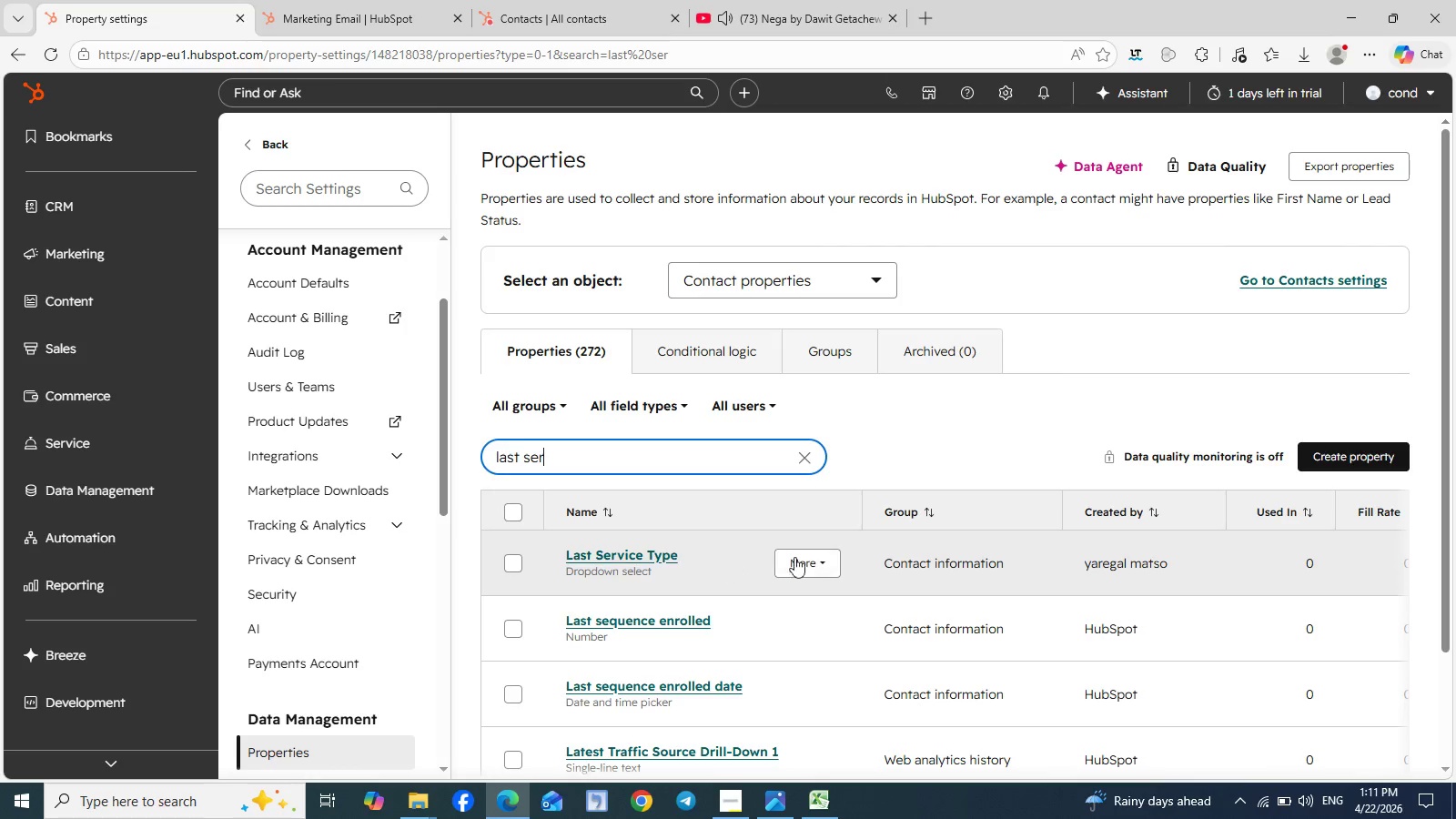 
left_click([822, 561])
 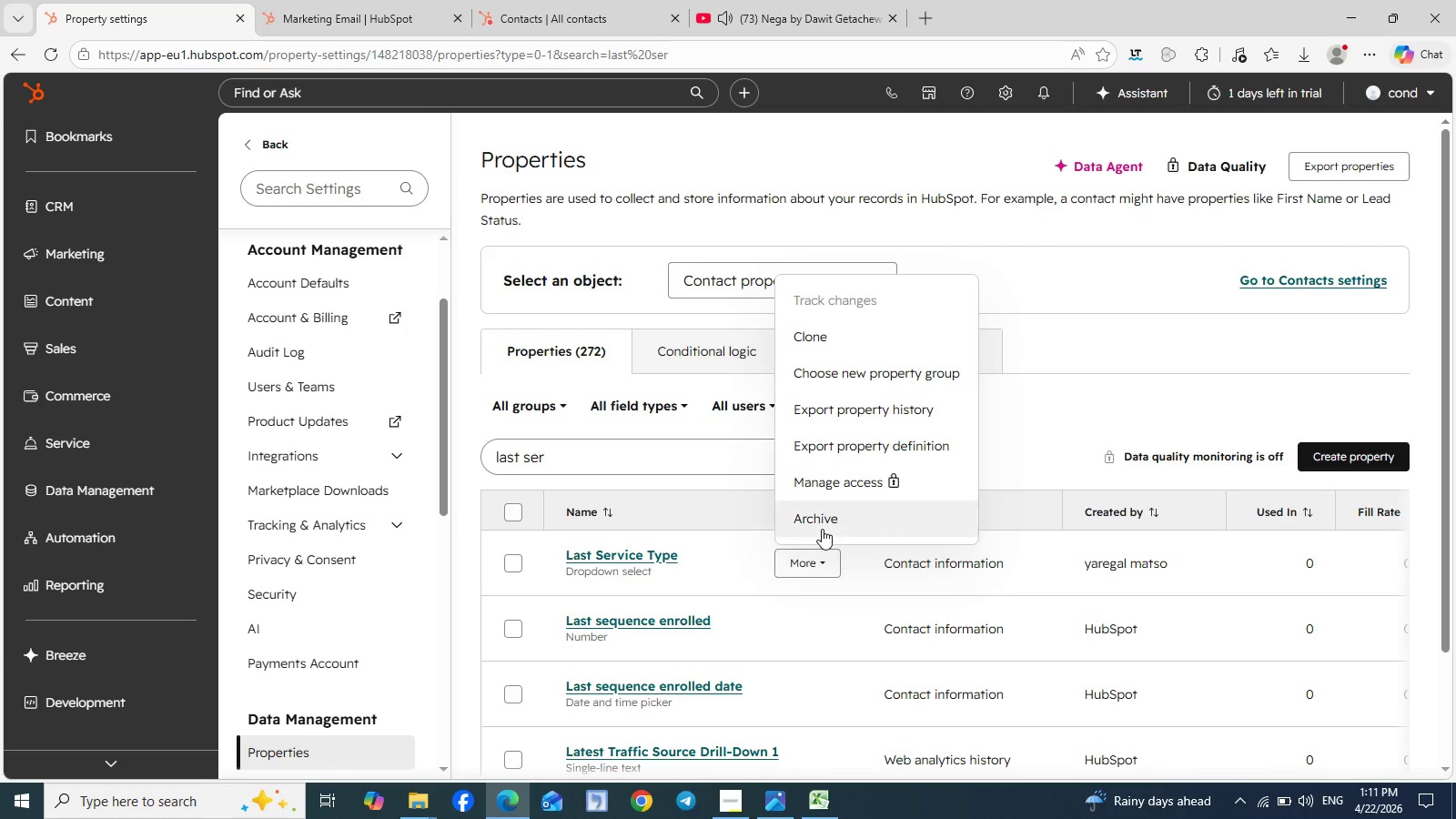 
left_click([822, 529])
 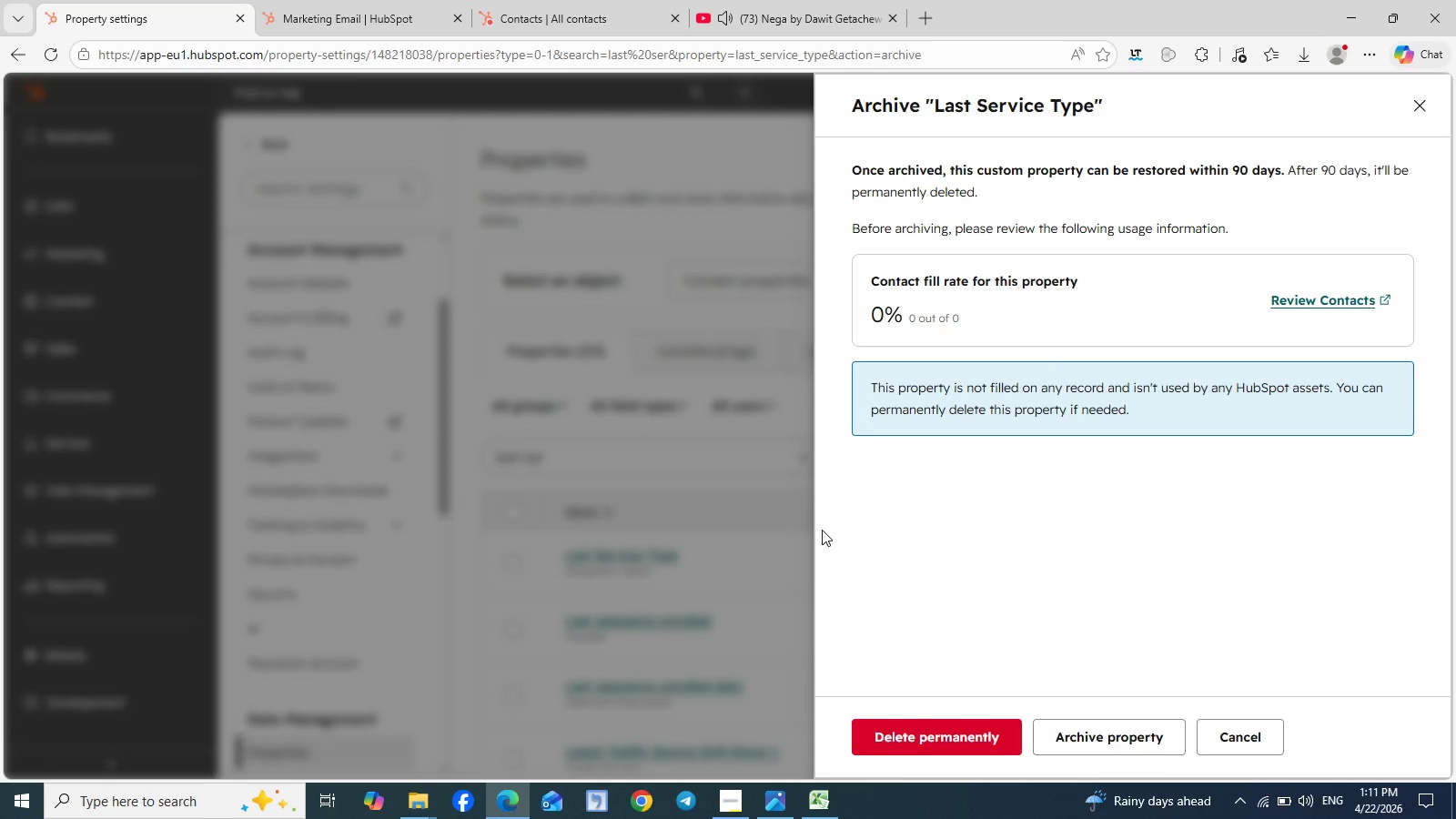 
left_click([920, 745])
 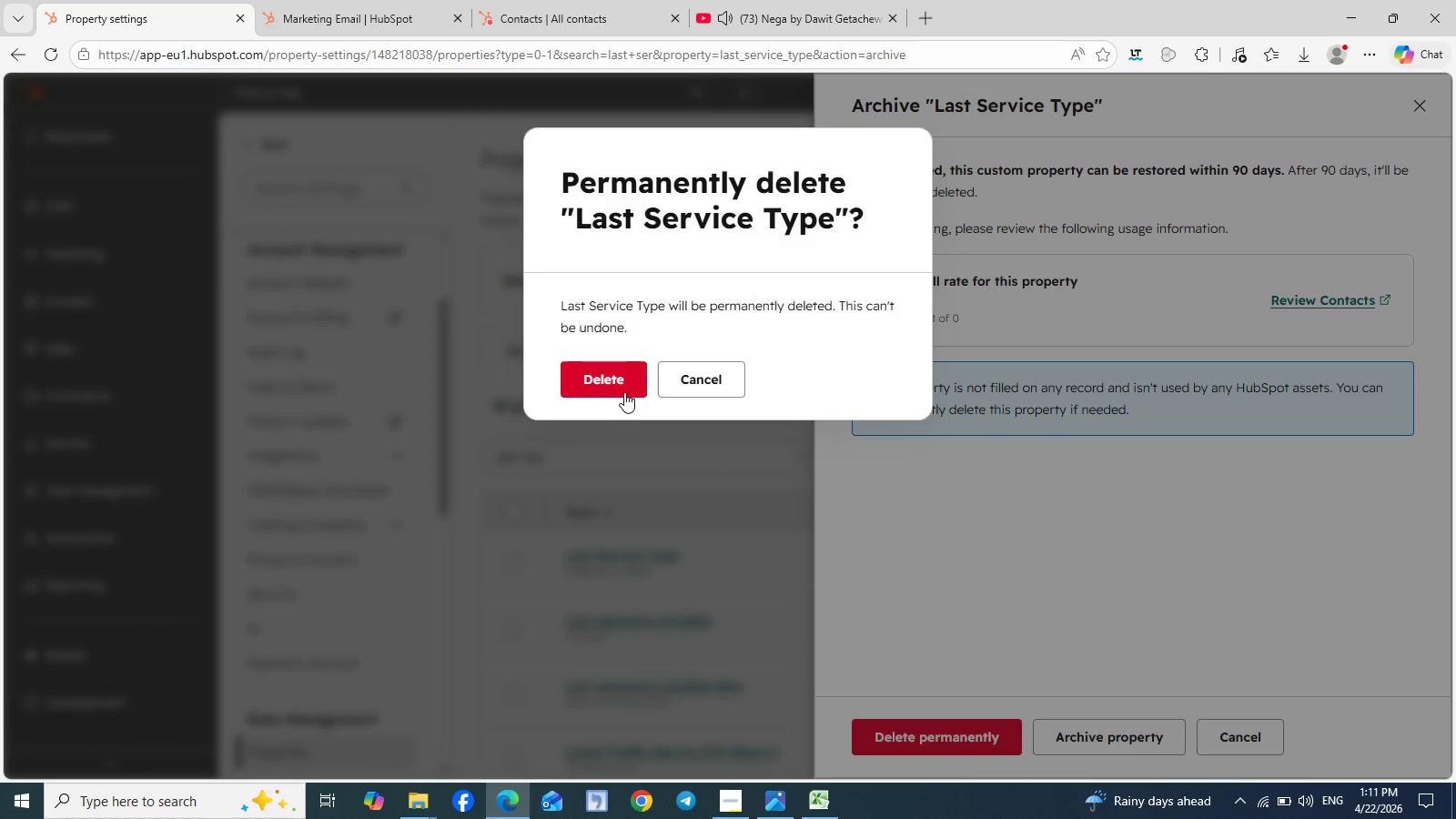 
left_click([616, 383])
 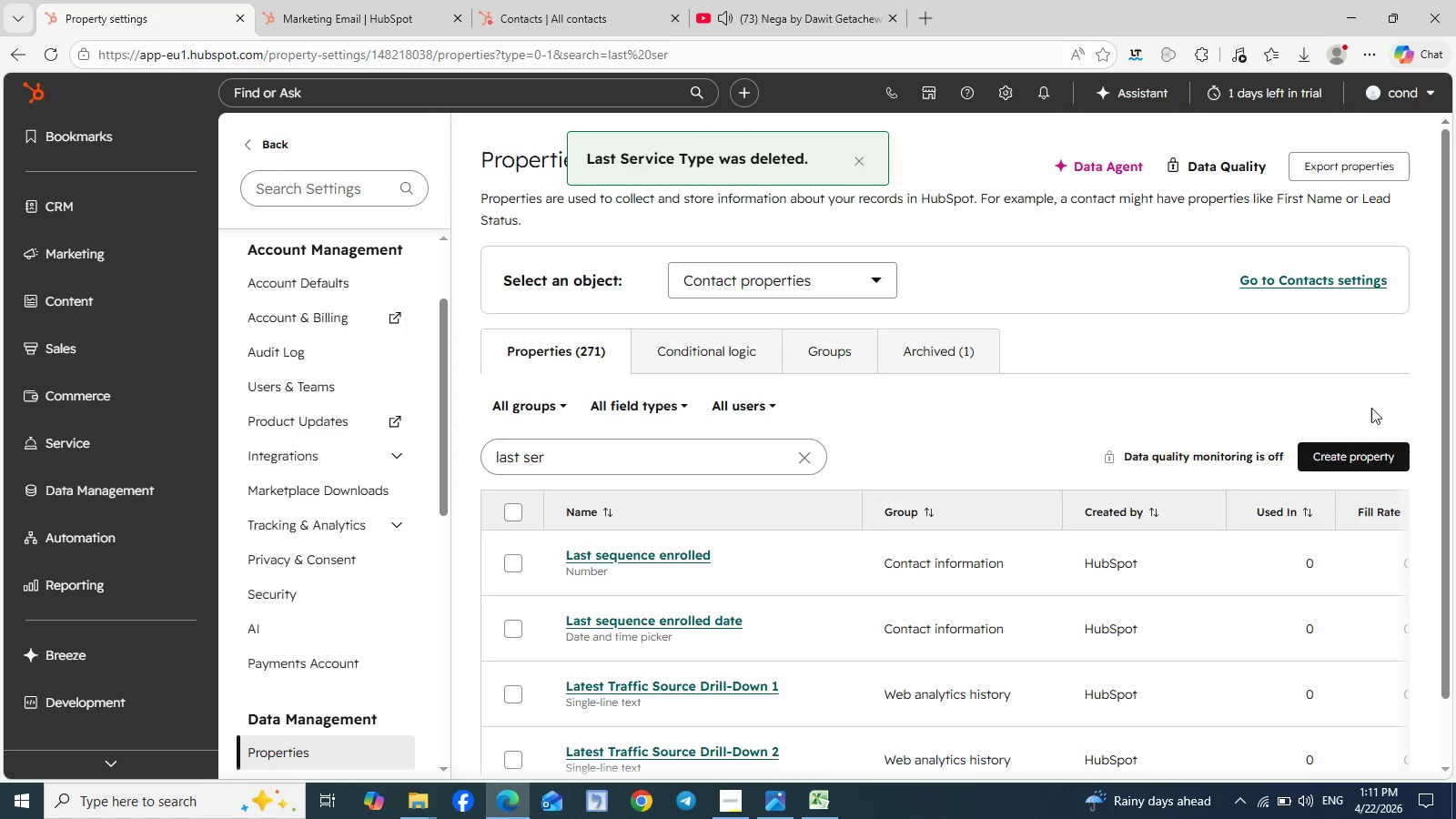 
left_click([1341, 454])
 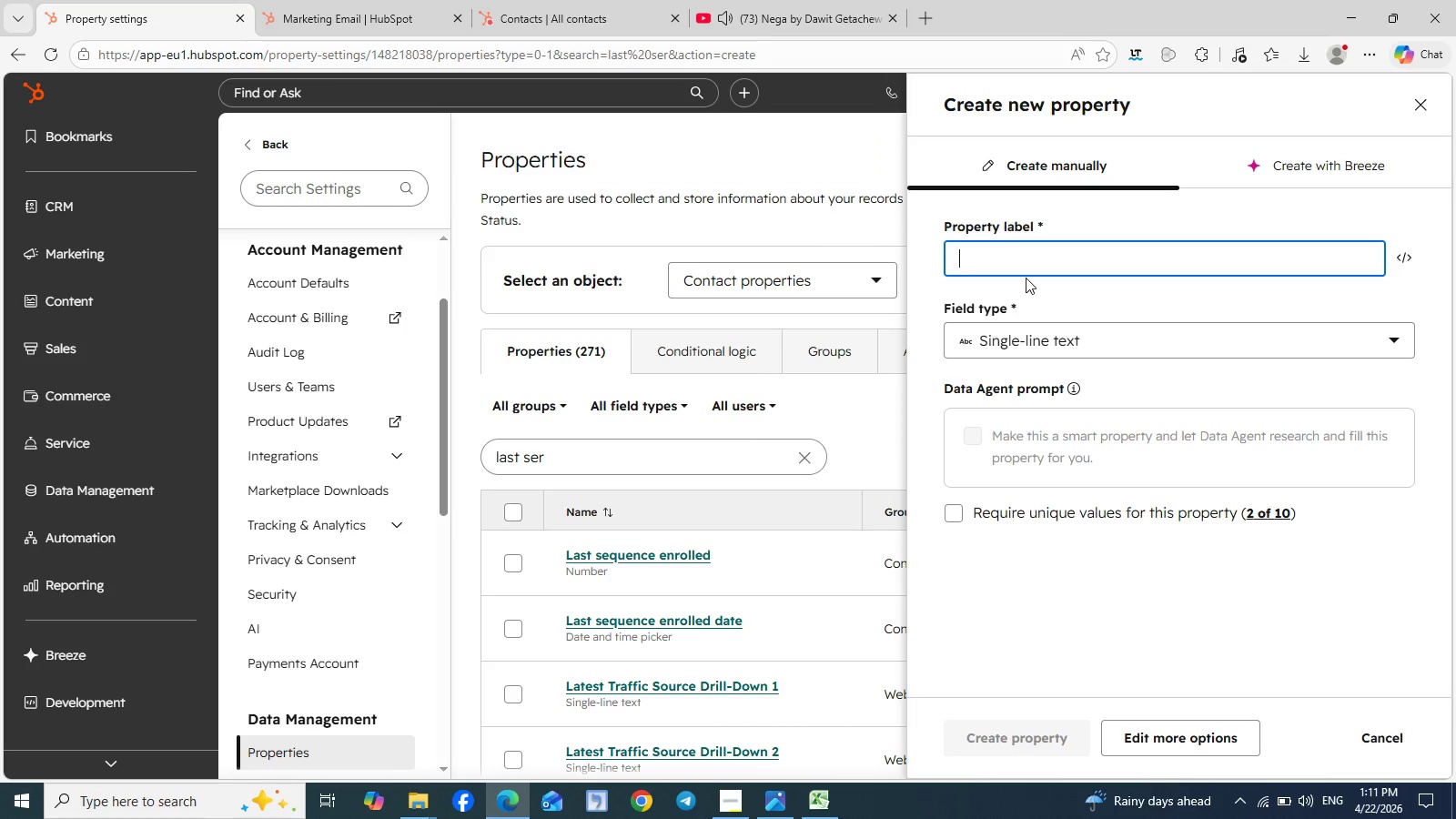 
type(Last Service Type)
 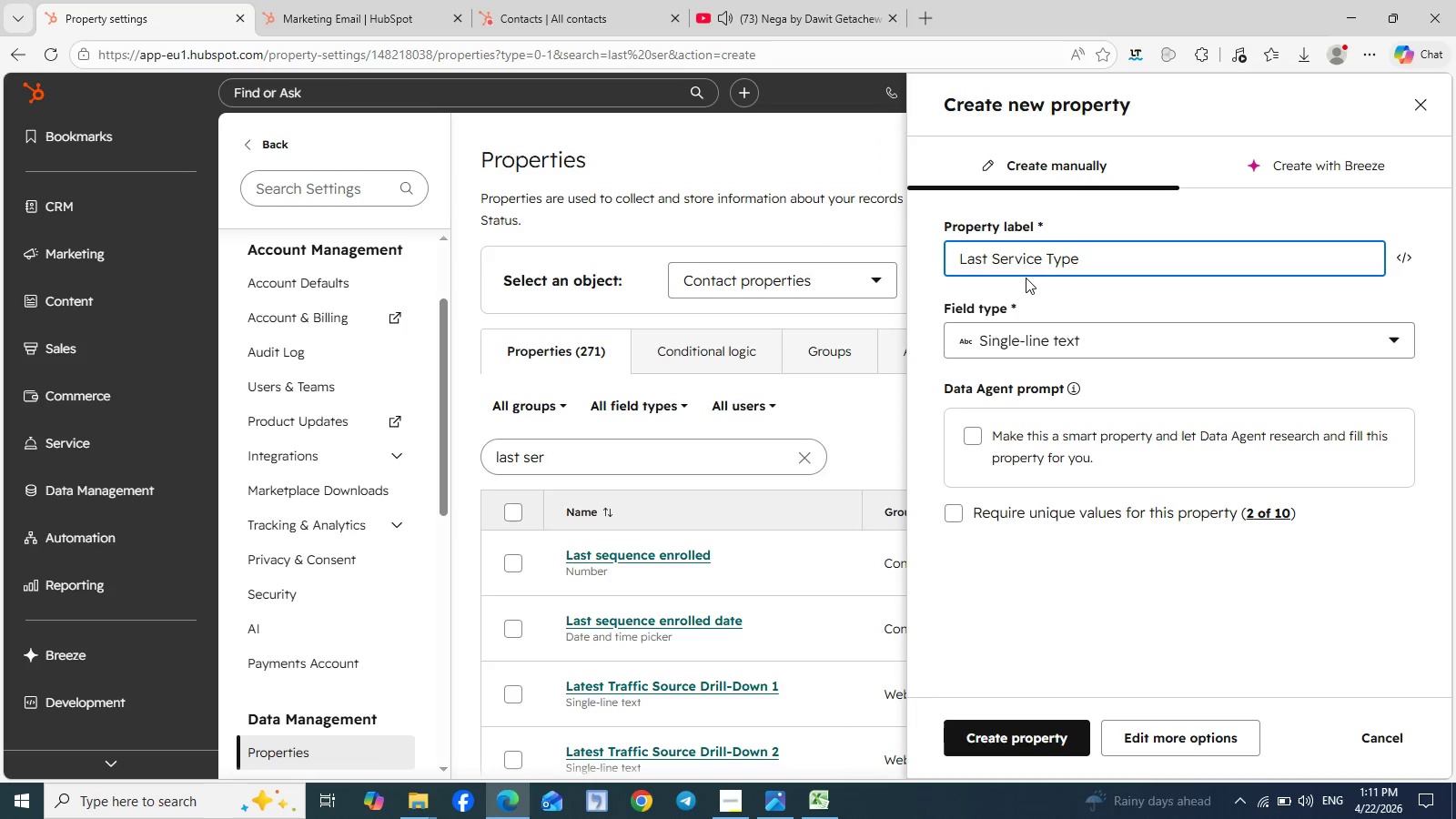 
wait(6.3)
 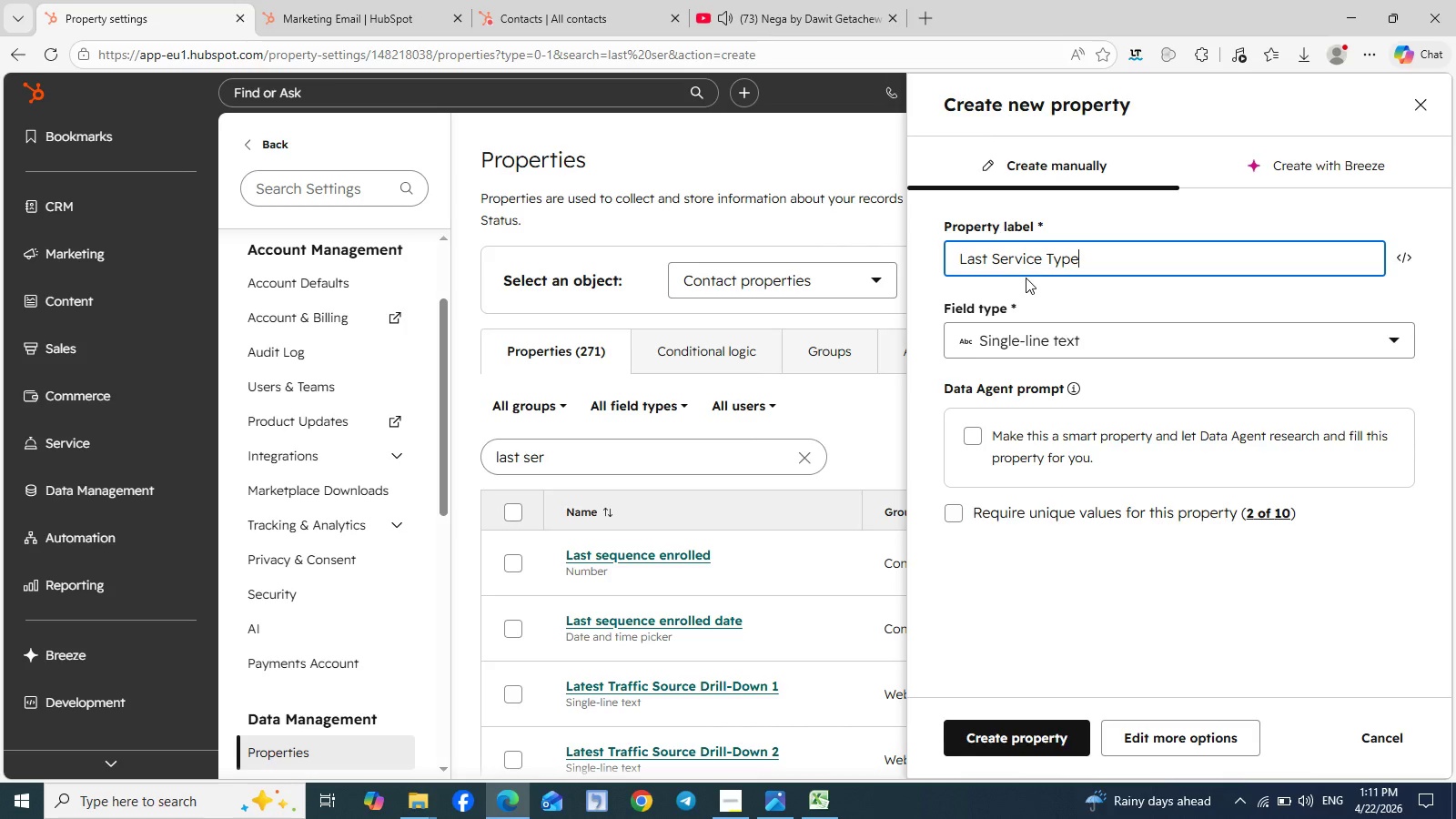 
left_click([1021, 743])
 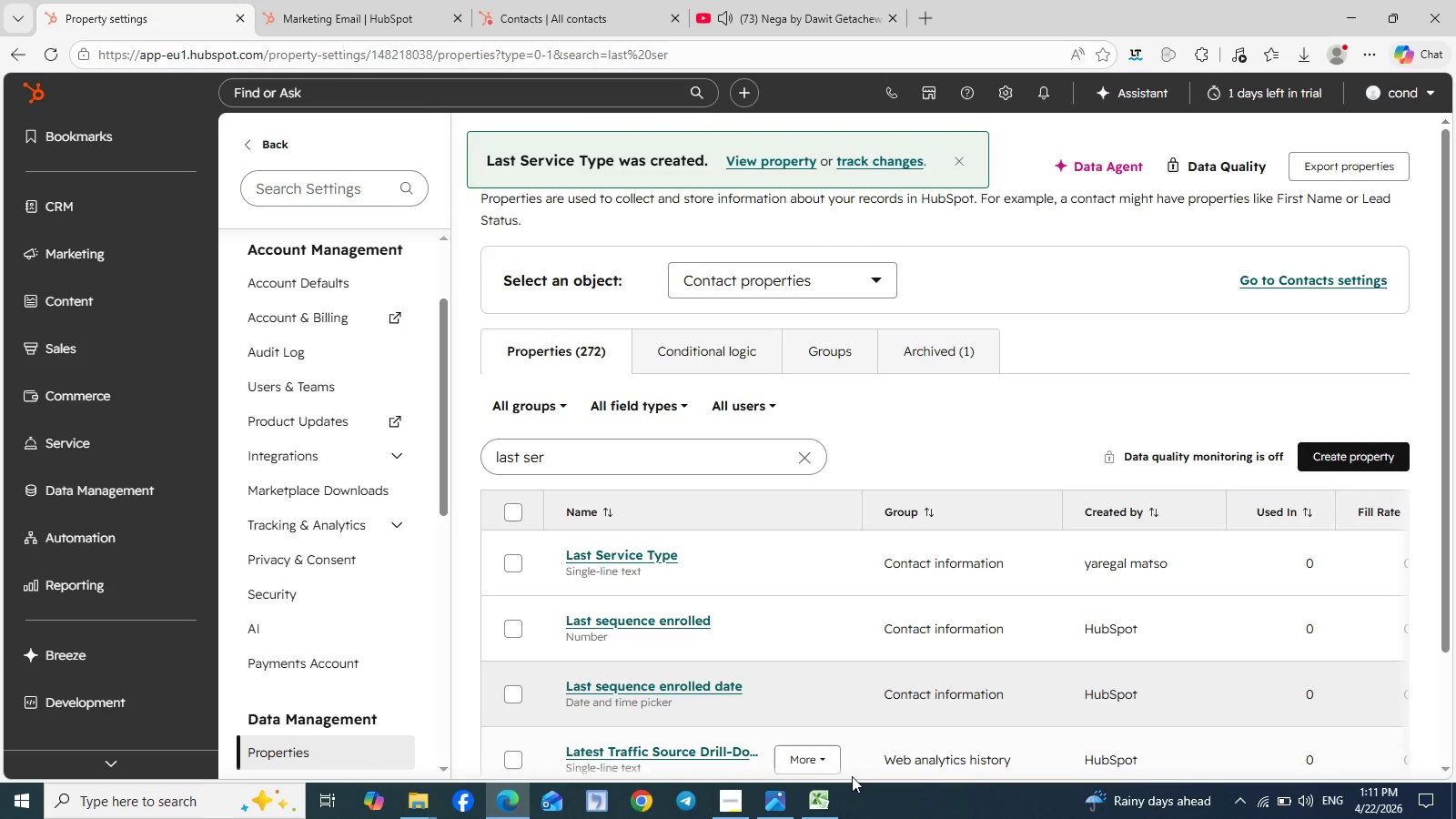 
left_click([826, 794])
 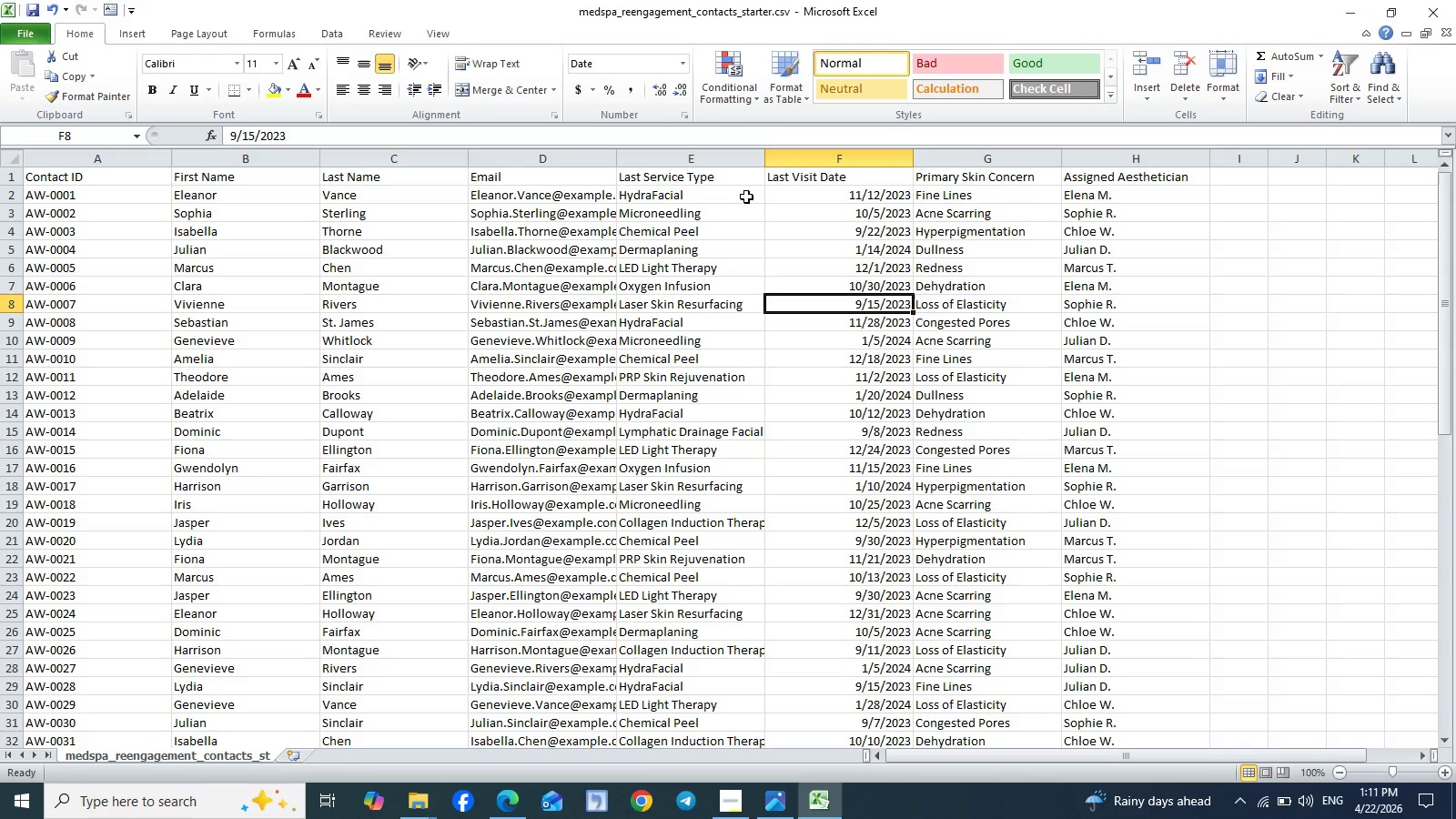 
wait(5.7)
 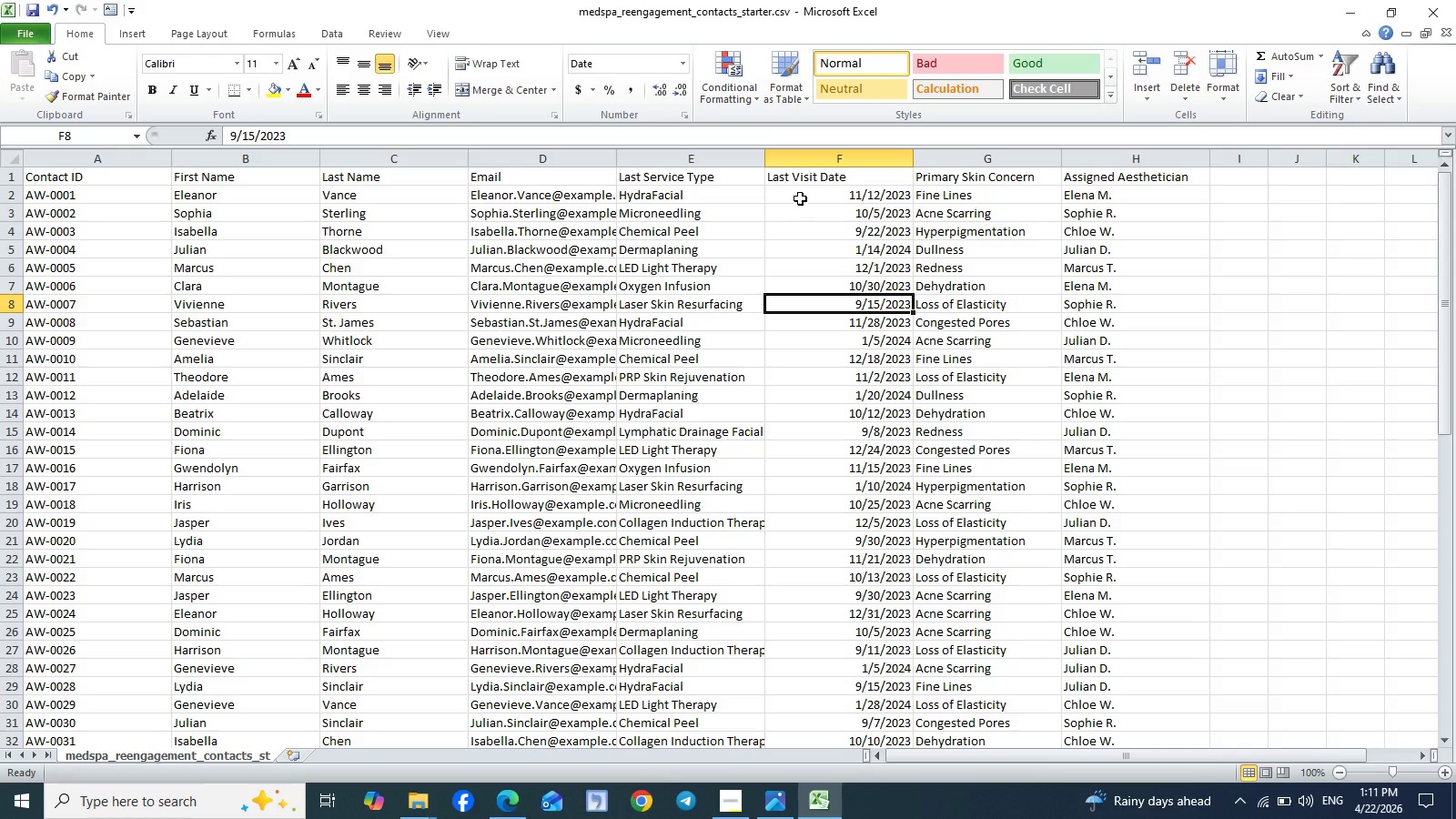 
left_click([981, 180])
 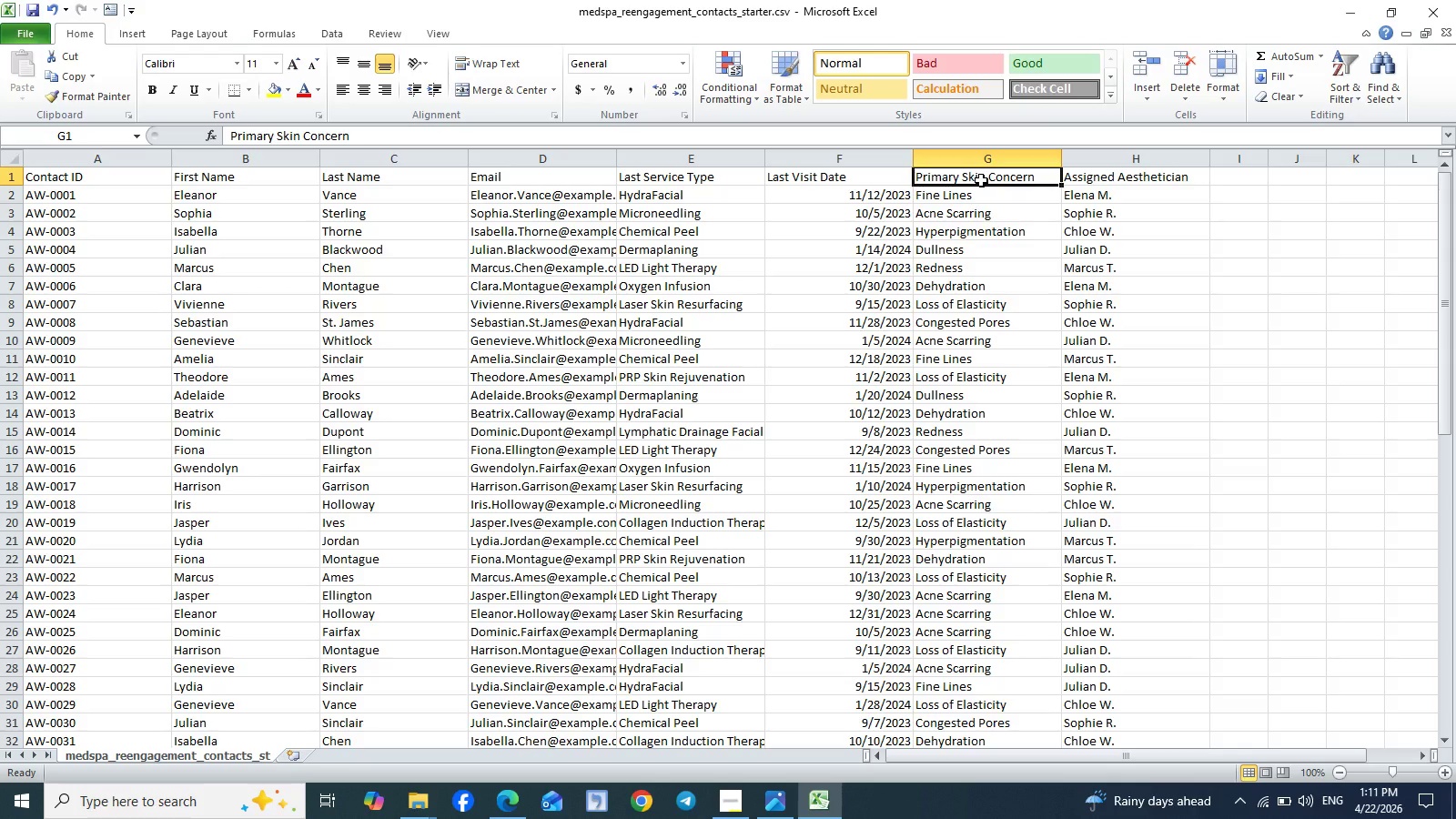 
wait(6.94)
 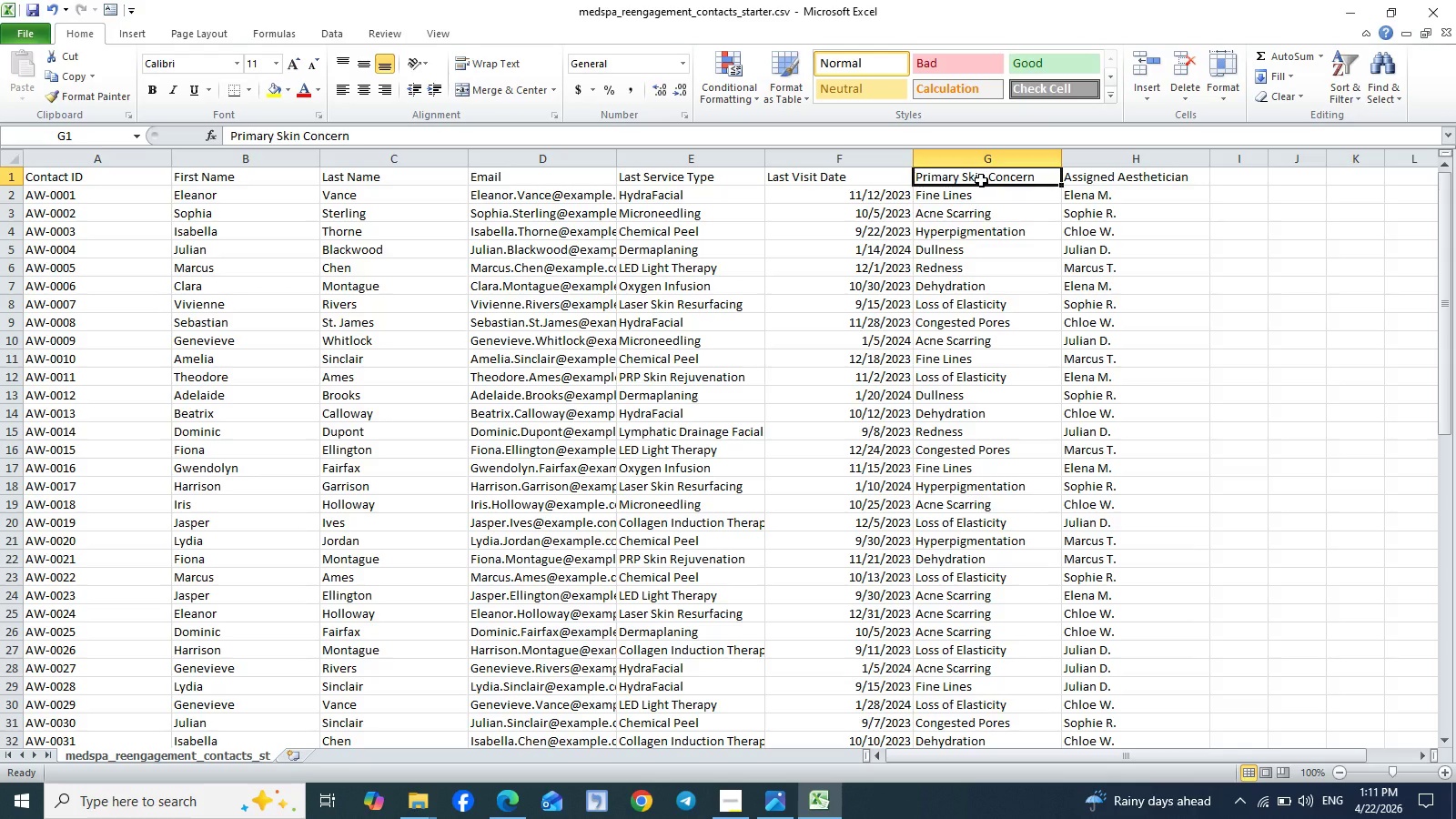 
key(Control+C)
 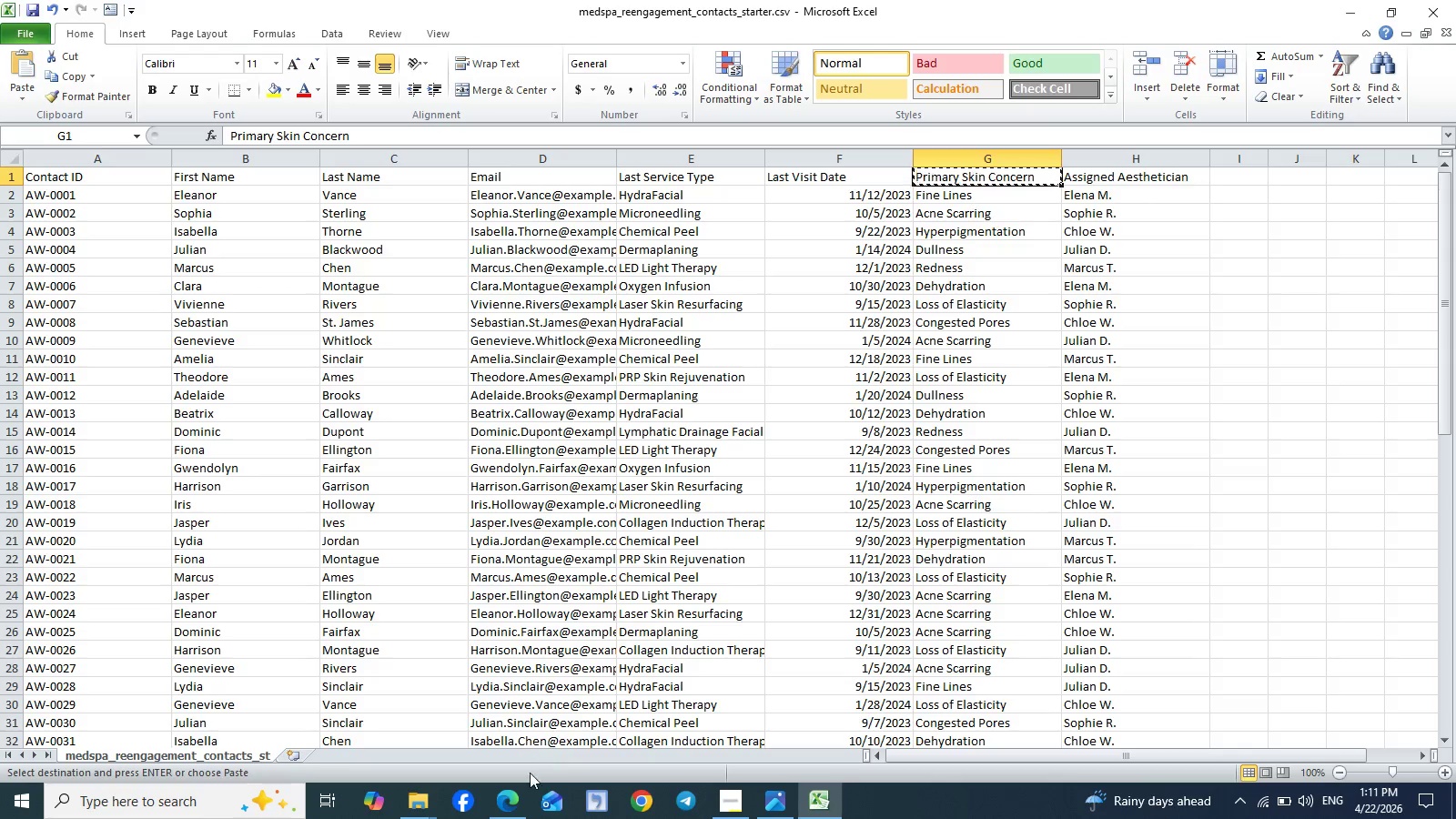 
left_click([517, 814])
 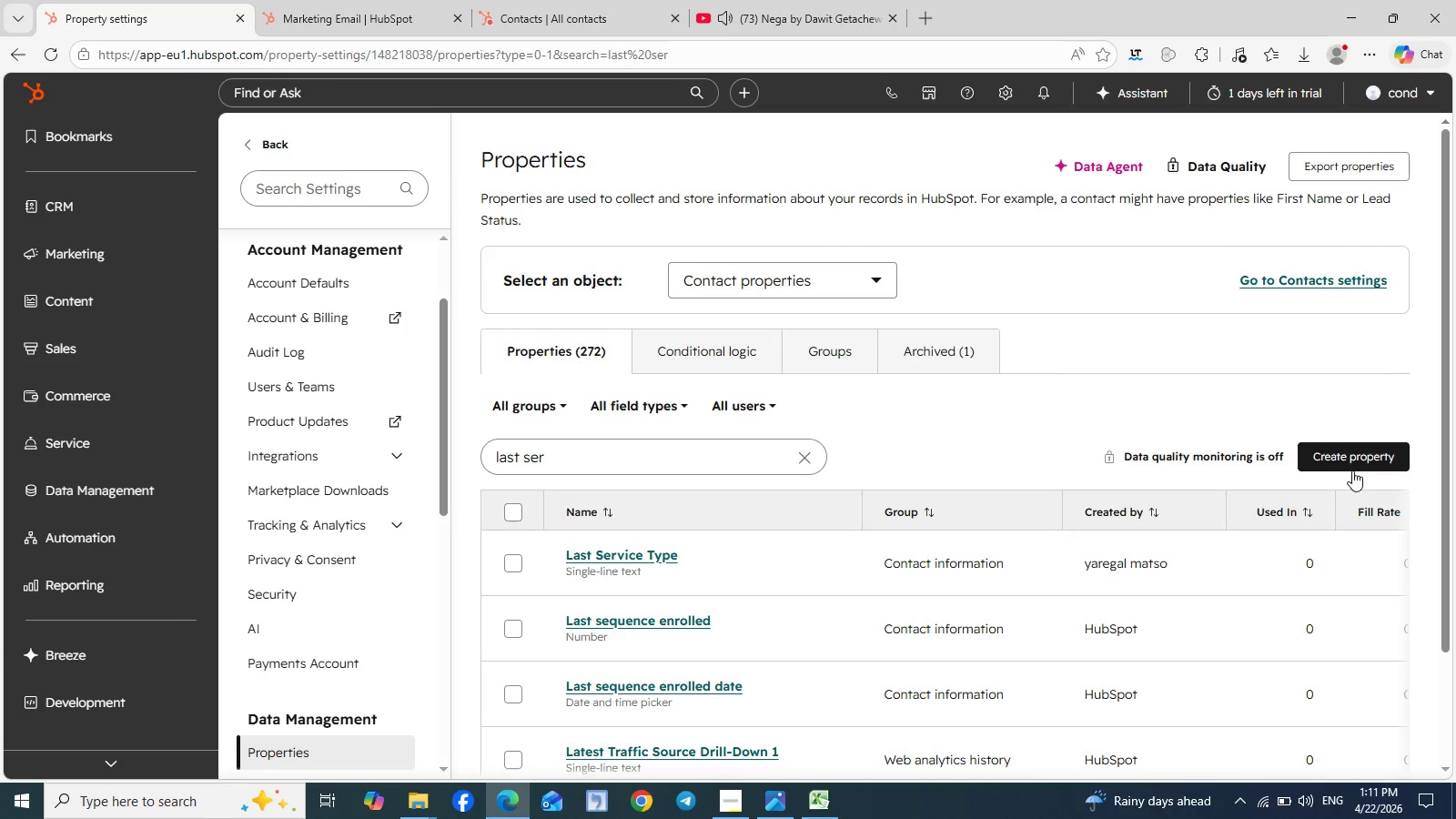 
left_click([1353, 467])
 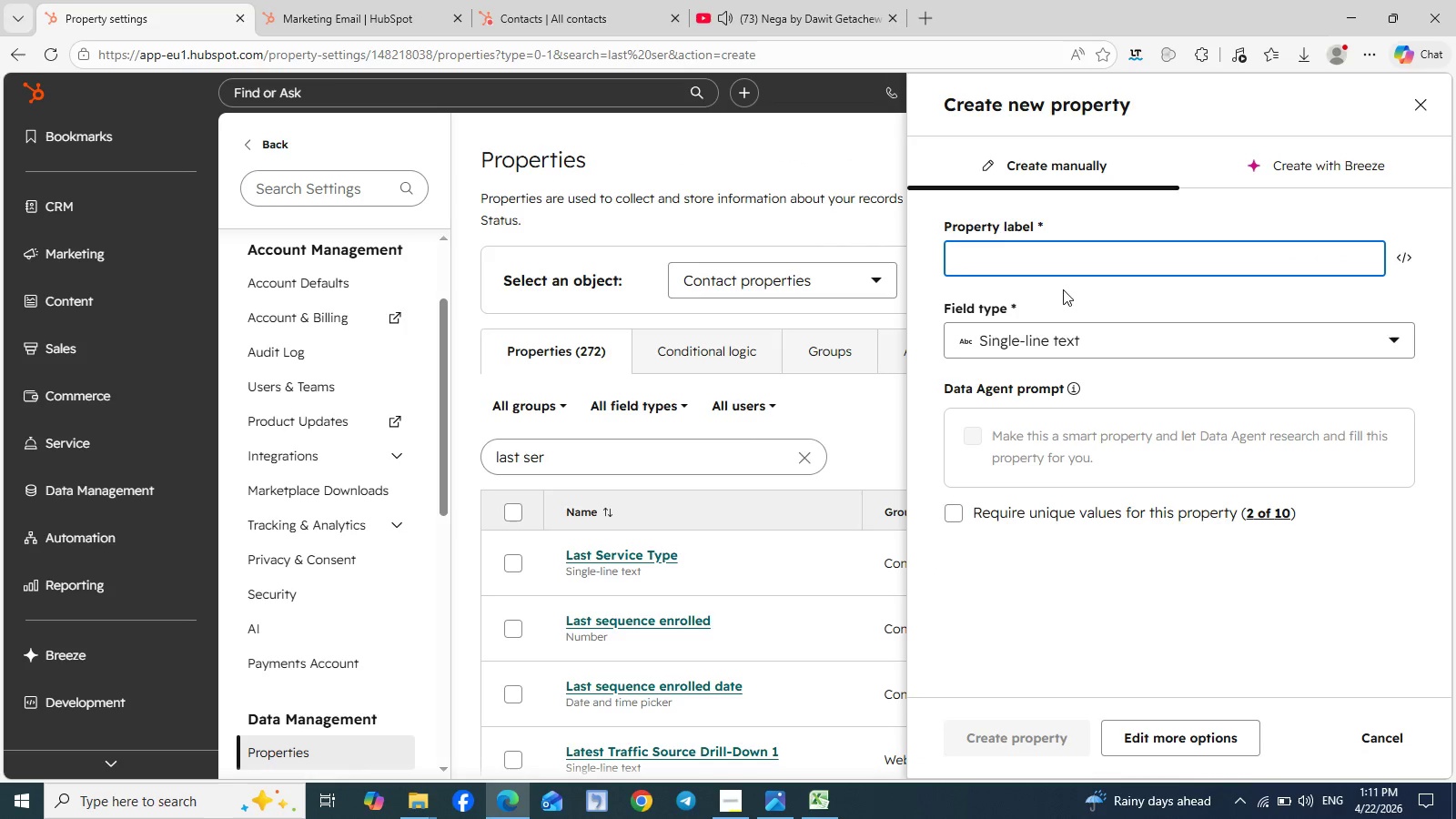 
key(Control+V)
 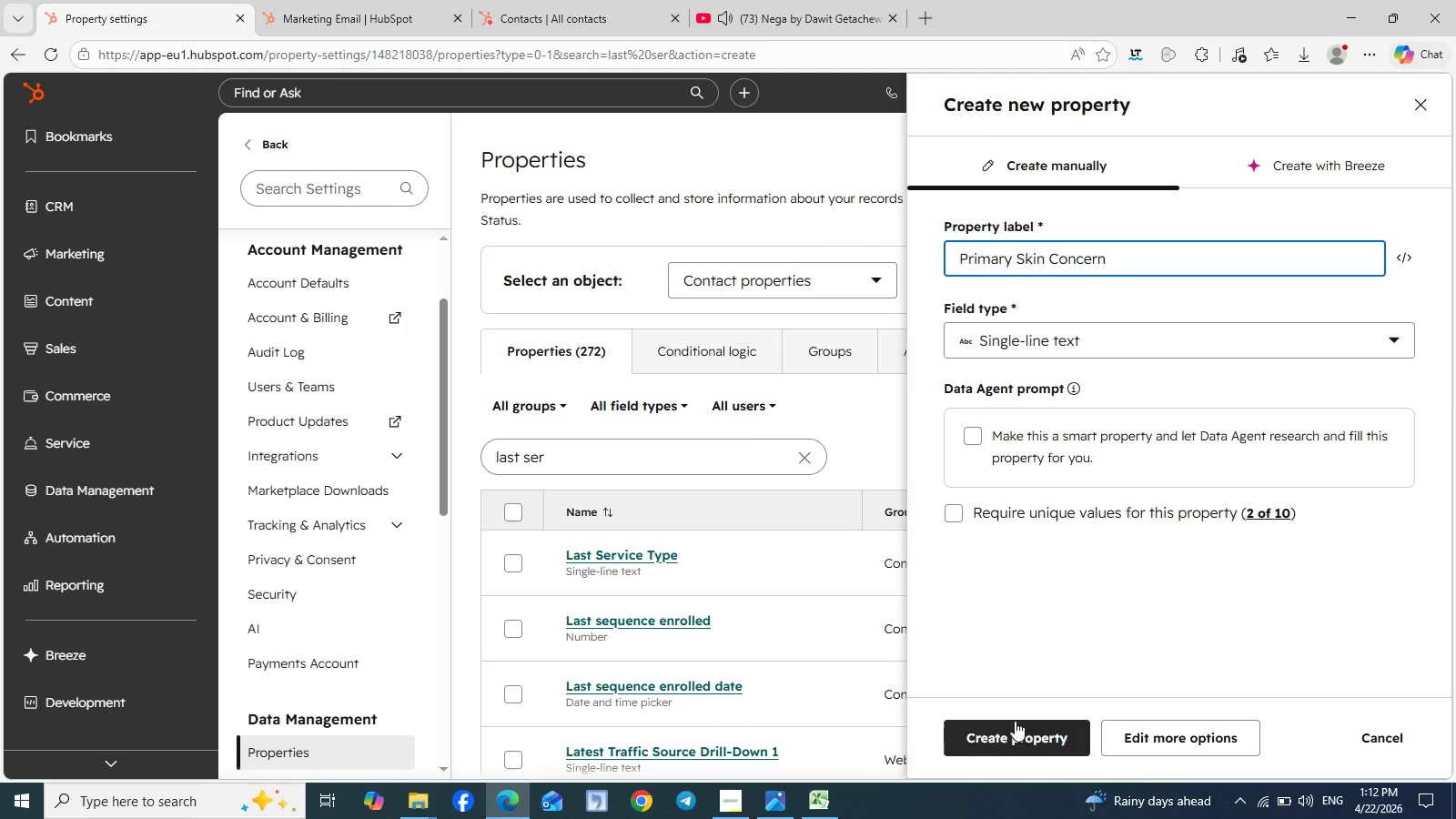 
left_click([1014, 741])
 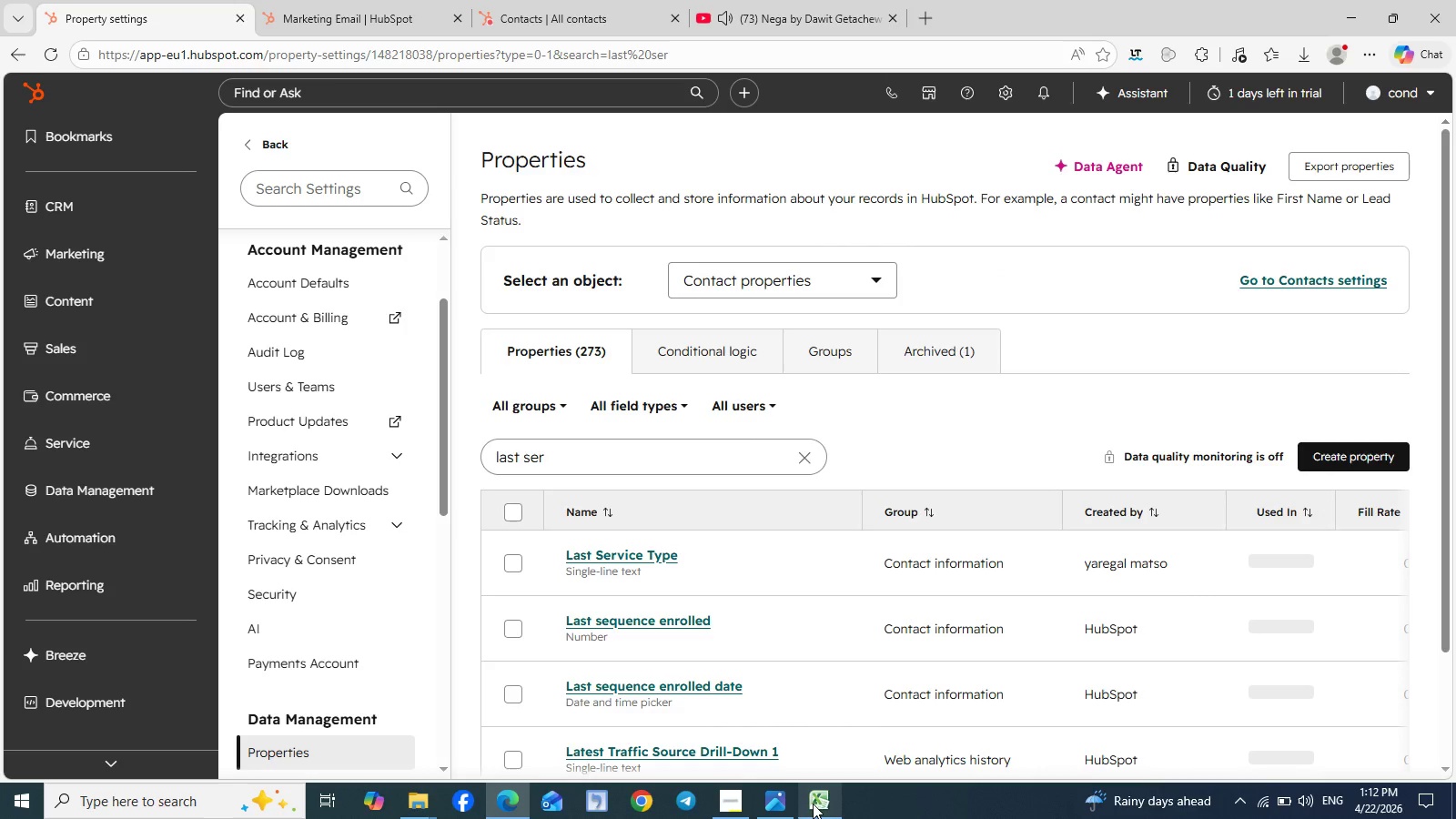 
left_click([815, 804])
 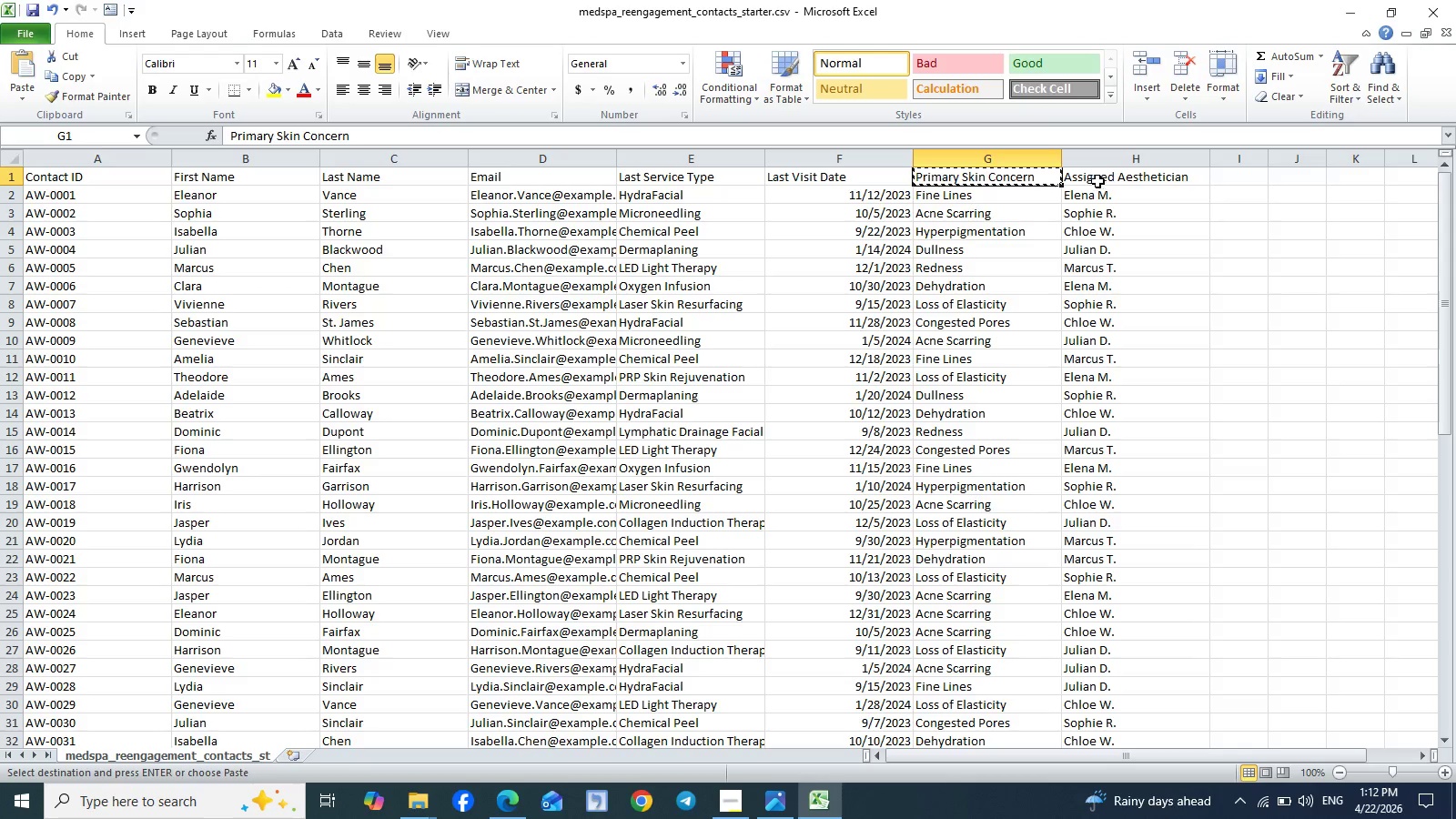 
left_click([1105, 173])
 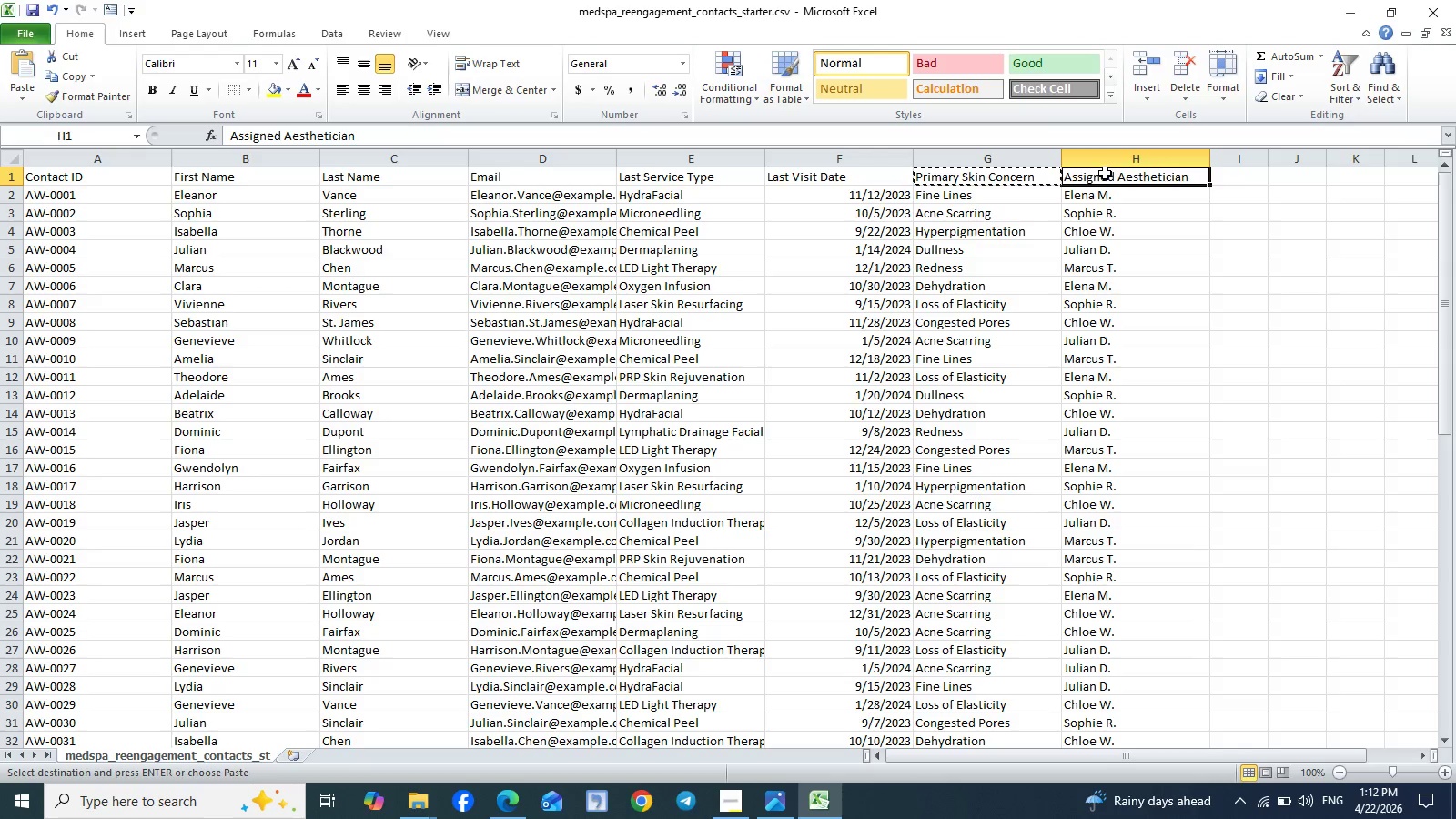 
key(Control+C)
 